 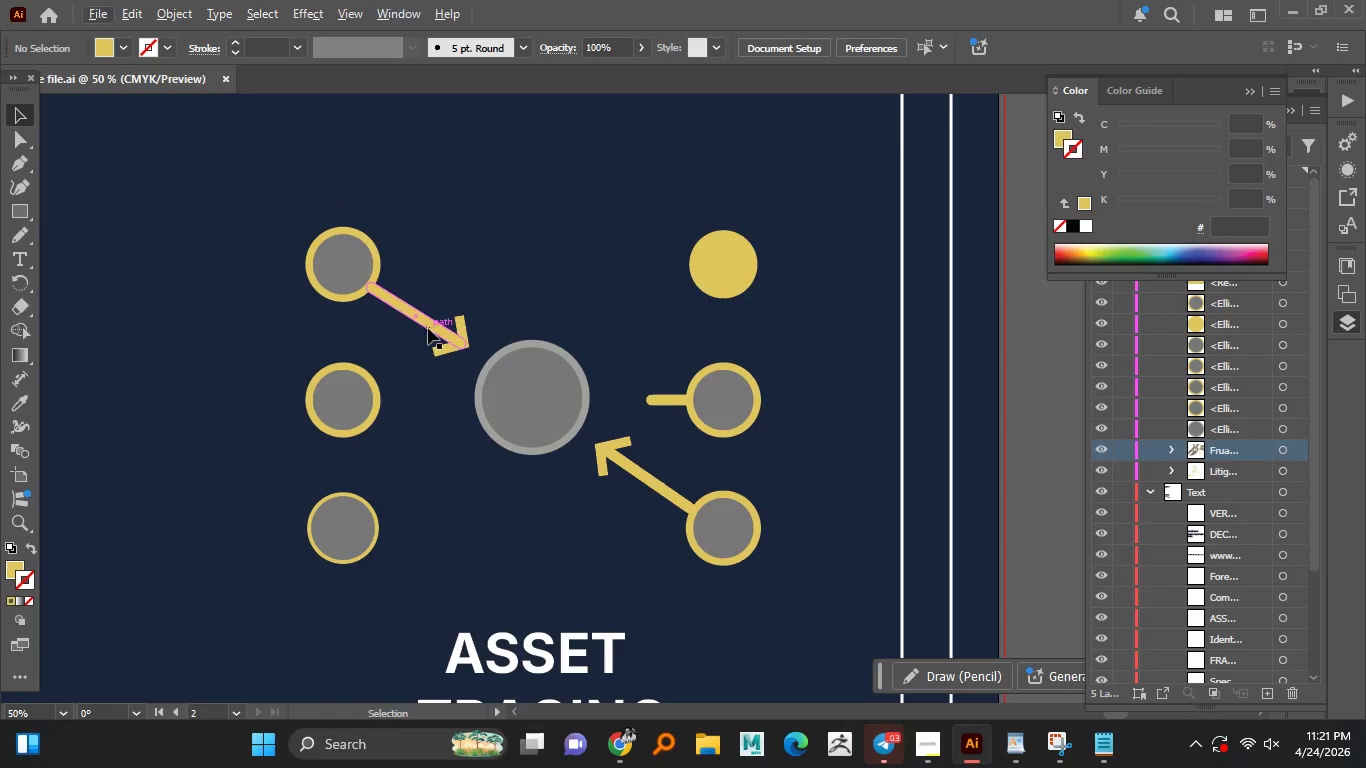 
left_click([428, 326])
 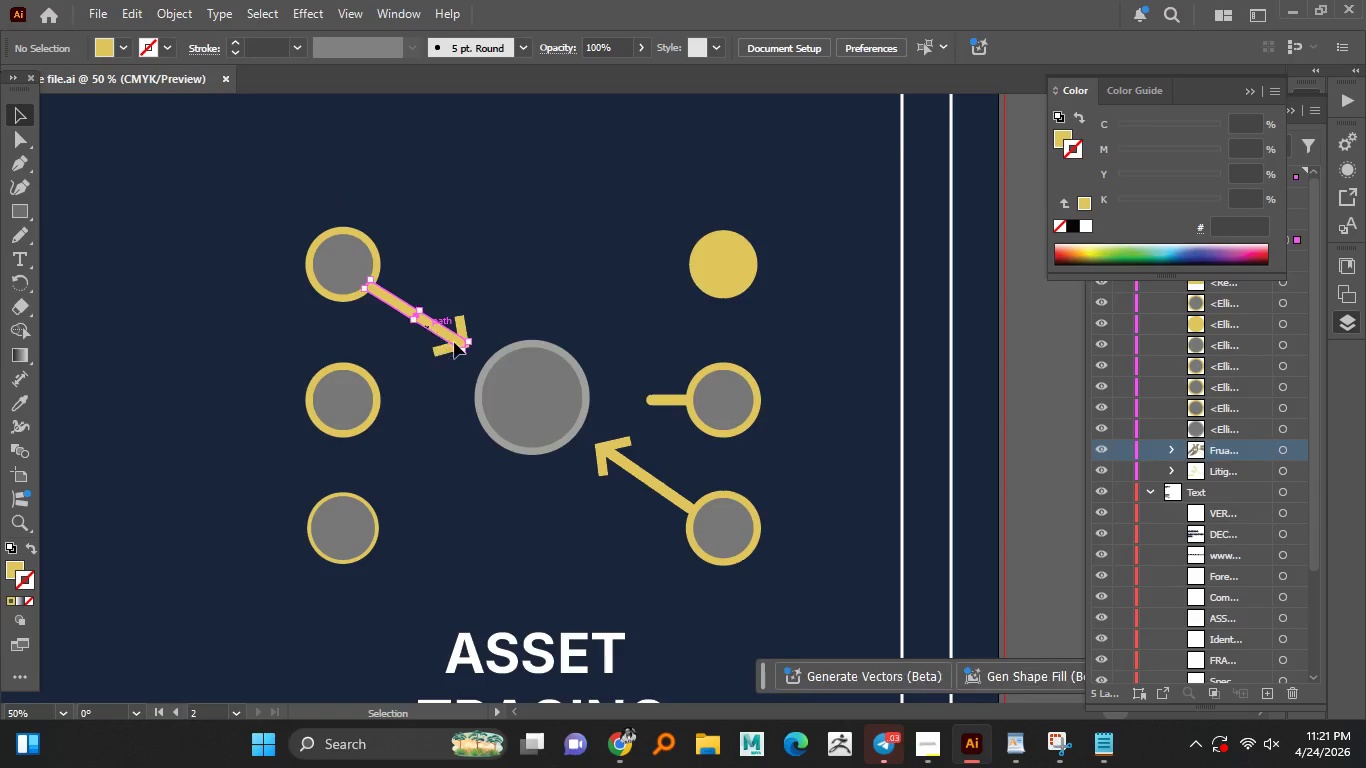 
hold_key(key=ShiftLeft, duration=1.41)
left_click([465, 329])
 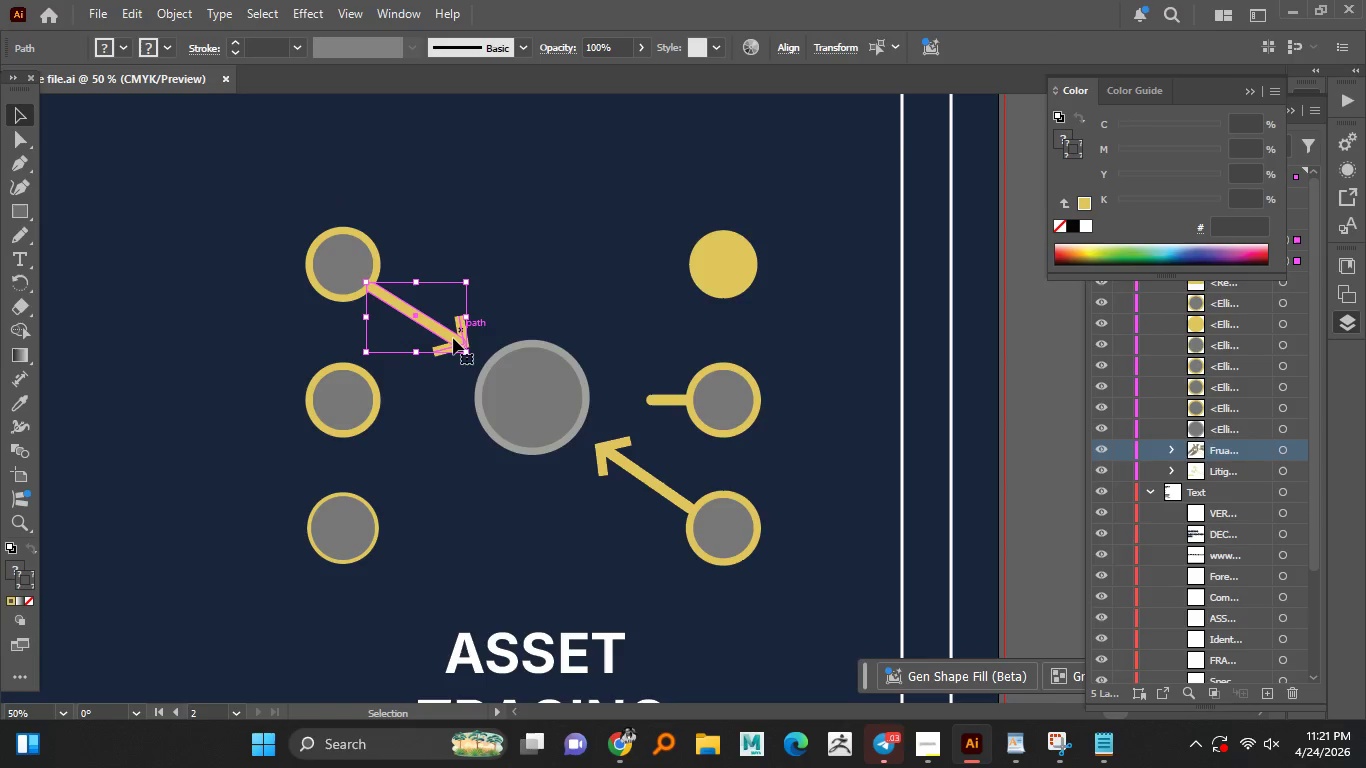 
hold_key(key=AltLeft, duration=0.73)
left_click_drag(start_coordinate=[453, 338], to_coordinate=[595, 291])
 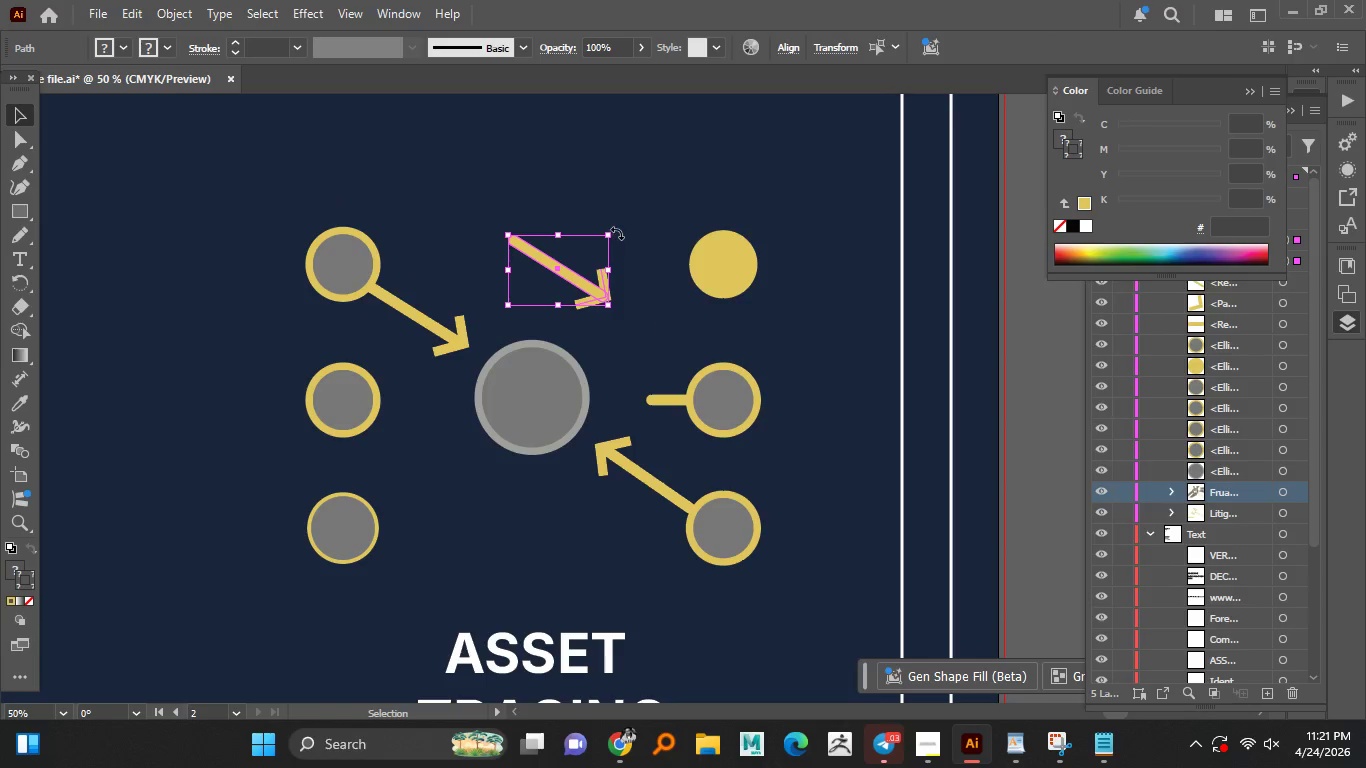 
left_click_drag(start_coordinate=[617, 233], to_coordinate=[577, 222])
 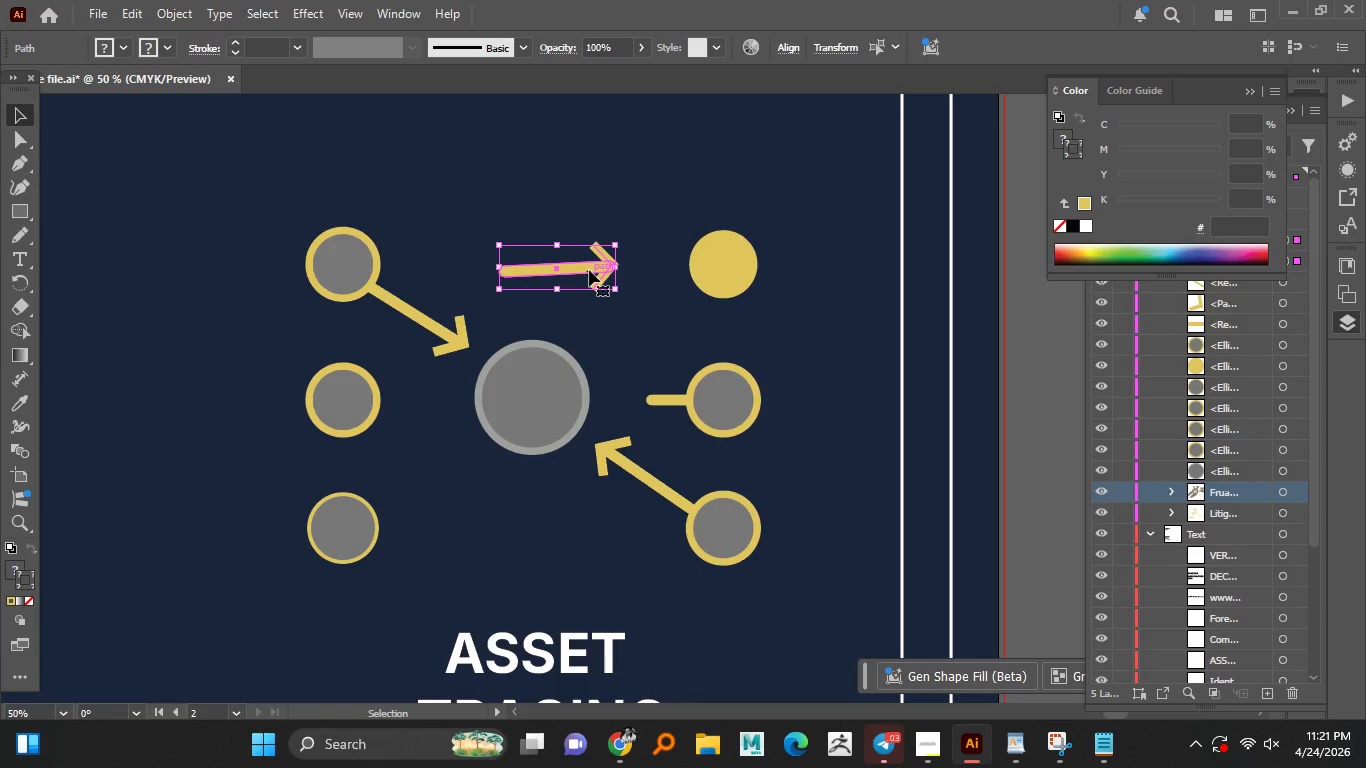 
hold_key(key=ShiftLeft, duration=1.03)
 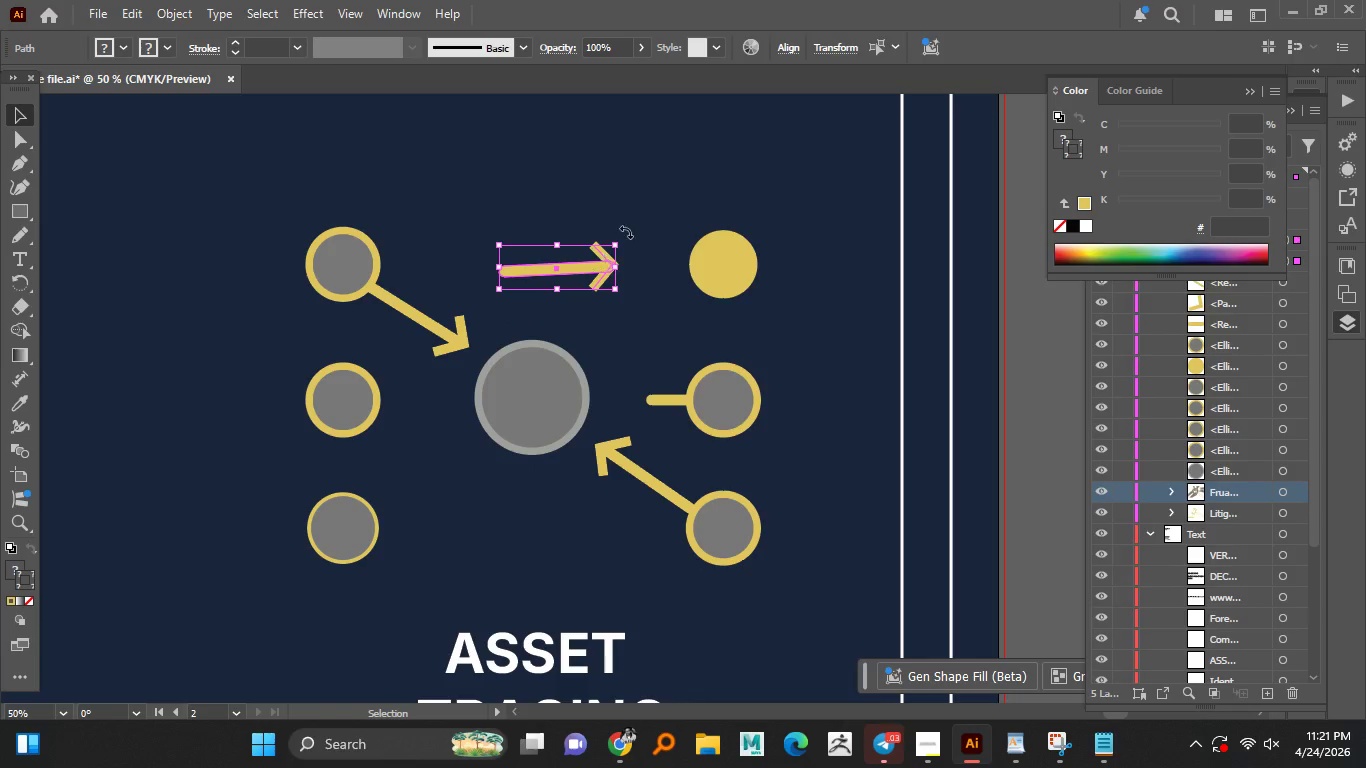 
left_click_drag(start_coordinate=[623, 234], to_coordinate=[622, 240])
 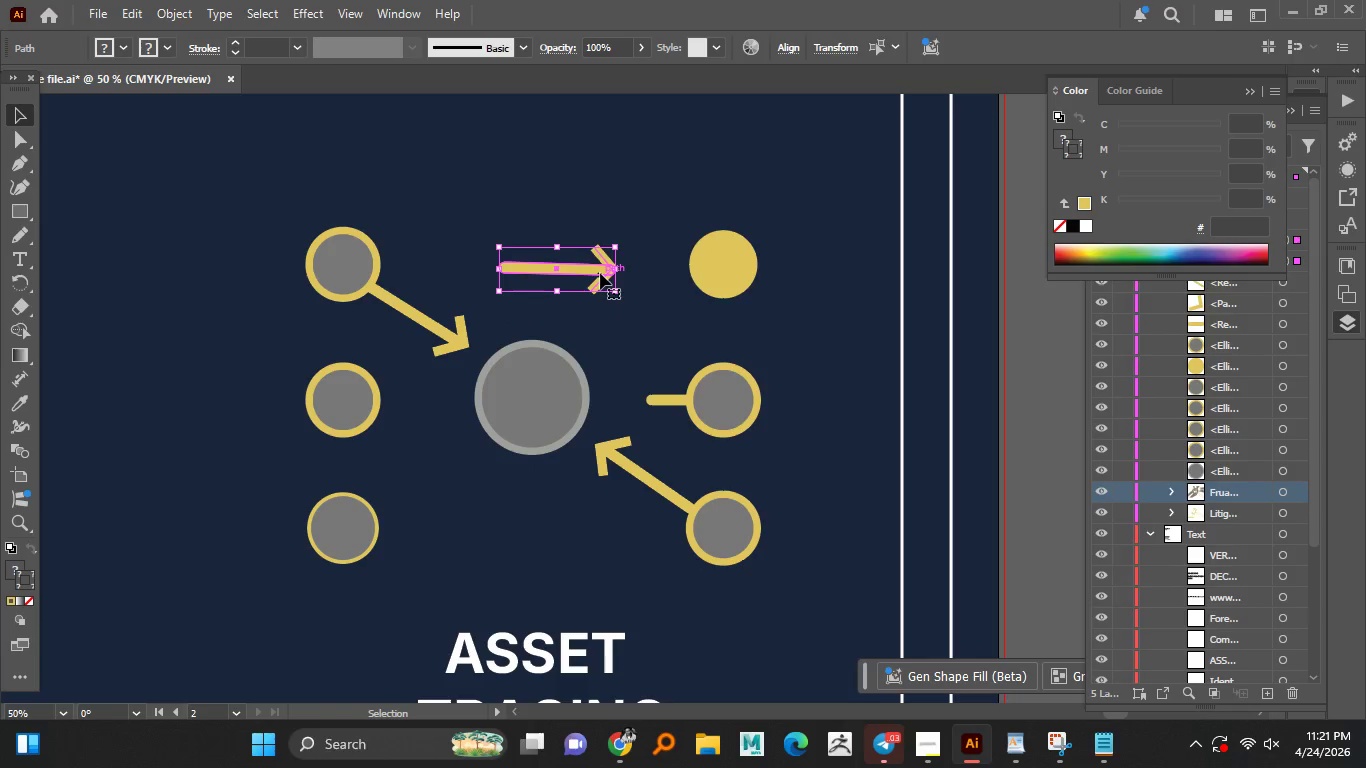 
left_click_drag(start_coordinate=[599, 269], to_coordinate=[651, 259])
 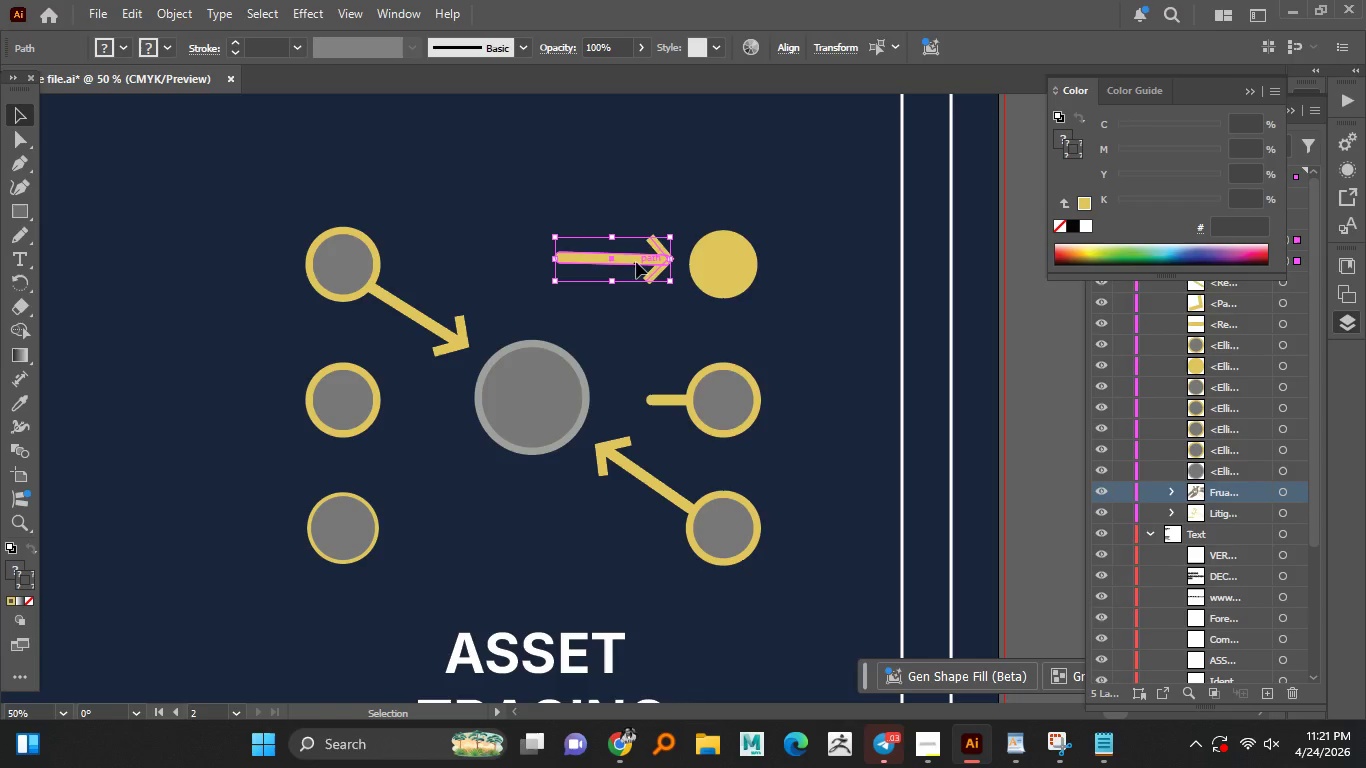 
left_click([636, 262])
 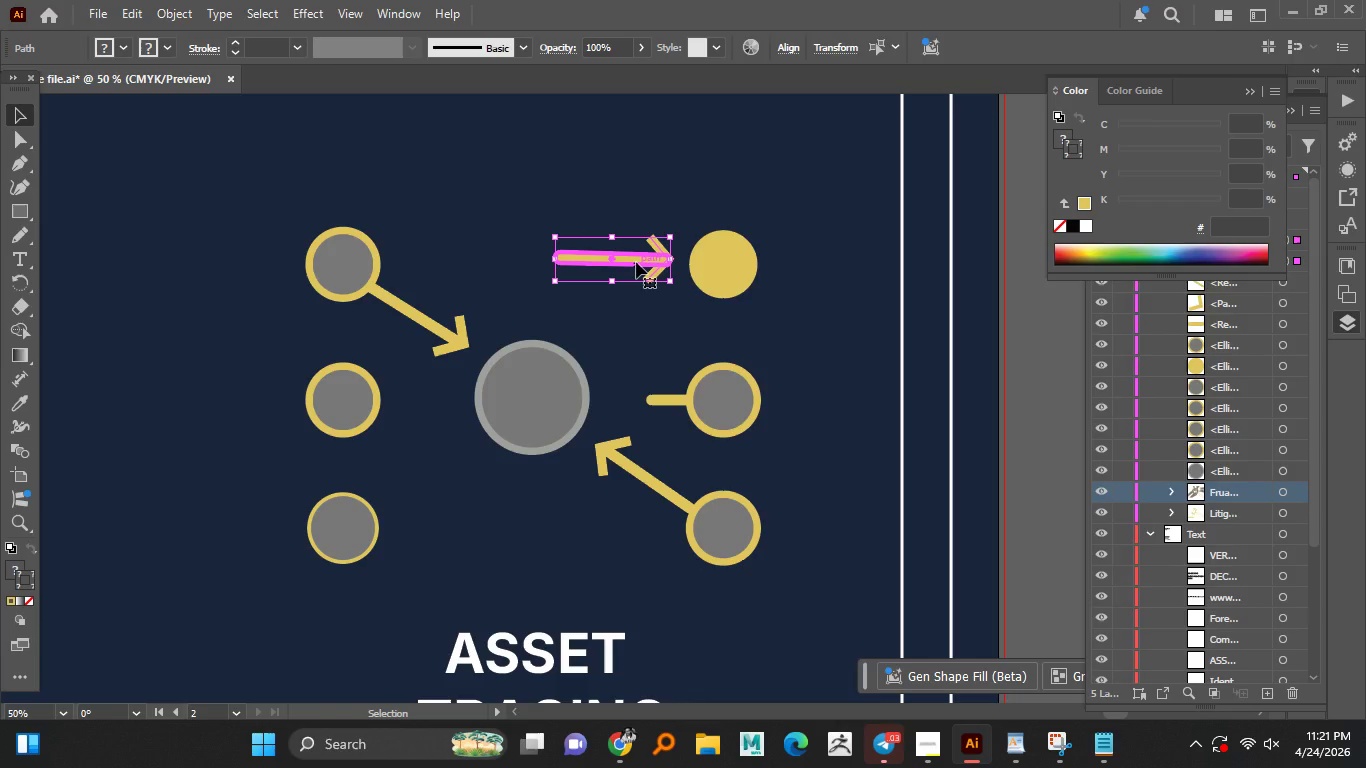 
key(Delete)
 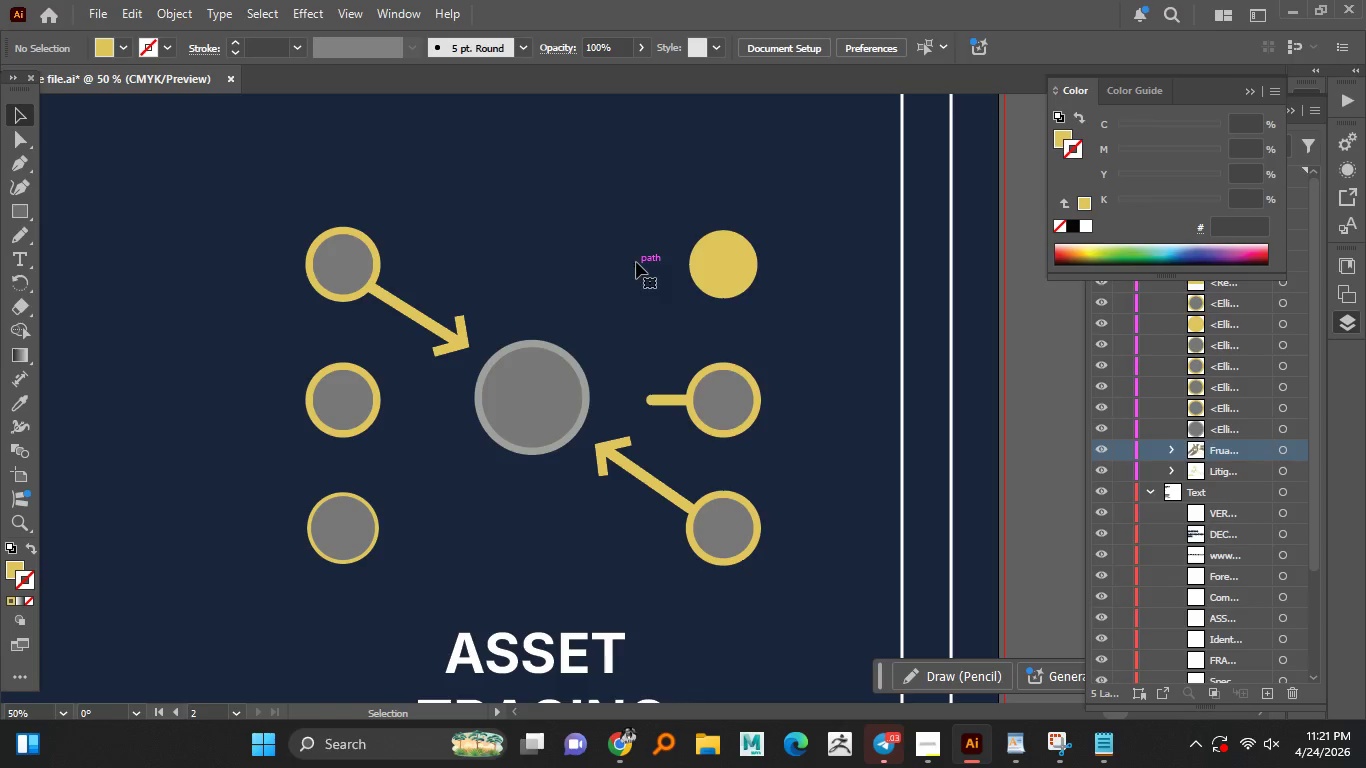 
key(Control+Z)
 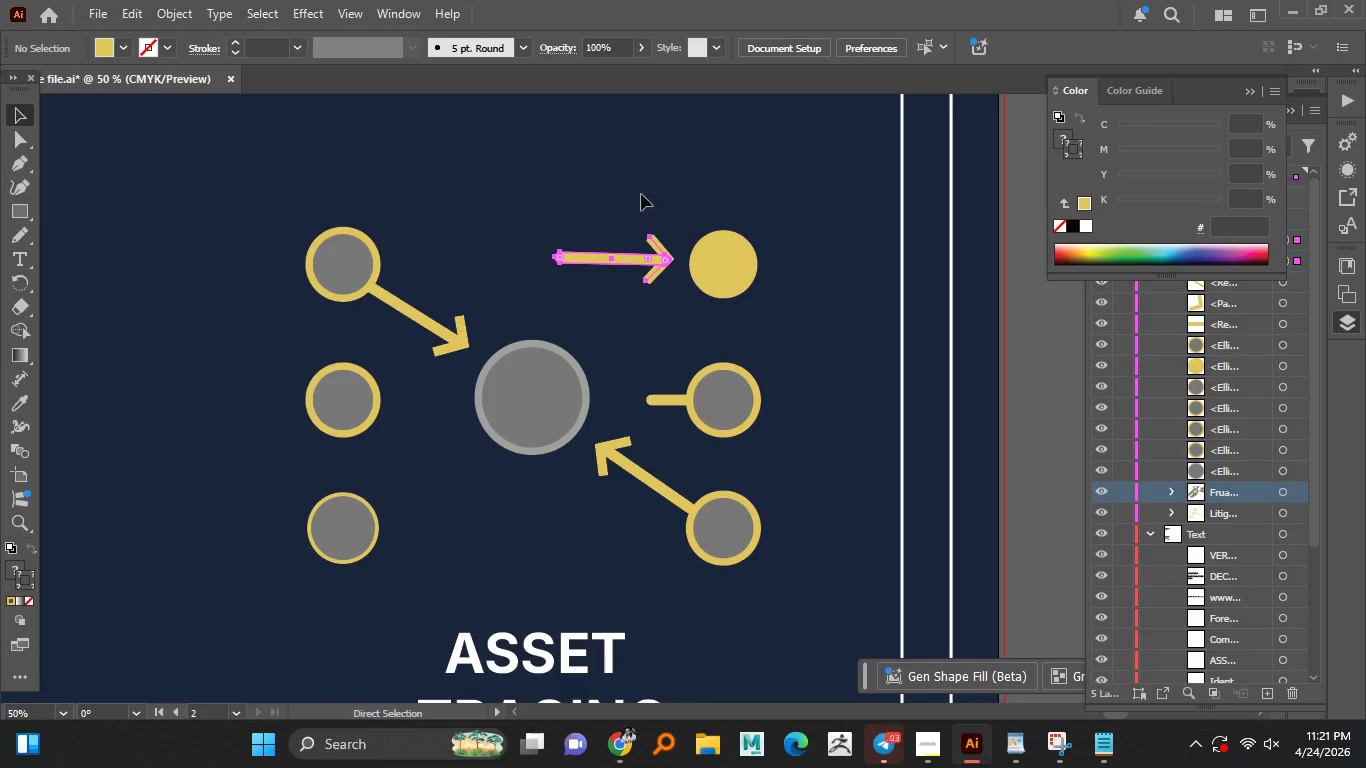 
left_click([641, 194])
 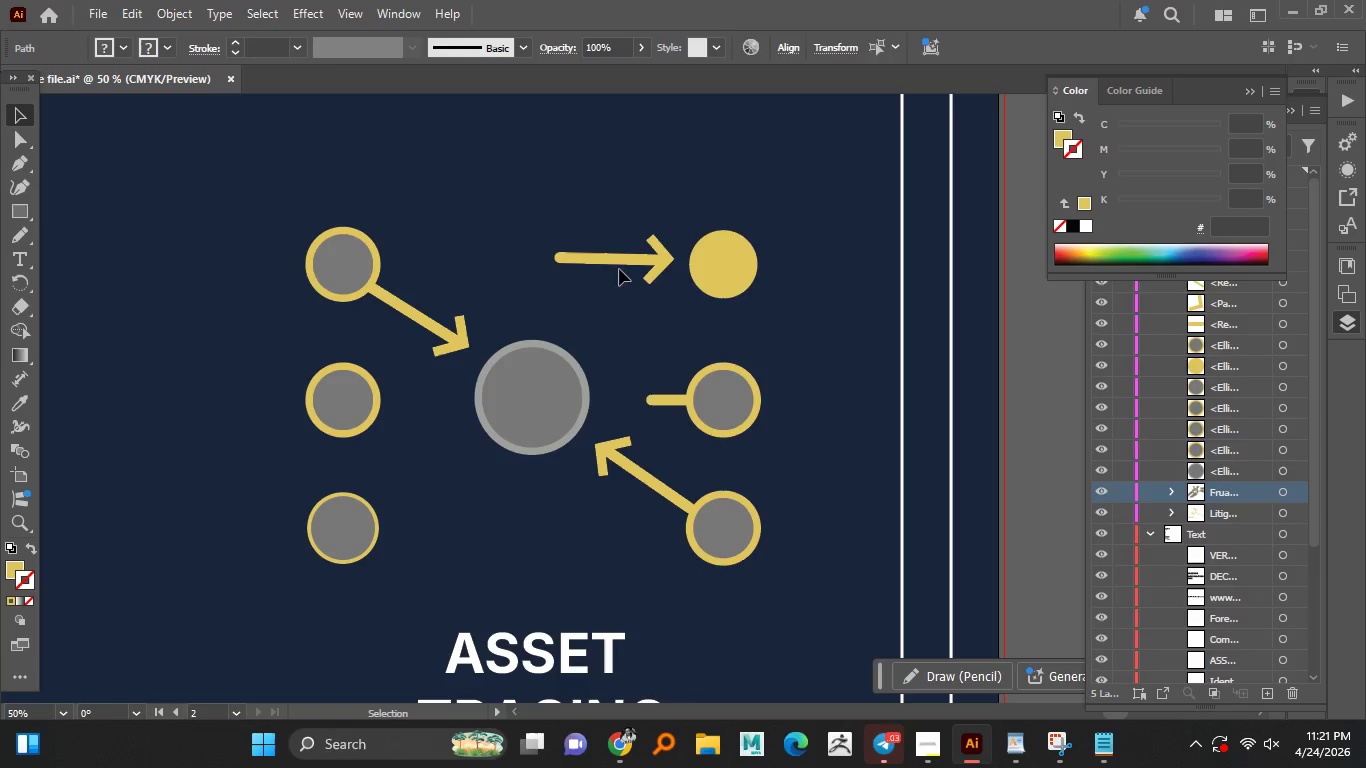 
left_click([623, 258])
 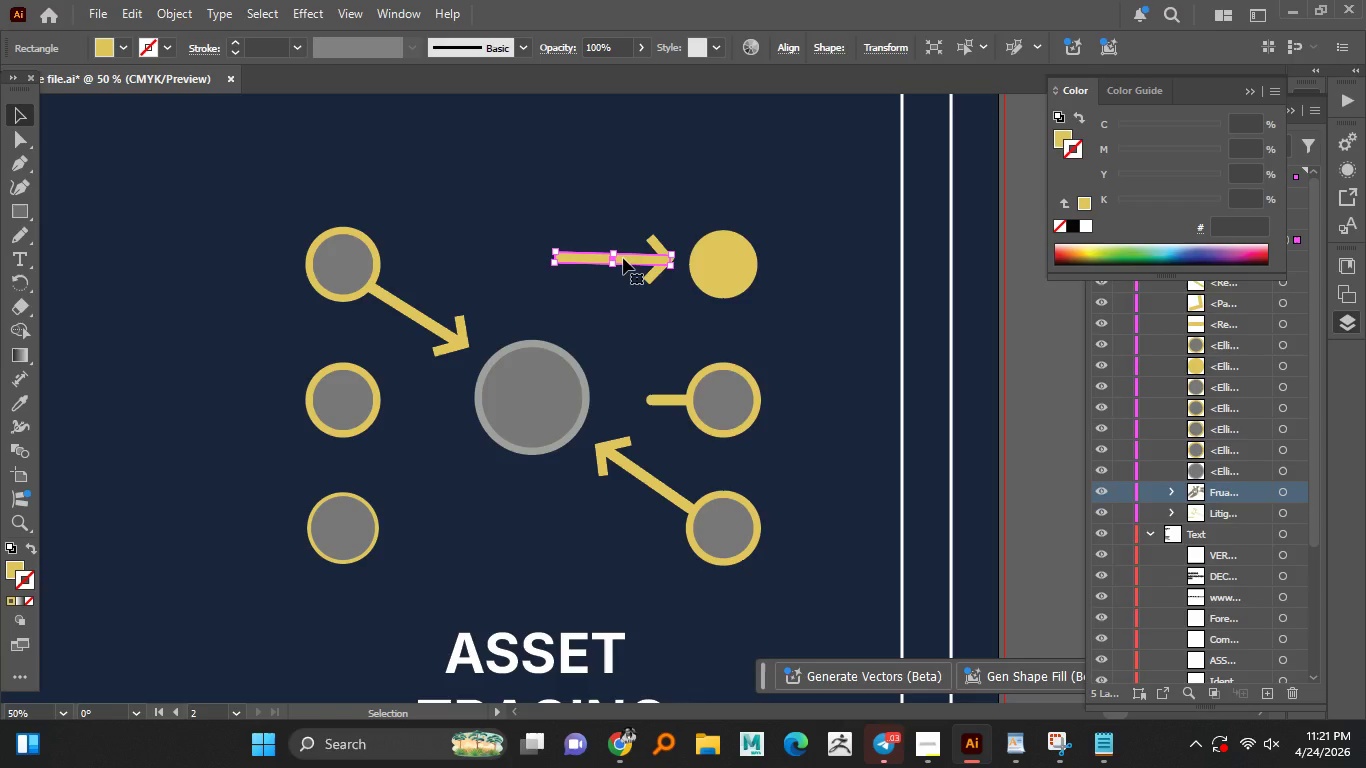 
key(Delete)
 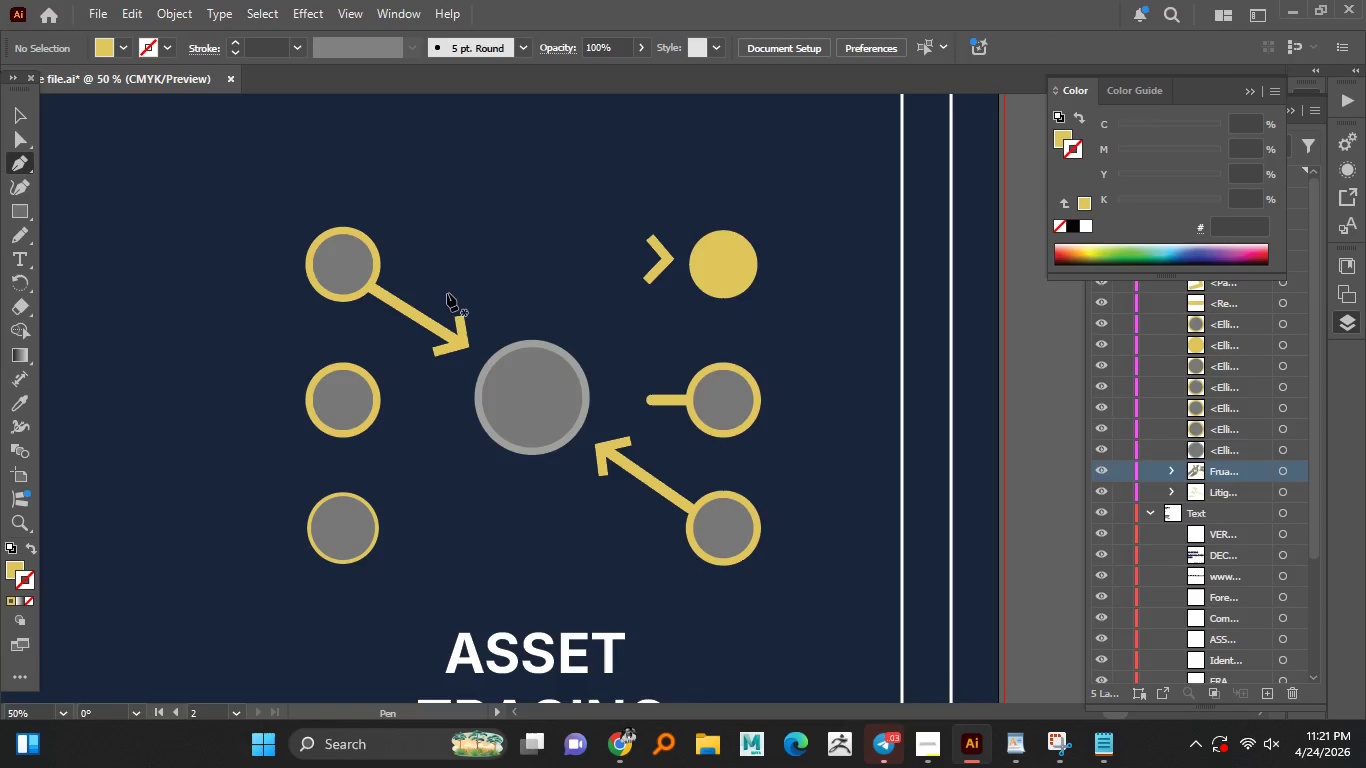 
left_click([536, 325])
 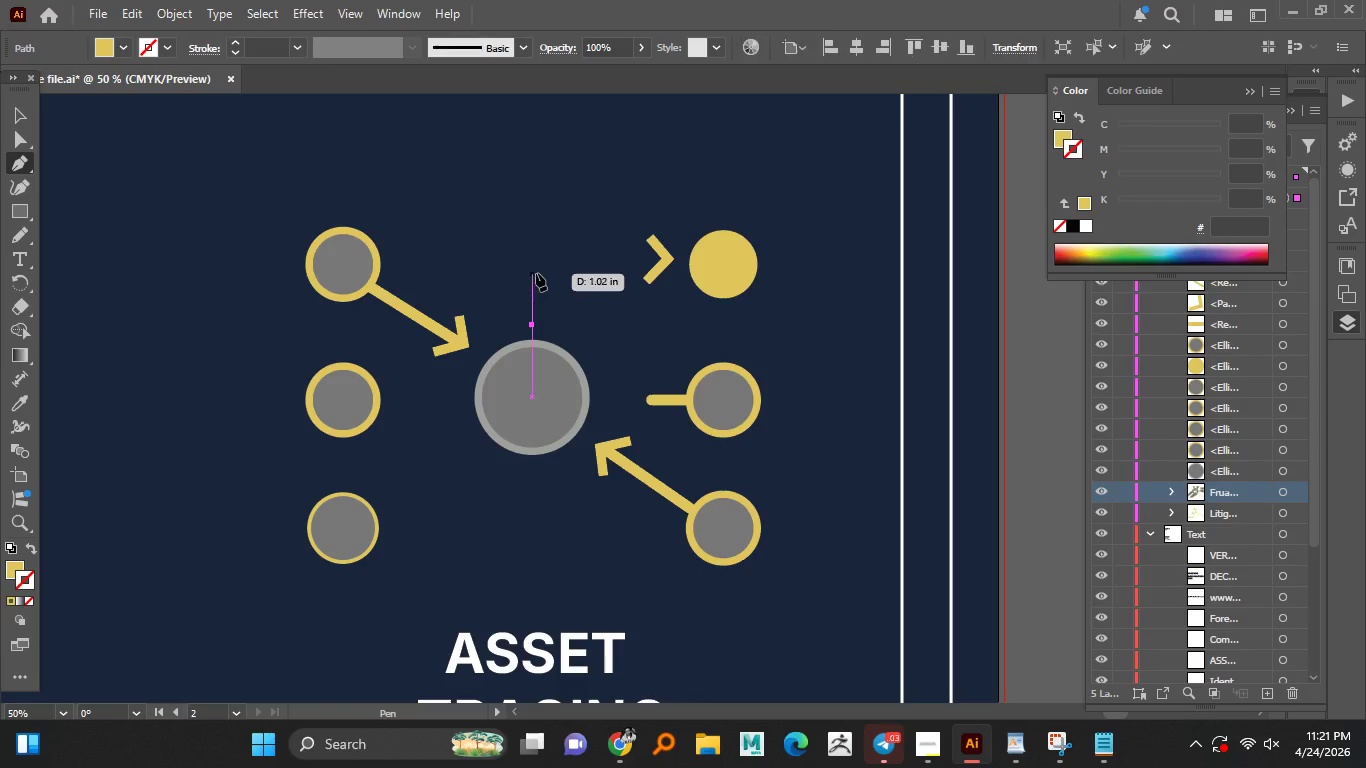 
hold_key(key=ShiftLeft, duration=1.52)
left_click([536, 265])
 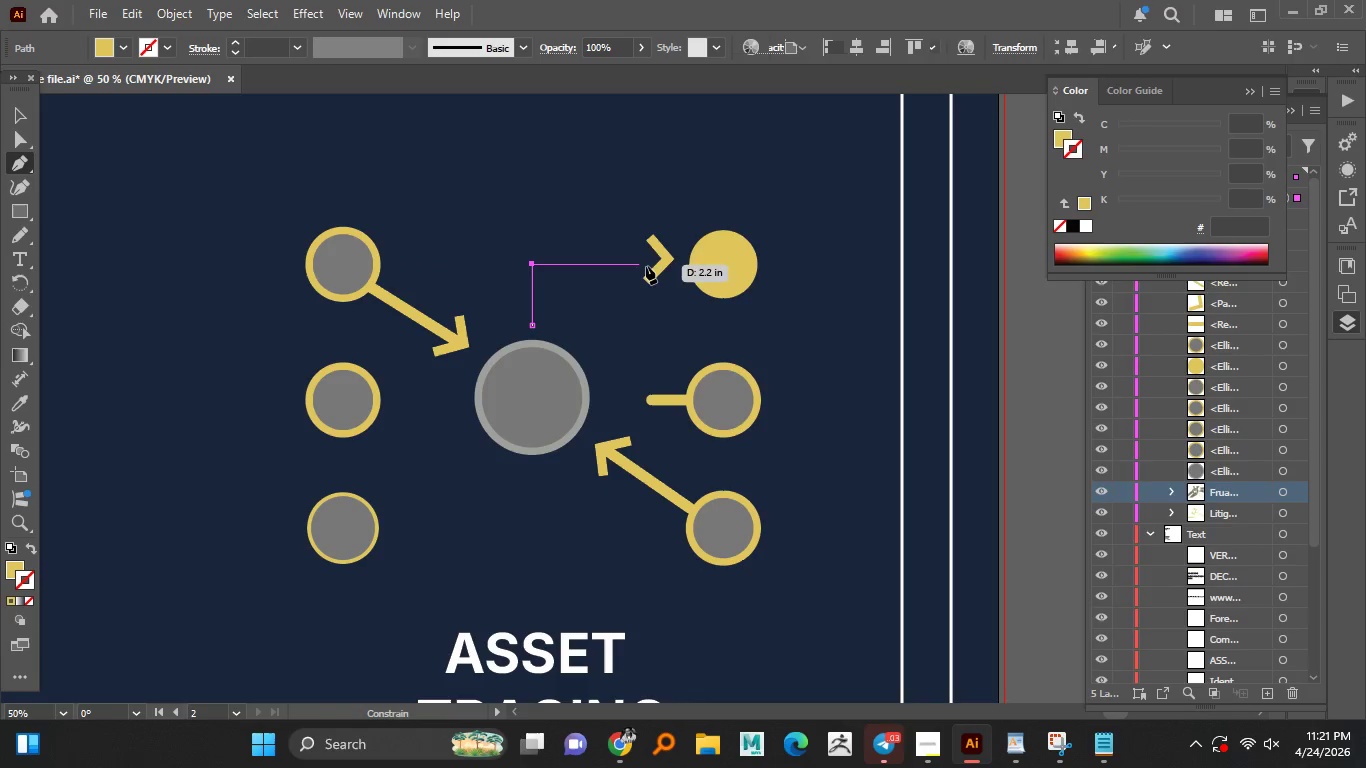 
hold_key(key=ShiftLeft, duration=1.5)
 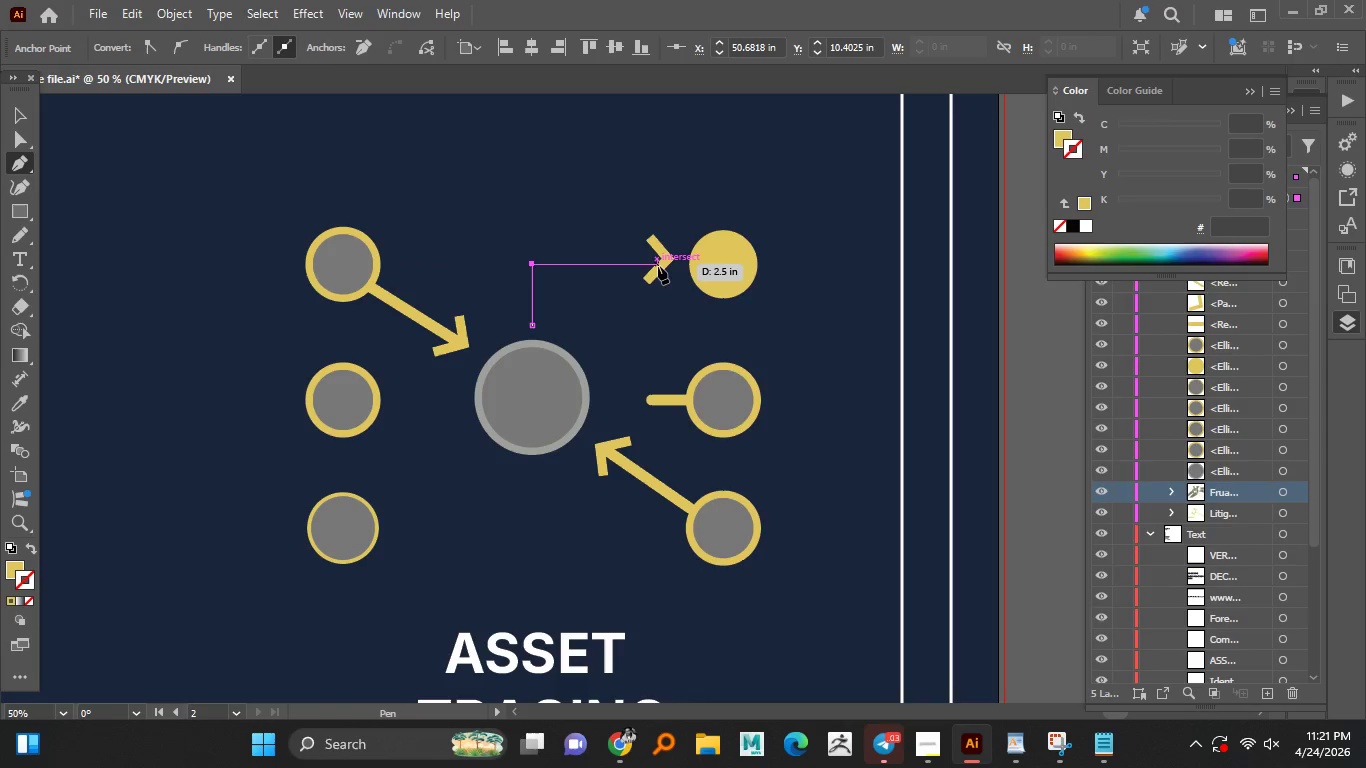 
hold_key(key=ShiftLeft, duration=0.77)
 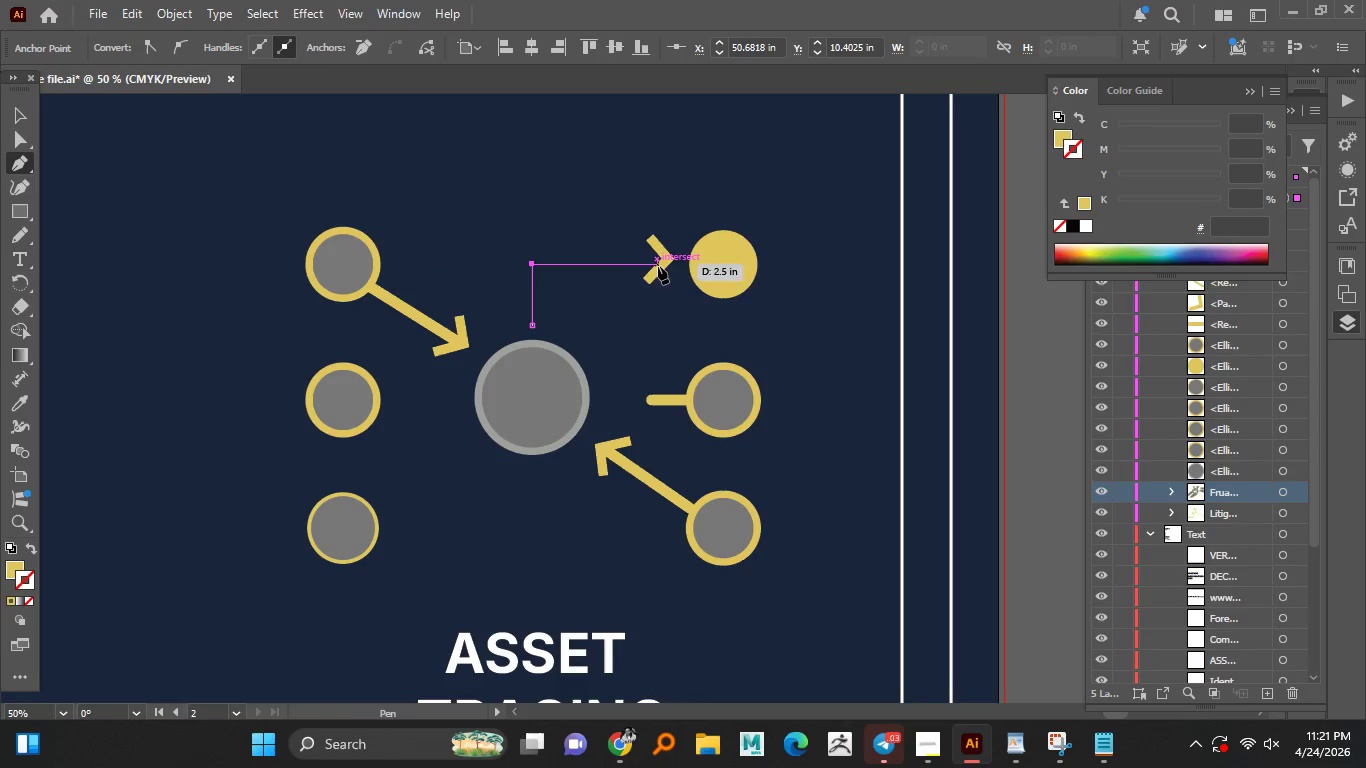 
key(Control+Z)
 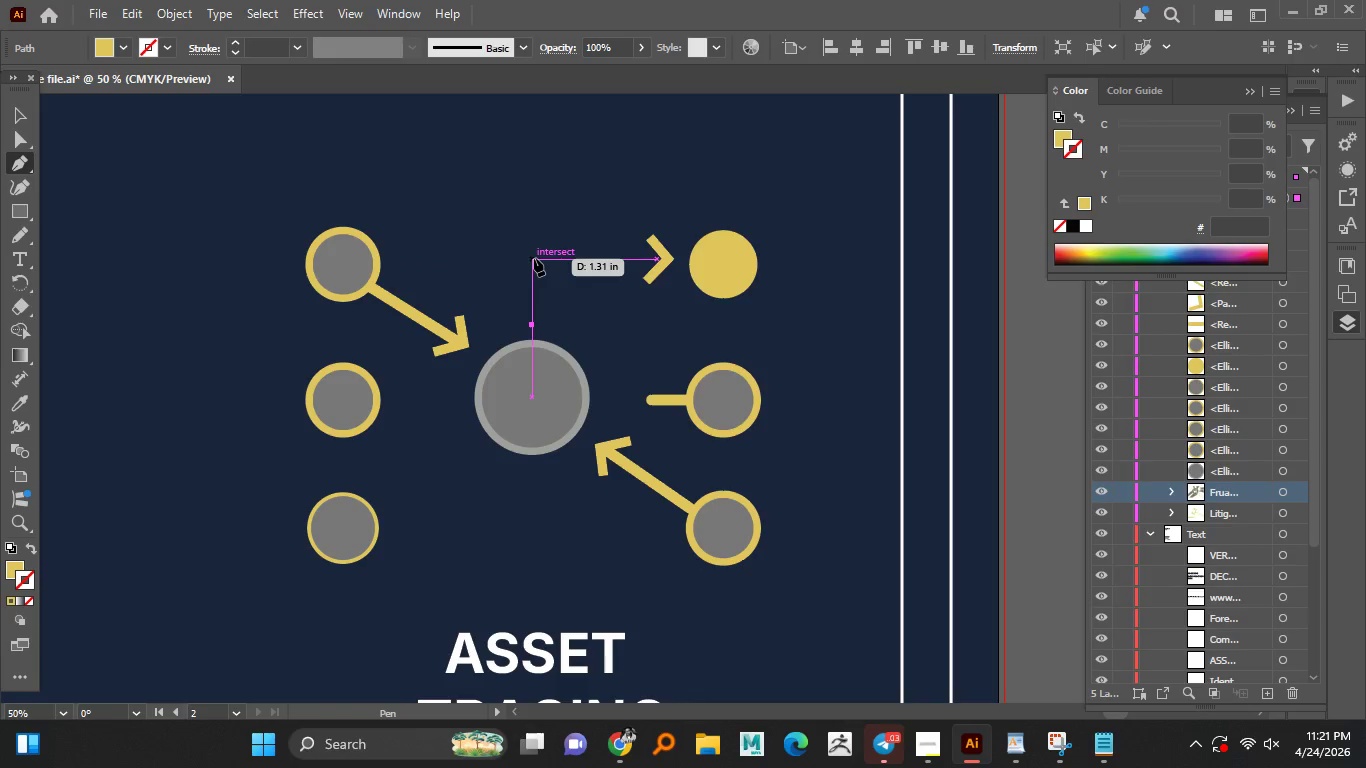 
left_click([534, 258])
 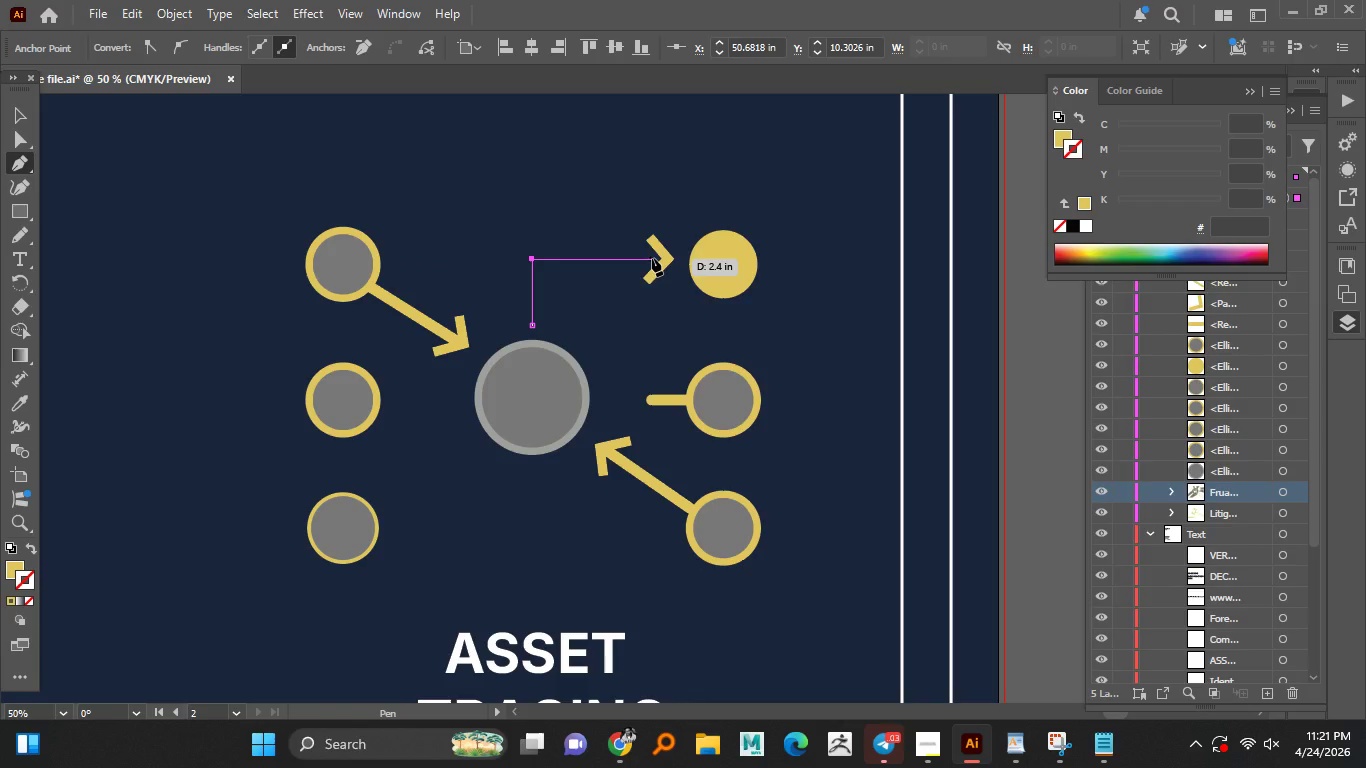 
left_click([667, 259])
 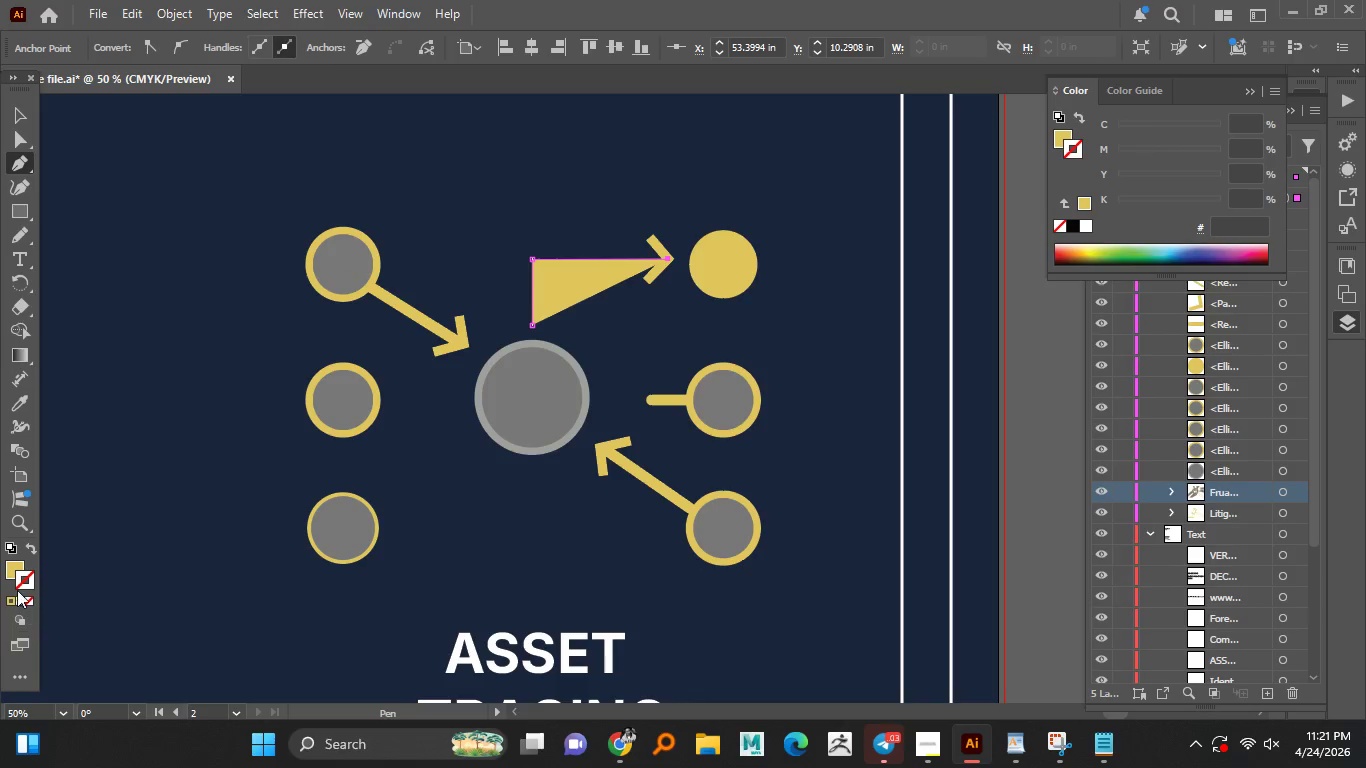 
left_click([17, 566])
 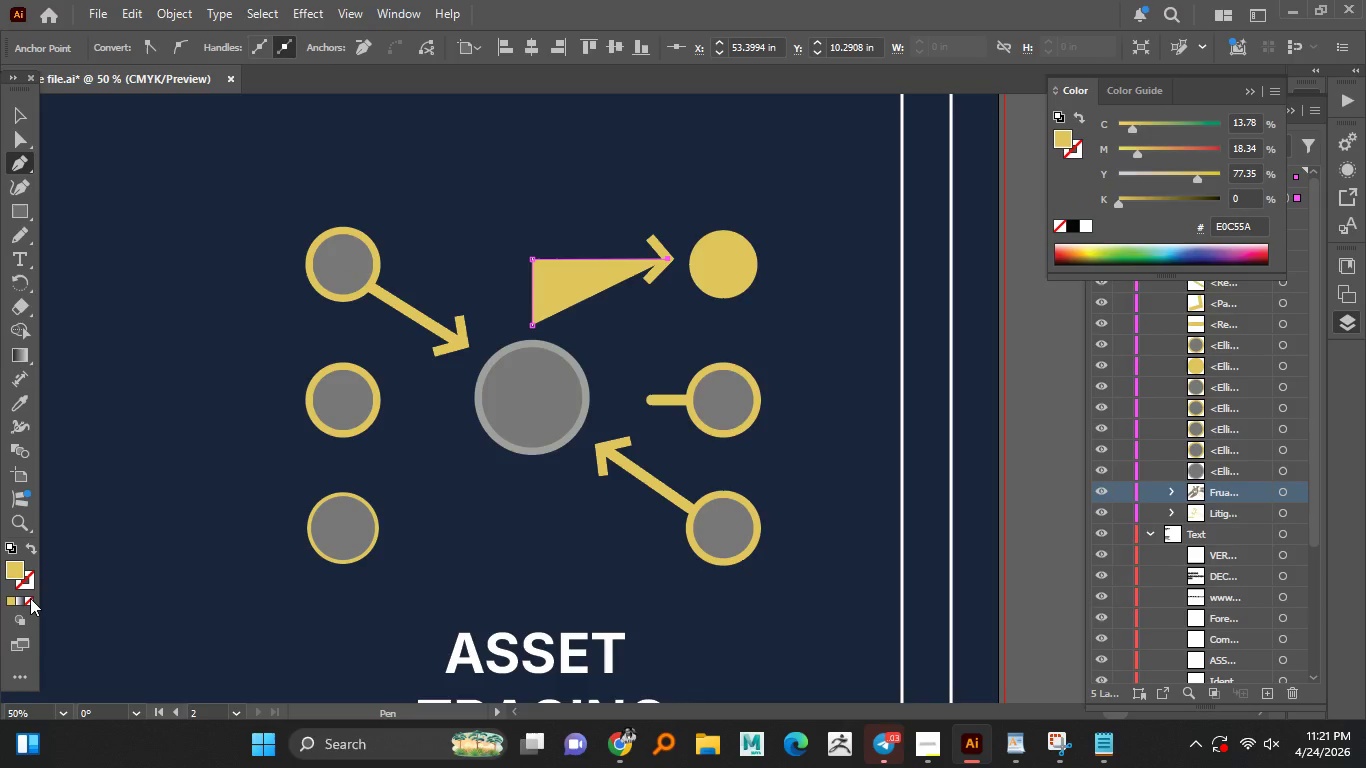 
left_click([30, 598])
 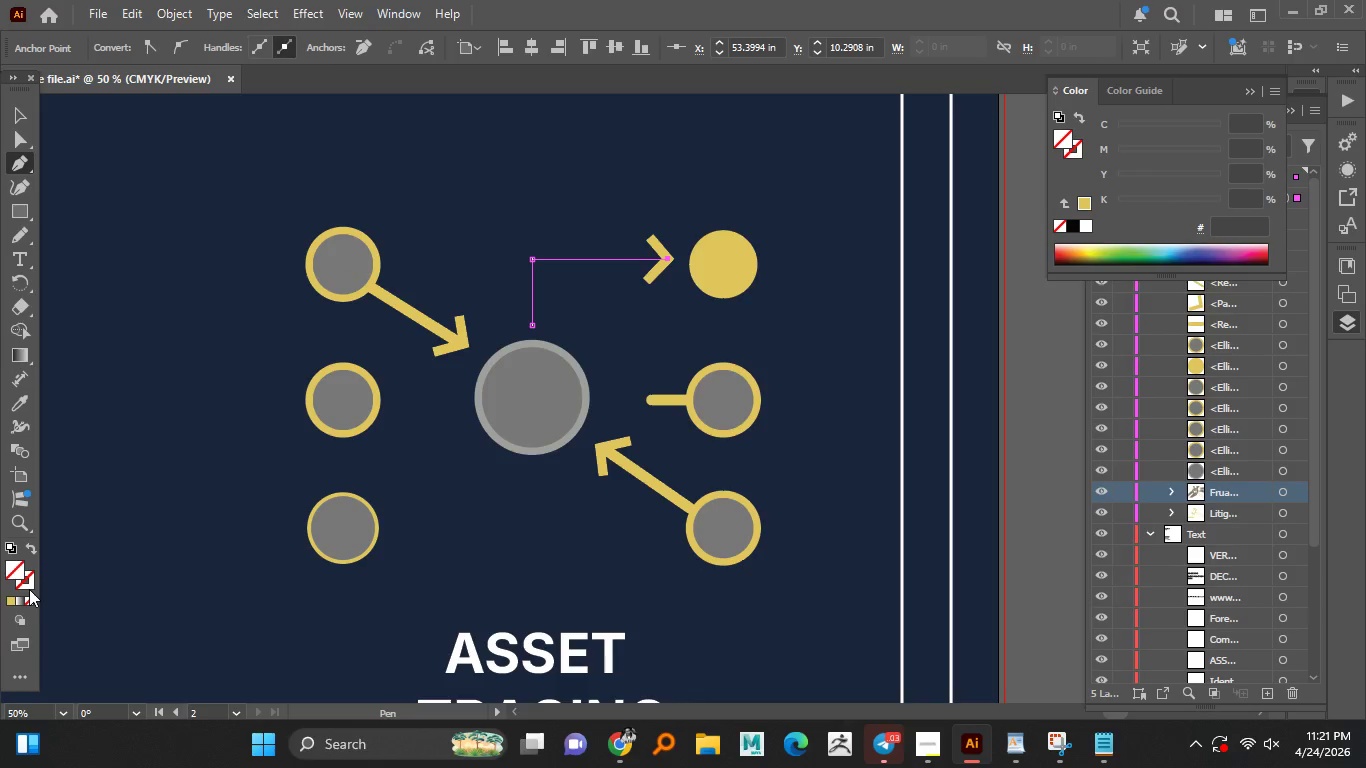 
left_click([29, 588])
 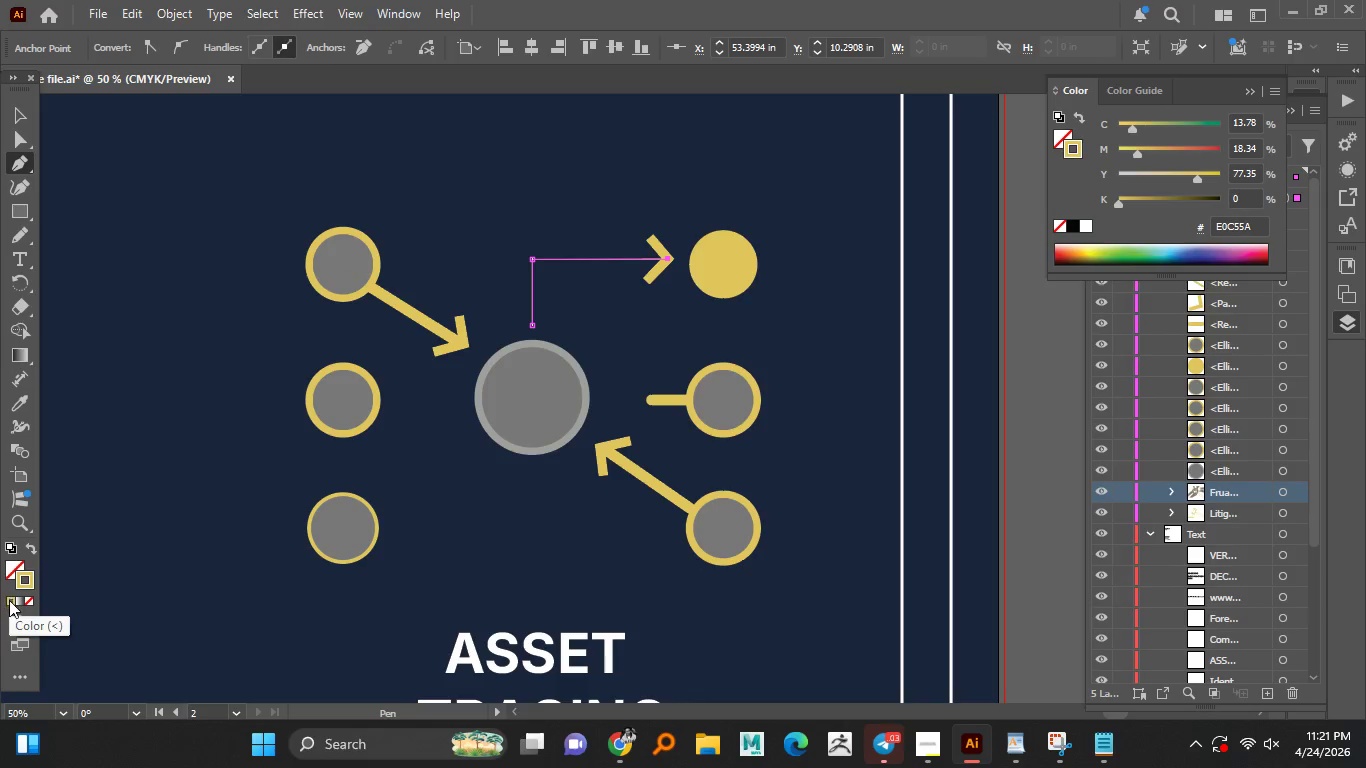 
left_click([9, 601])
 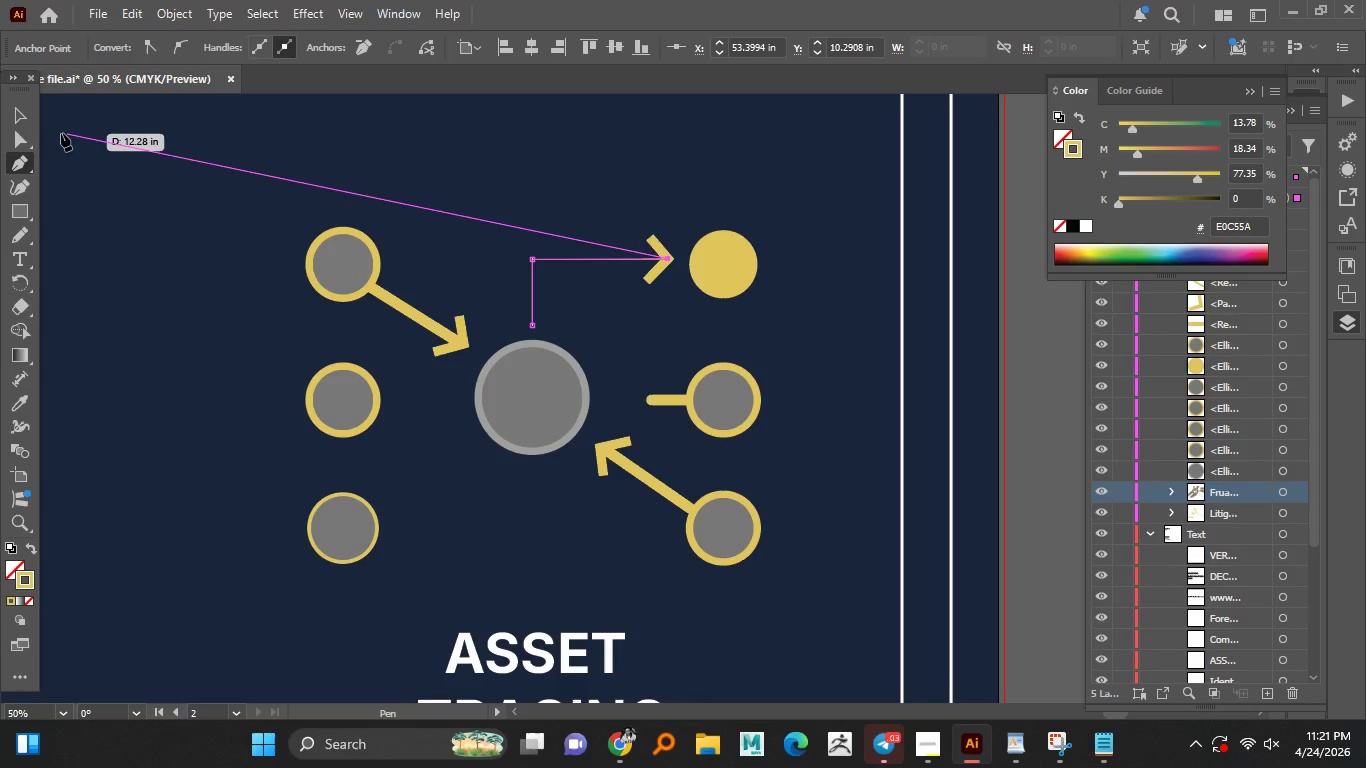 
left_click([15, 117])
 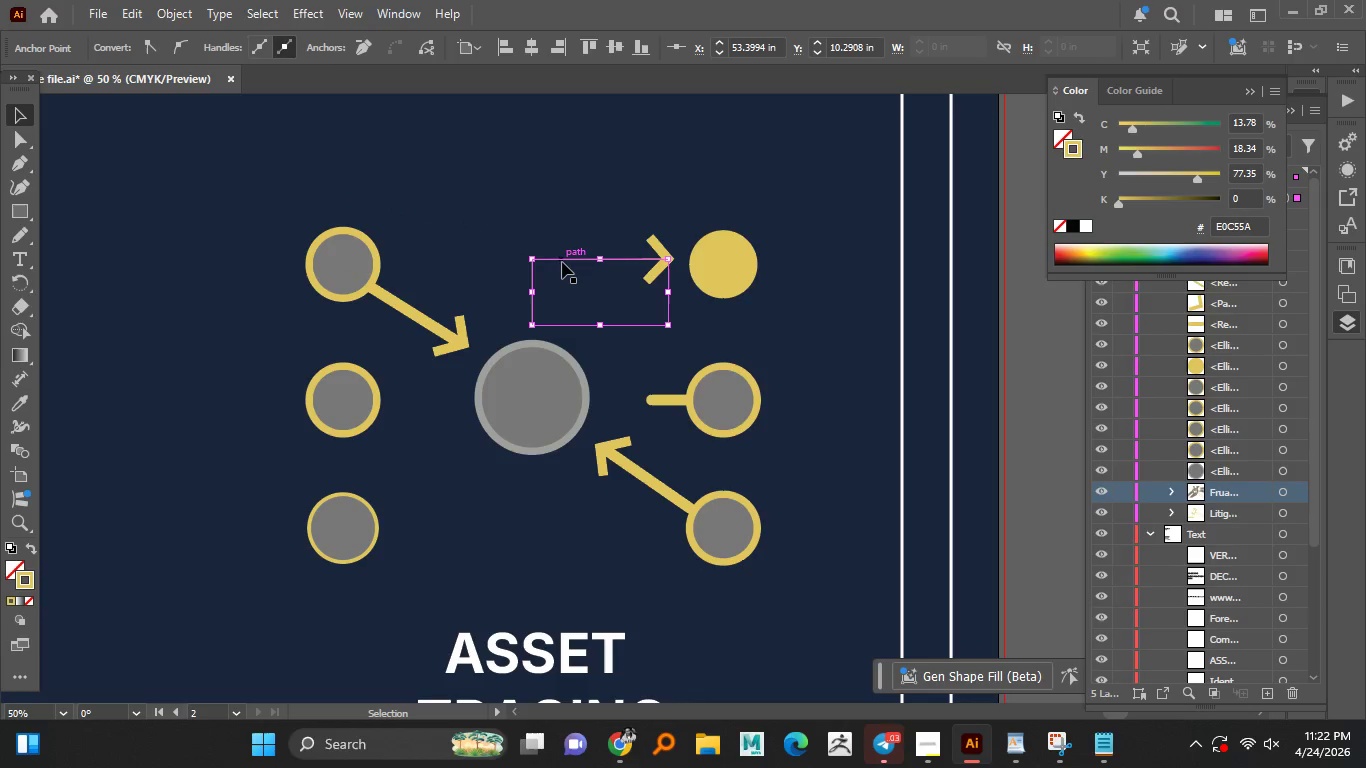 
left_click([562, 262])
 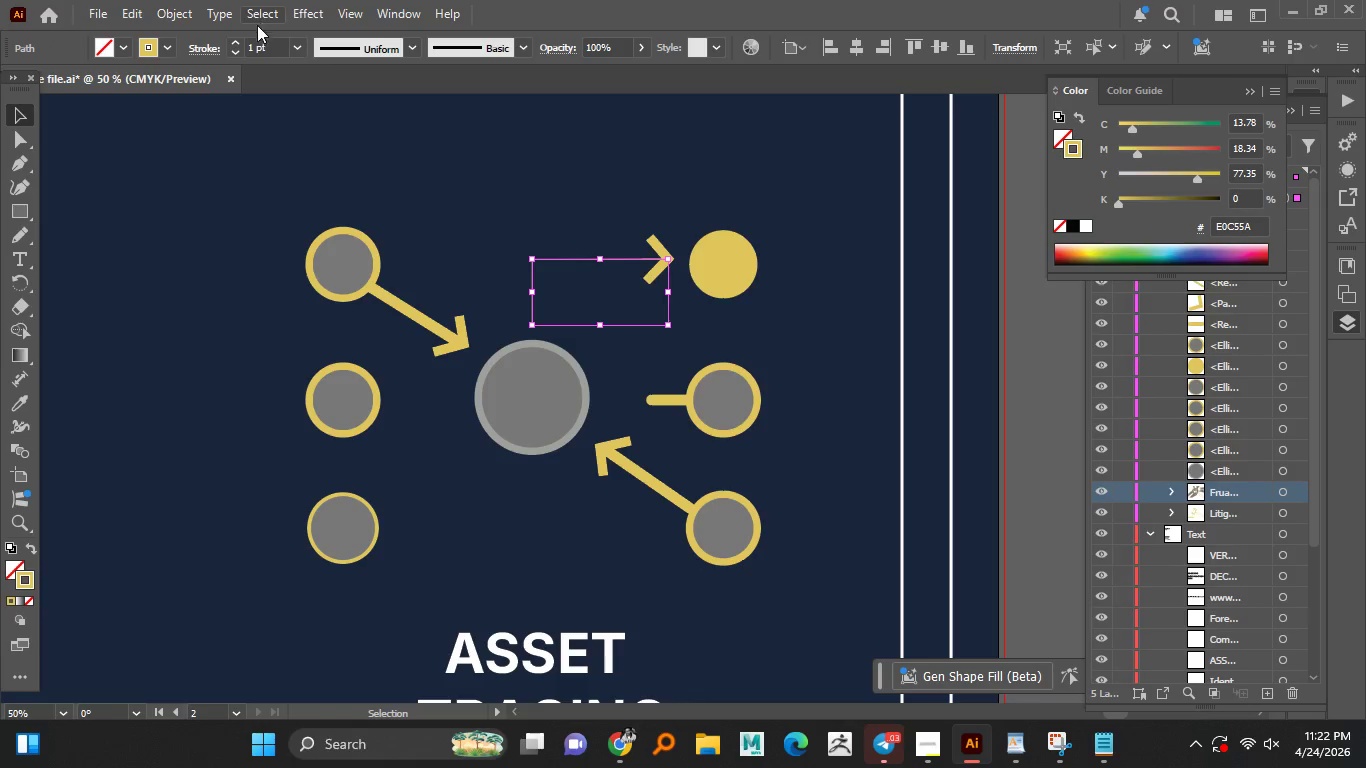 
left_click([233, 44])
 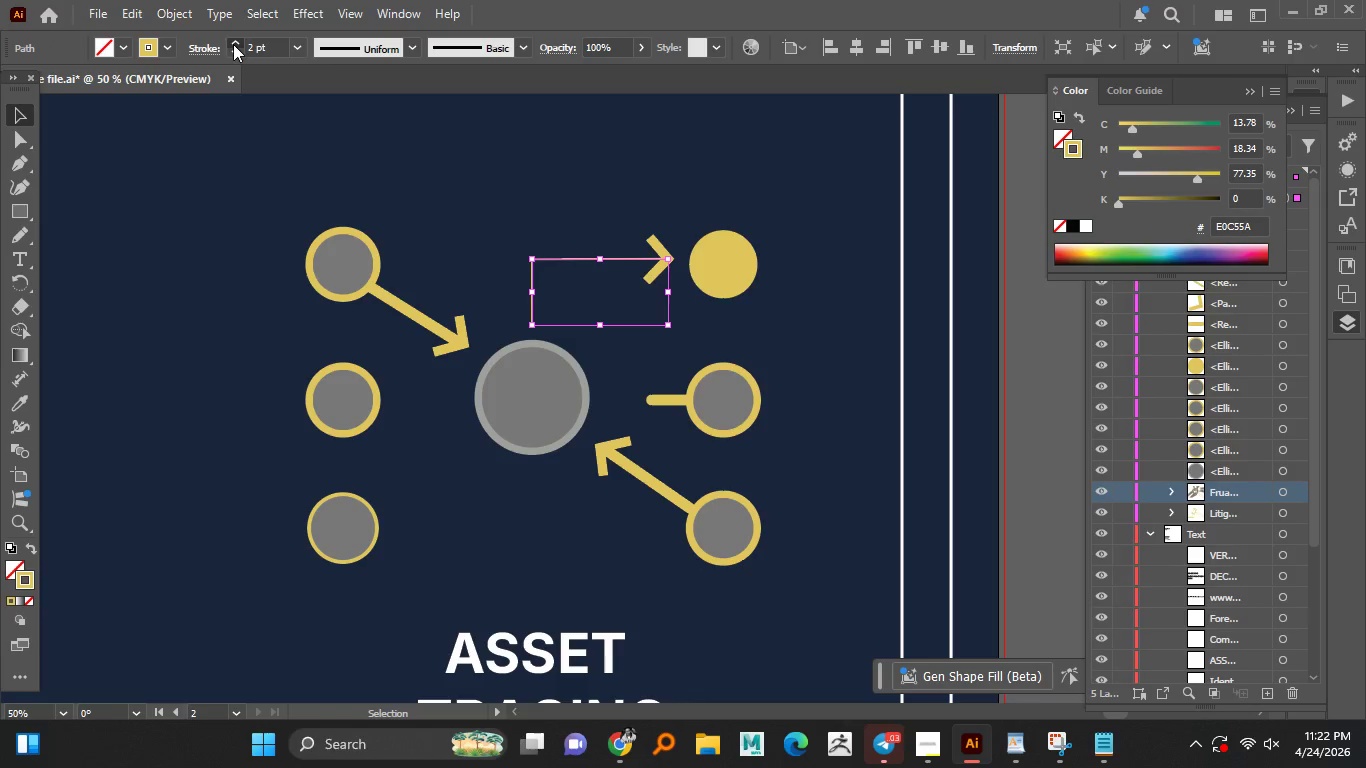 
double_click([233, 44])
 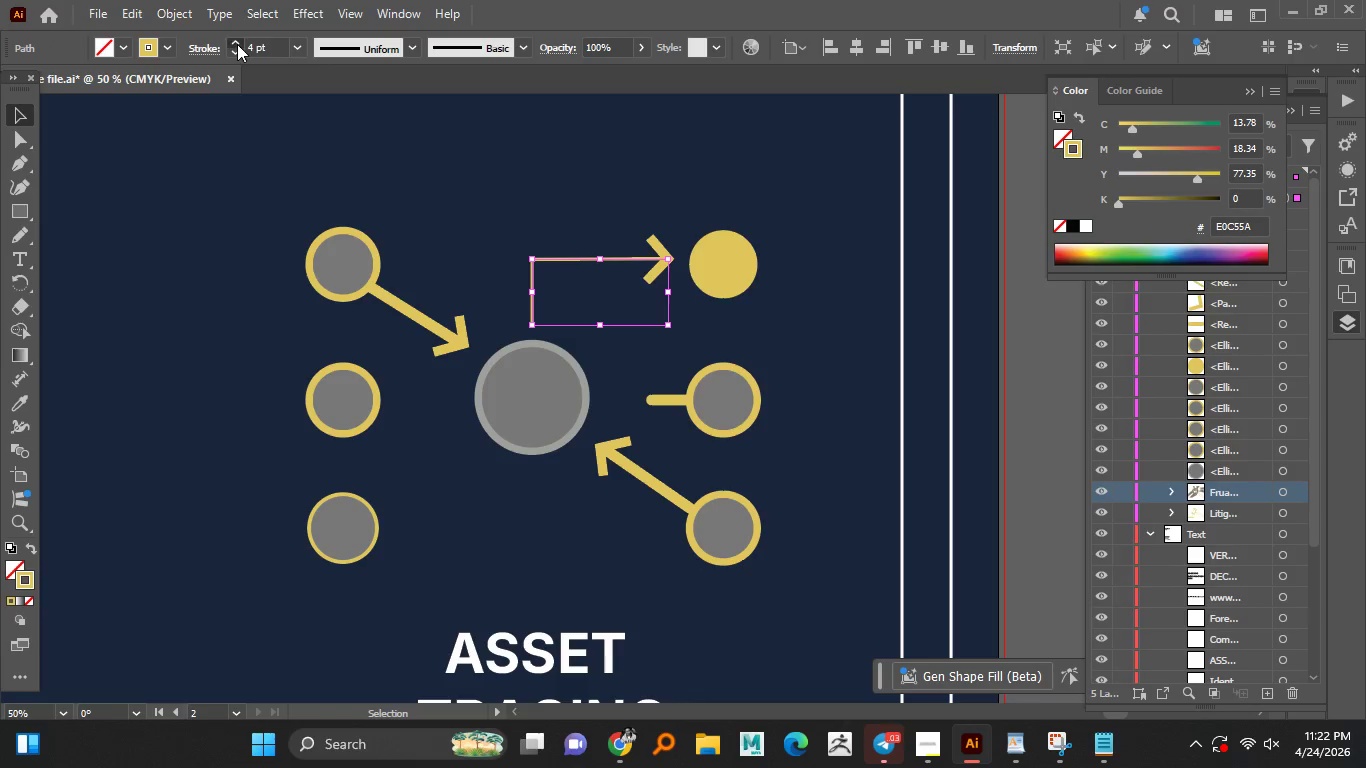 
double_click([237, 44])
 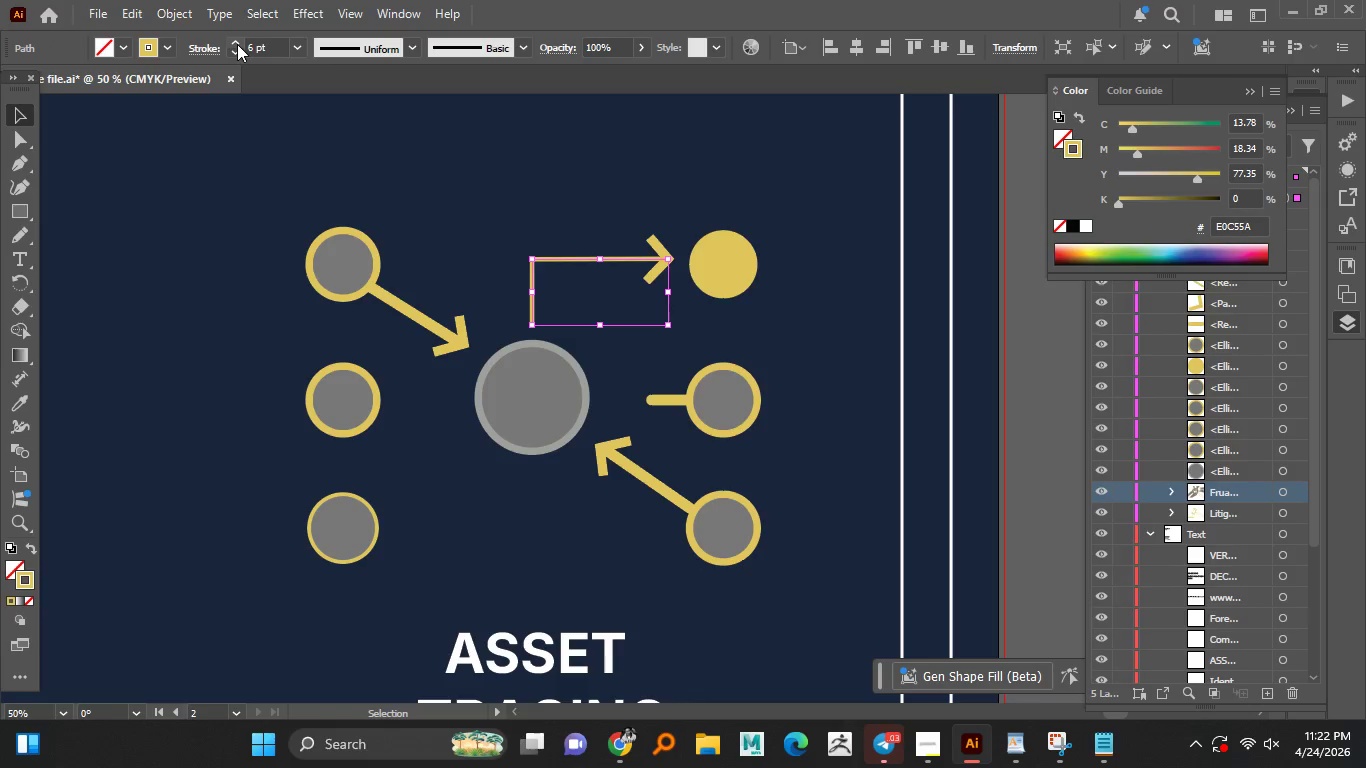 
triple_click([237, 44])
 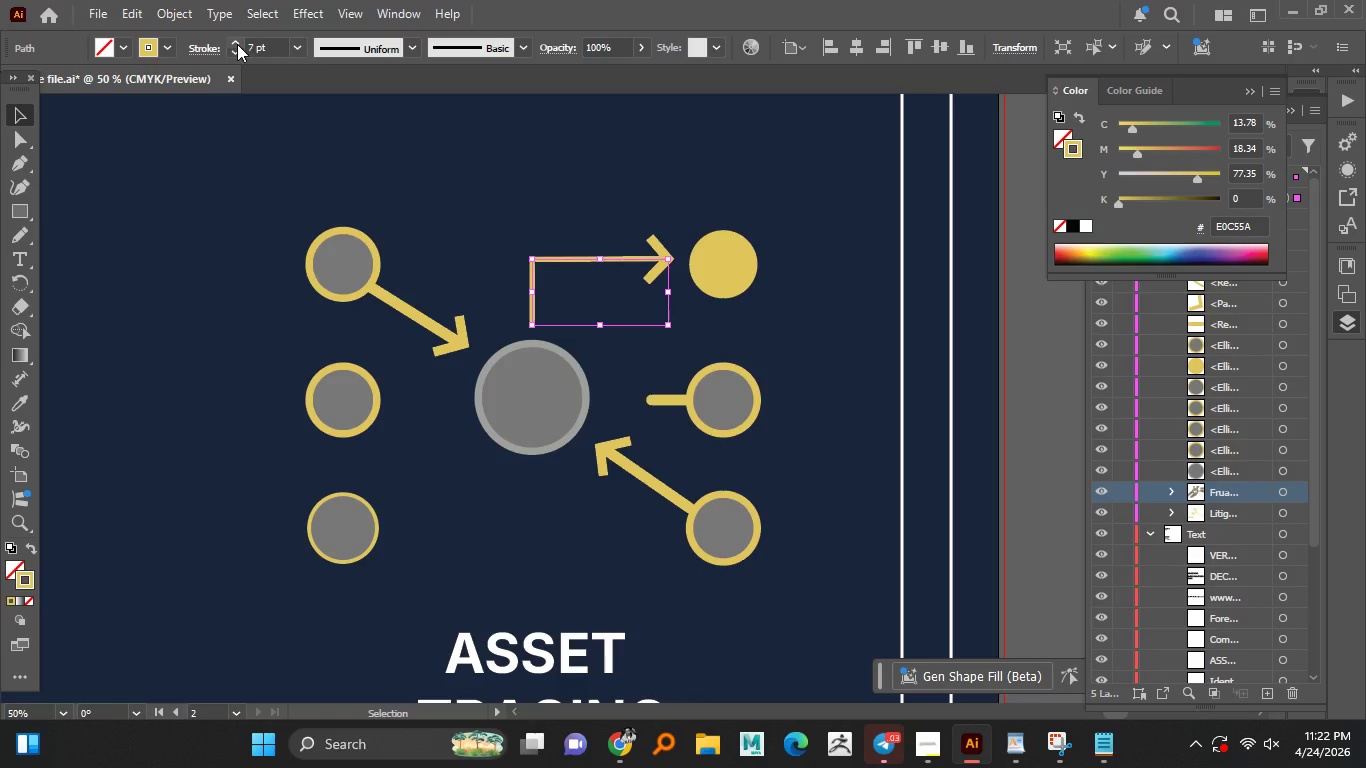 
triple_click([237, 44])
 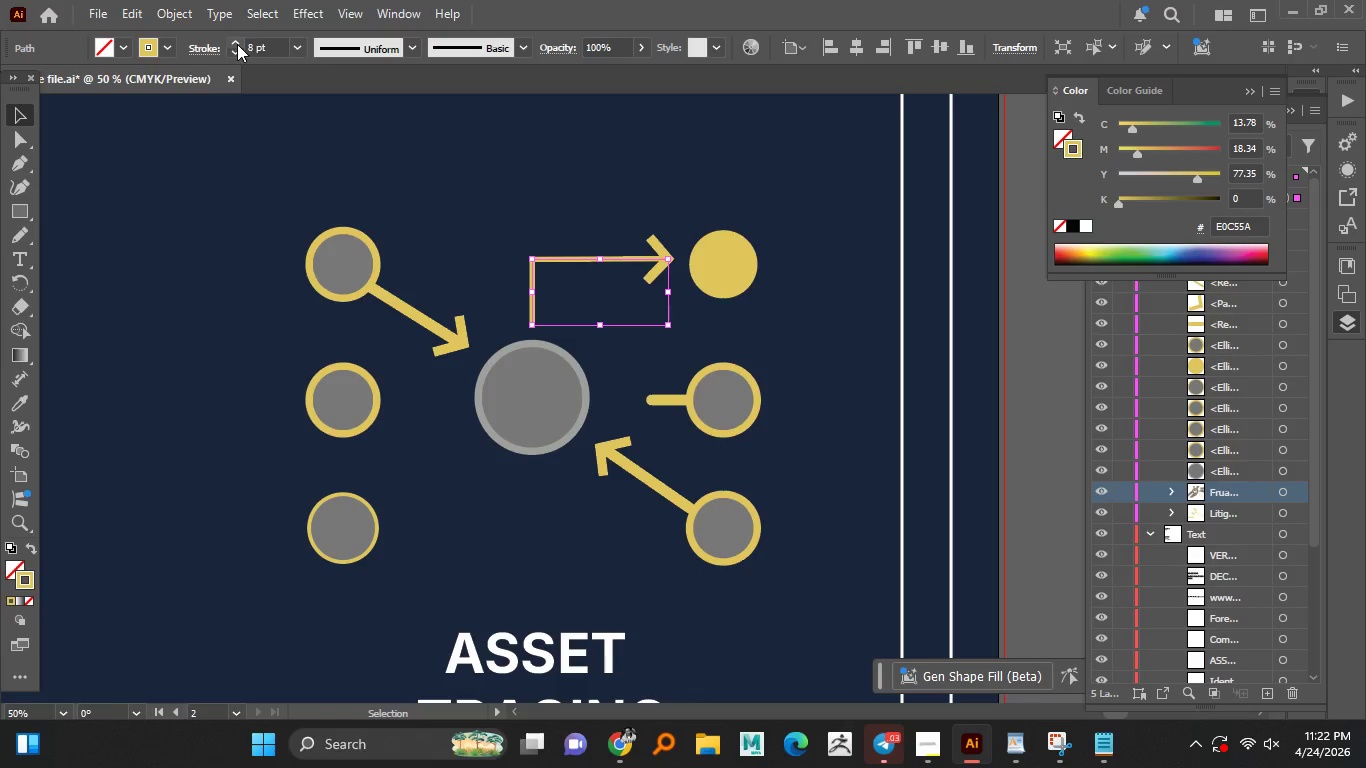 
triple_click([237, 44])
 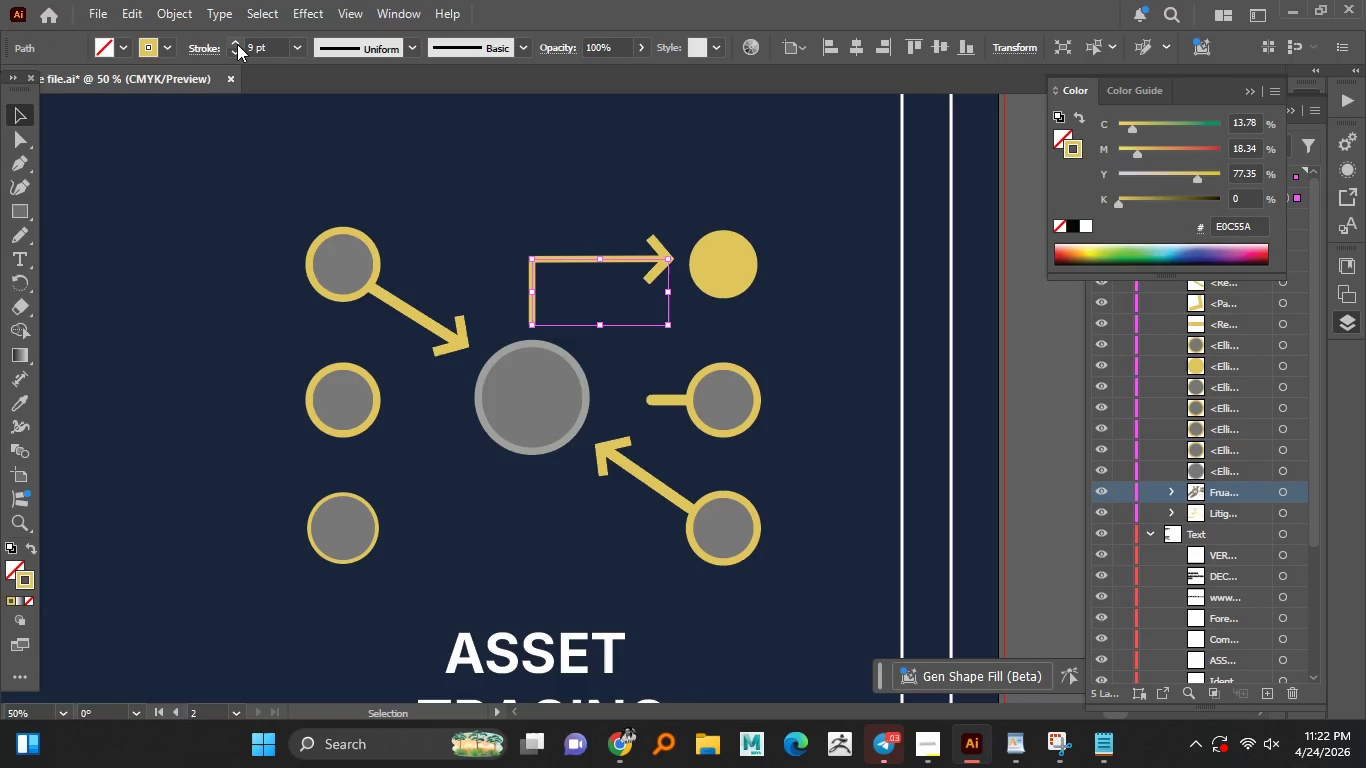 
triple_click([237, 44])
 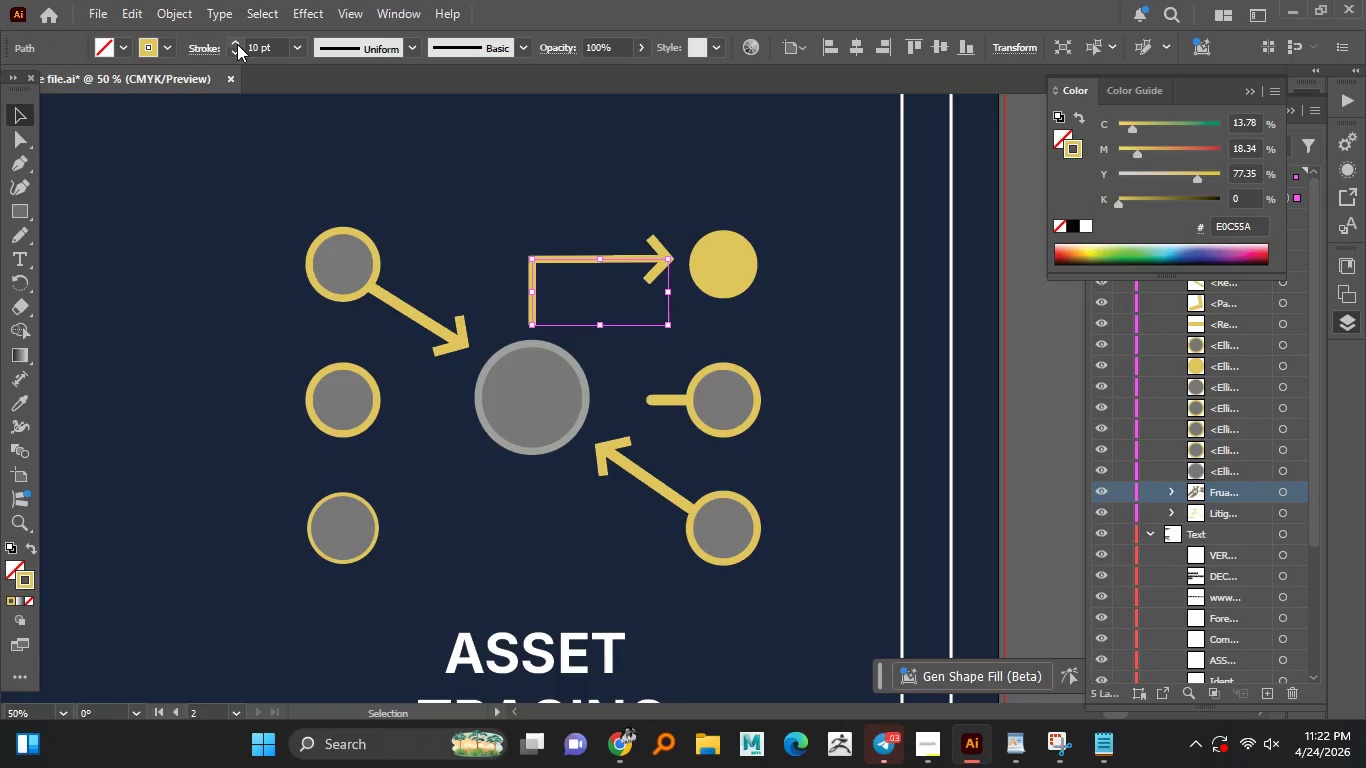 
triple_click([237, 44])
 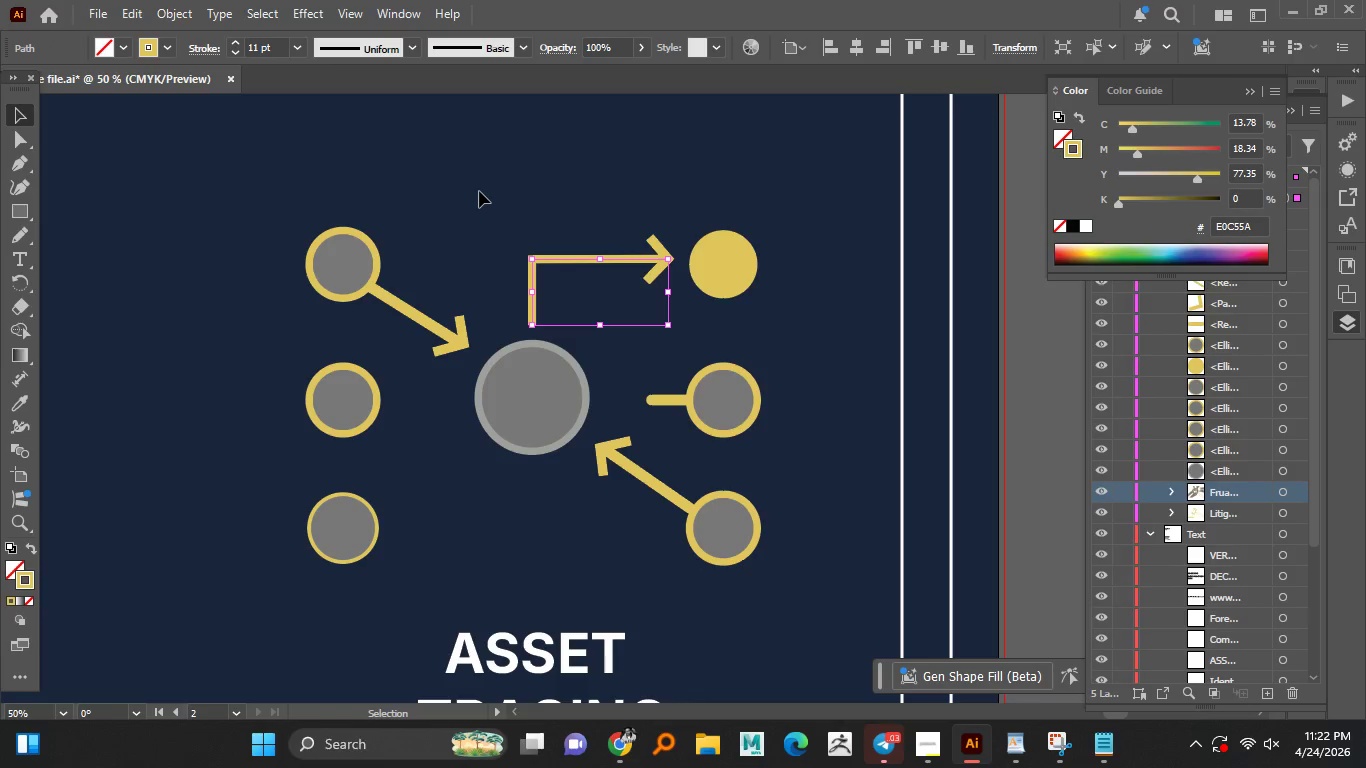 
left_click([478, 191])
 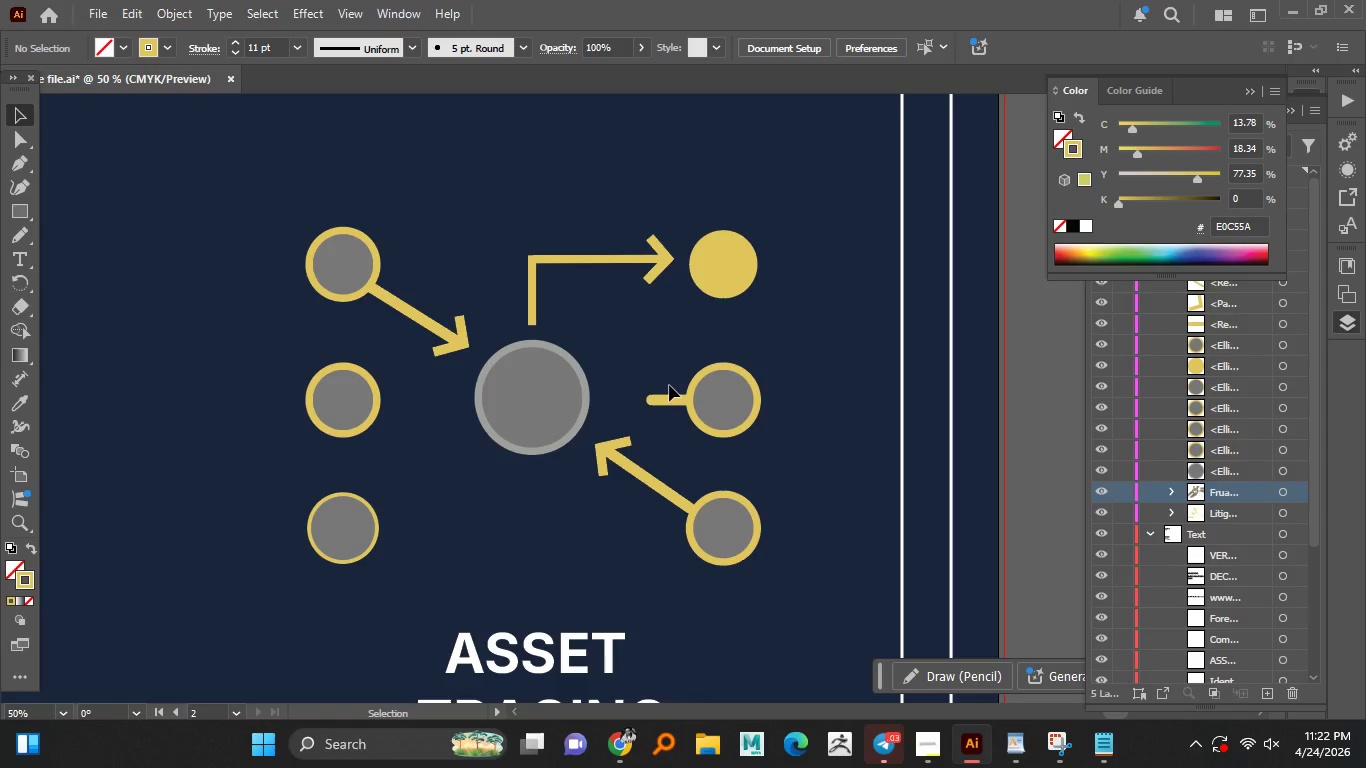 
left_click([535, 273])
 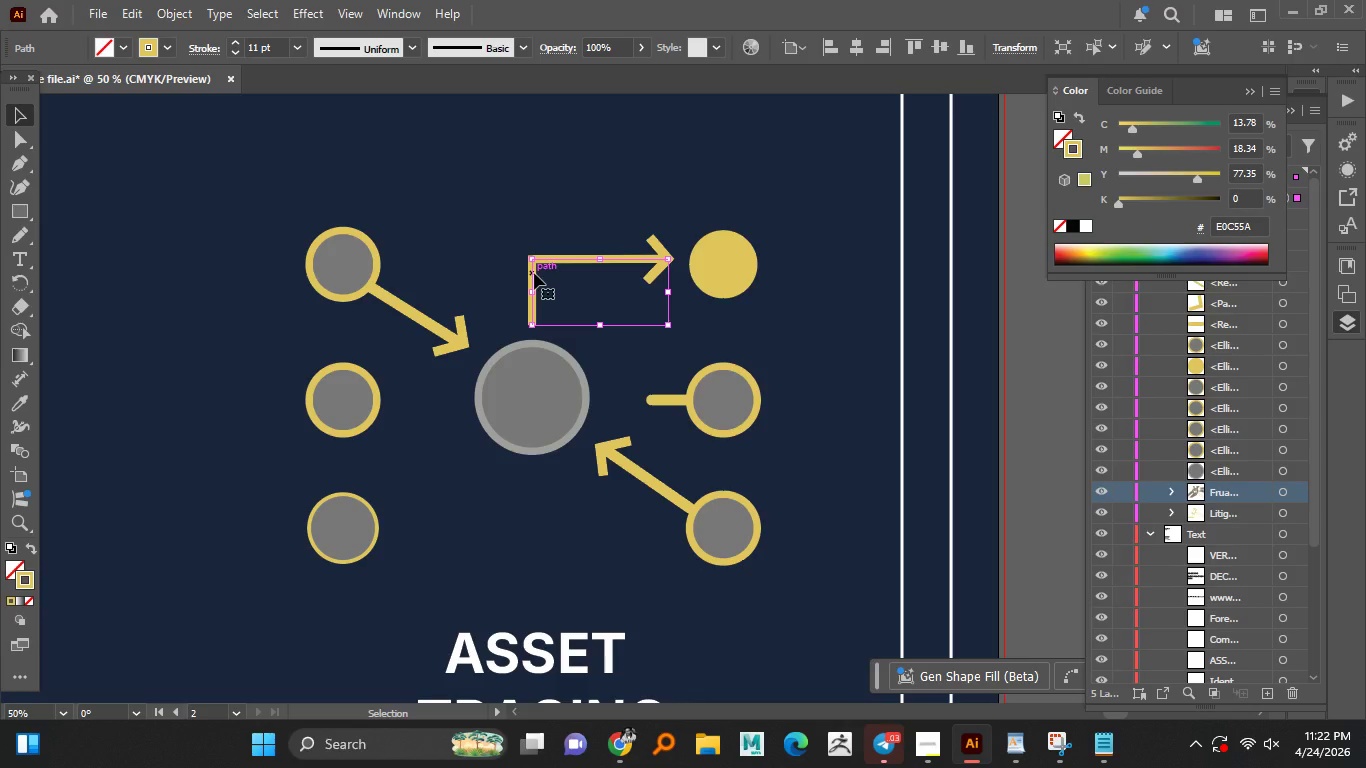 
key(A)
 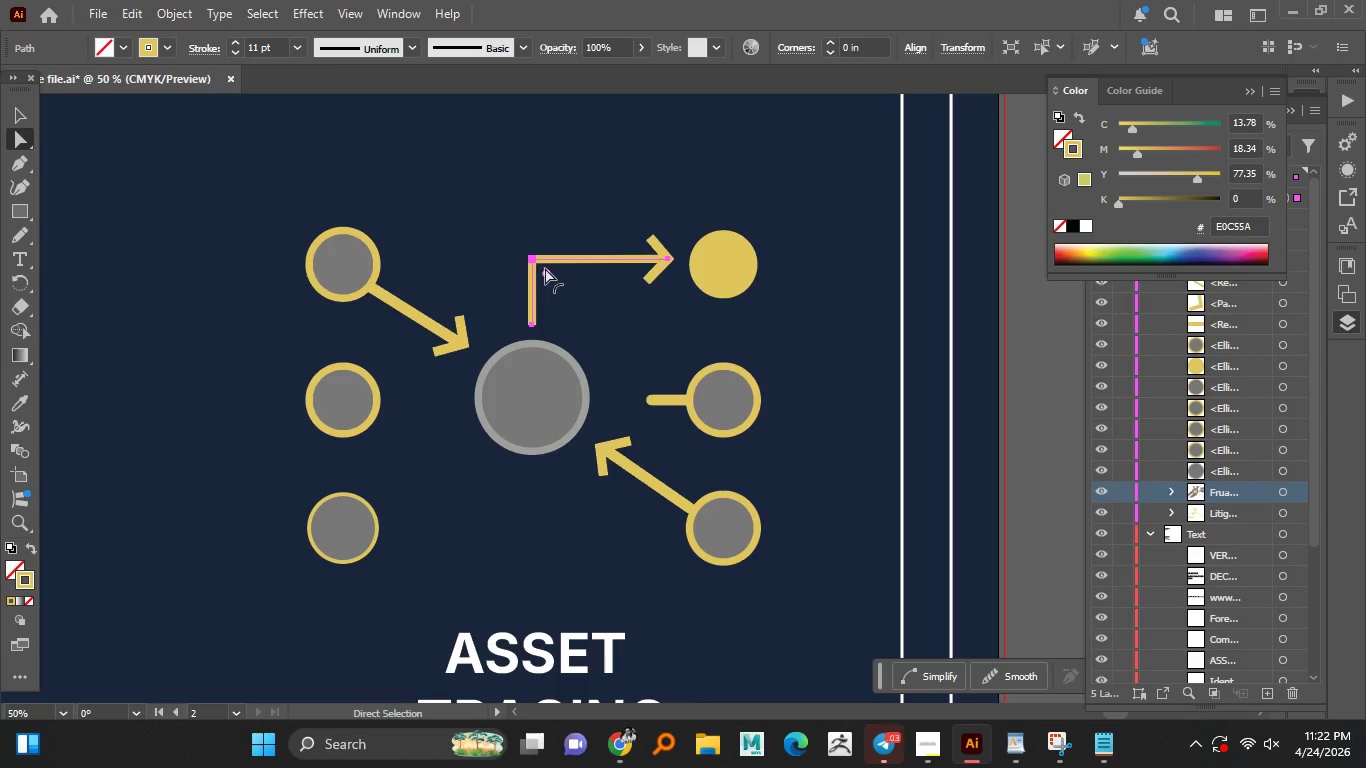 
left_click_drag(start_coordinate=[549, 271], to_coordinate=[543, 267])
 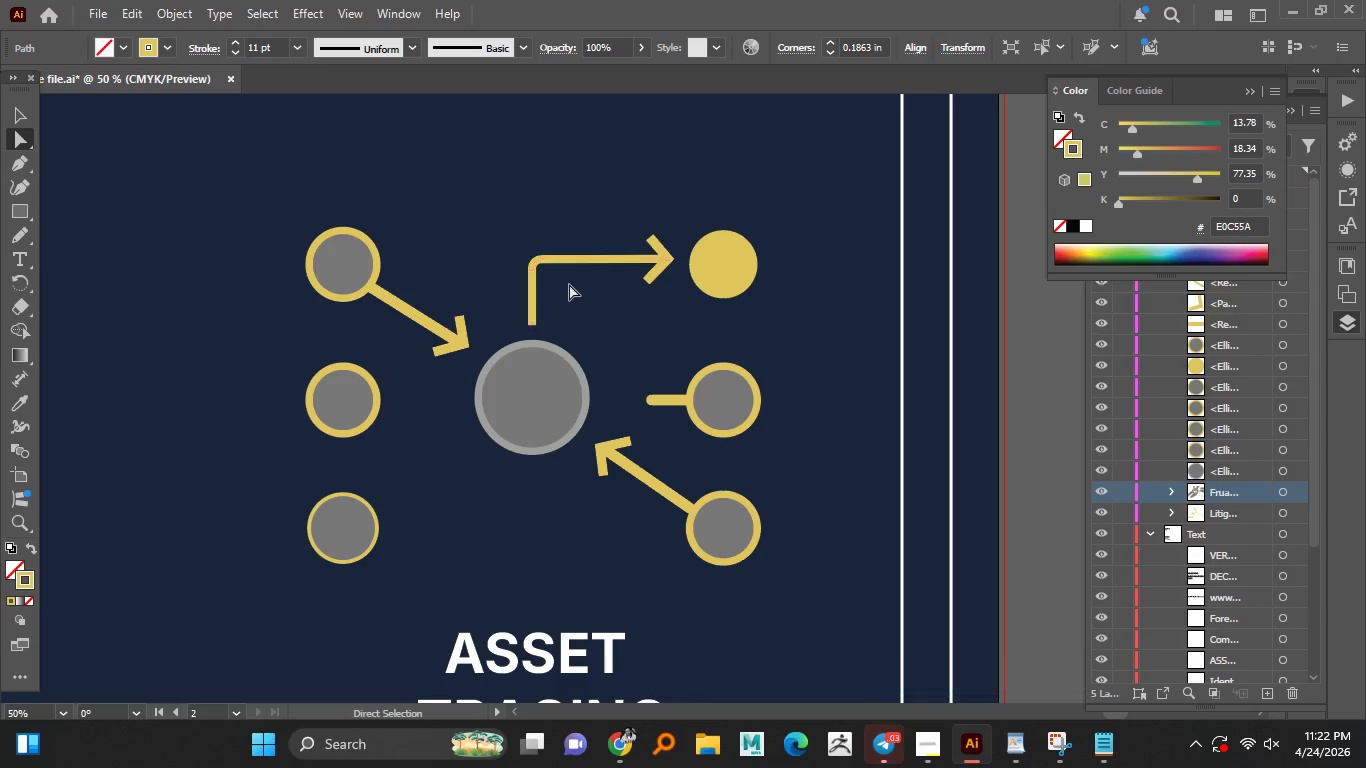 
right_click([543, 266])
 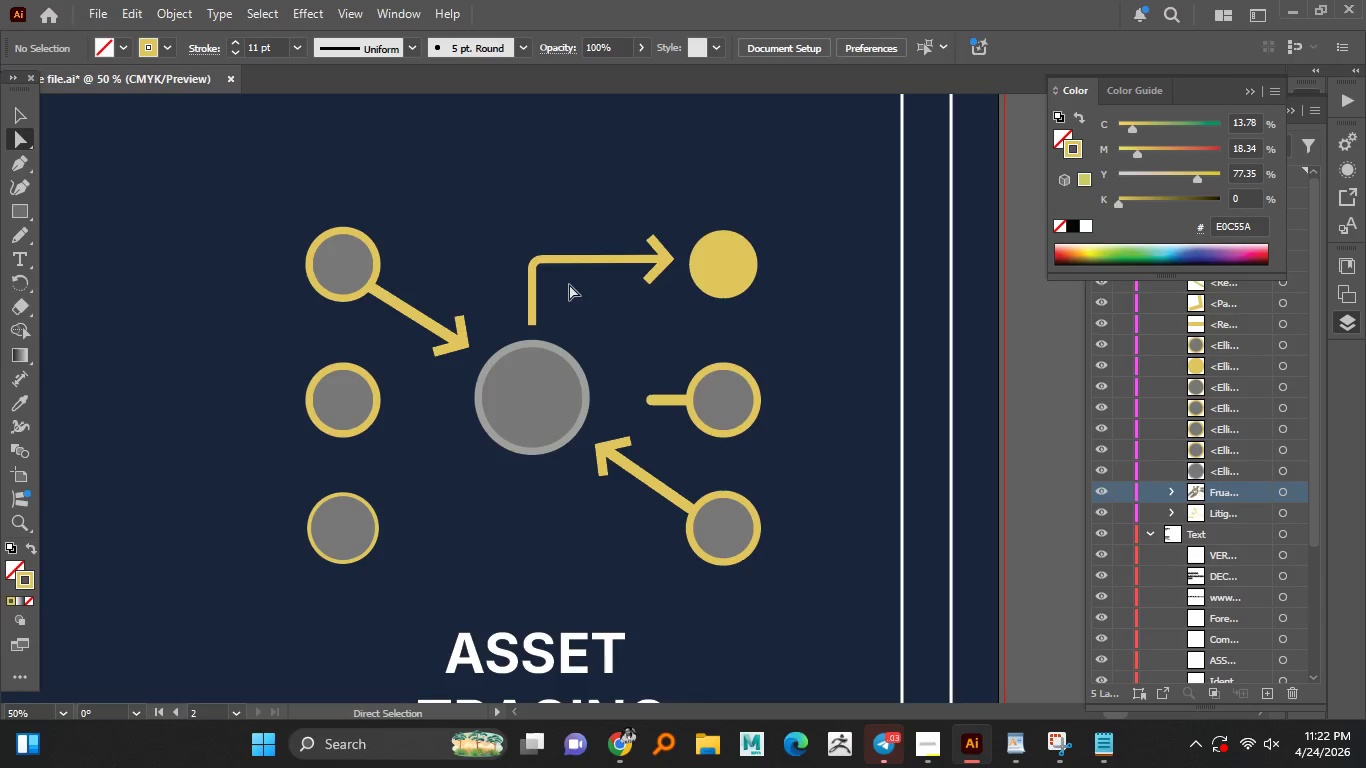 
hold_key(key=AltLeft, duration=1.38)
scroll: coordinate [566, 284], scroll_direction: down, amount: 1.0
 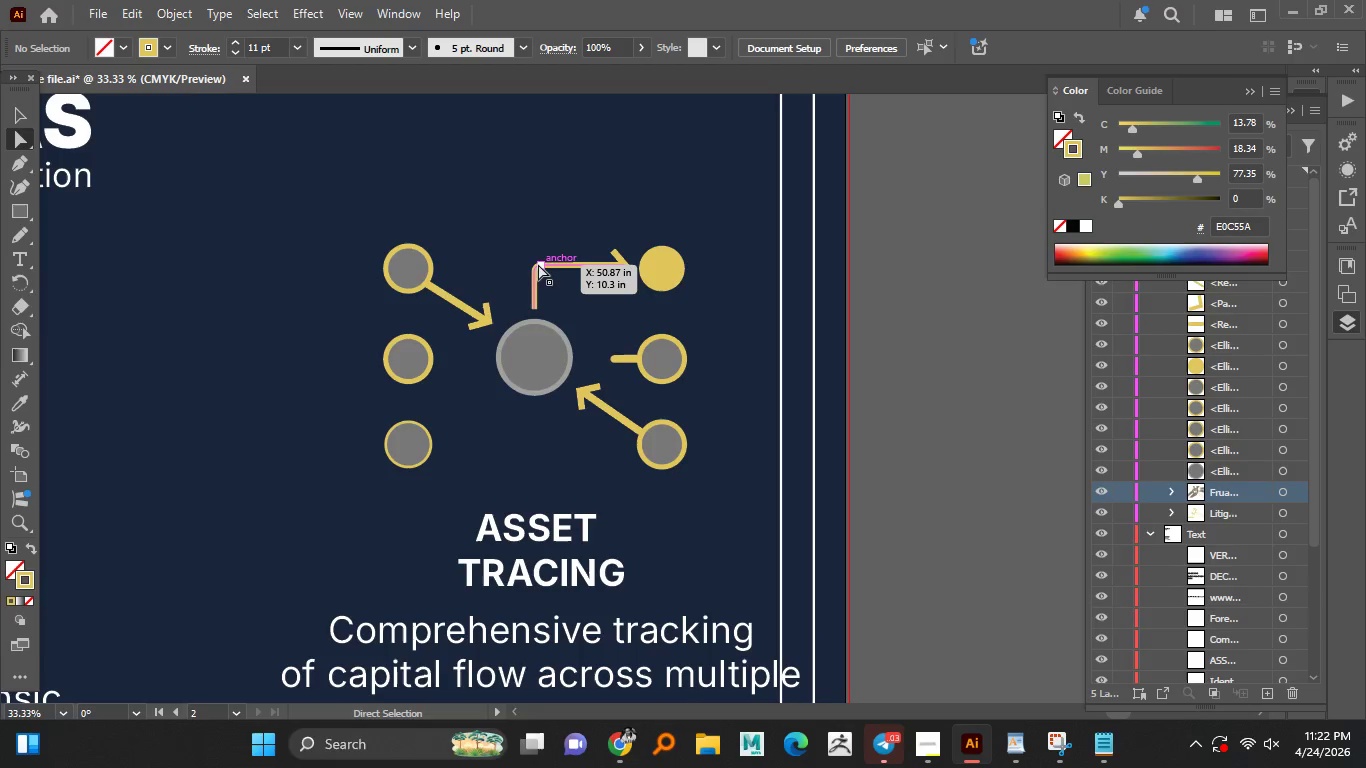 
left_click([546, 268])
 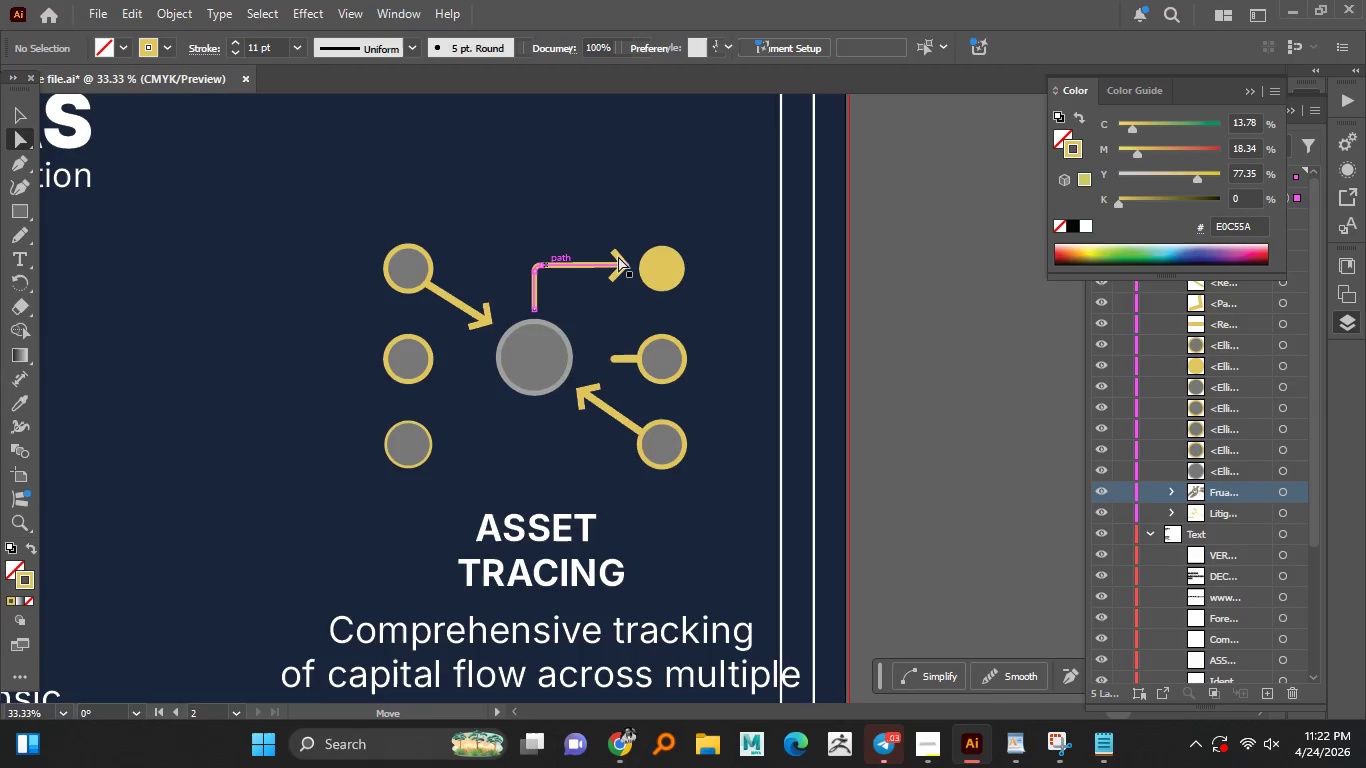 
hold_key(key=ShiftLeft, duration=0.58)
left_click([618, 256])
 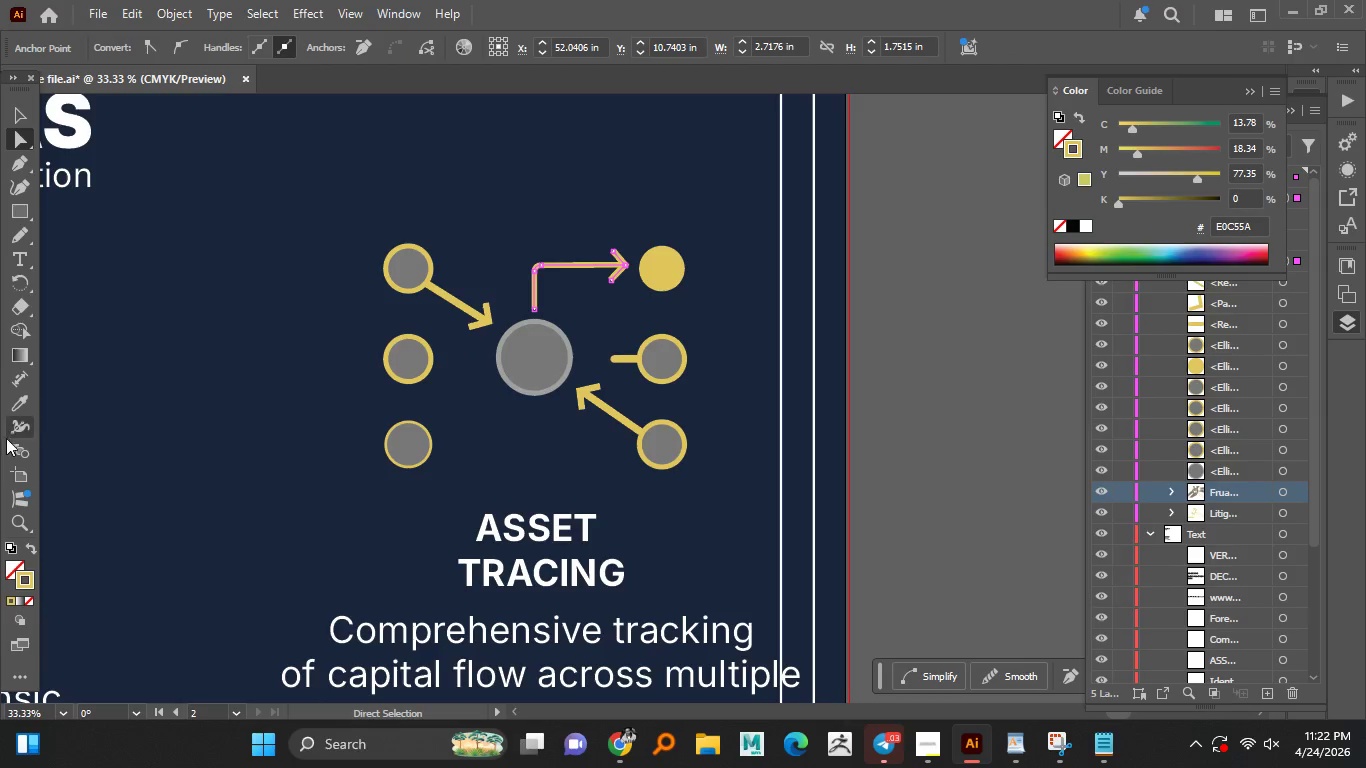 
mouse_move([19, 442])
 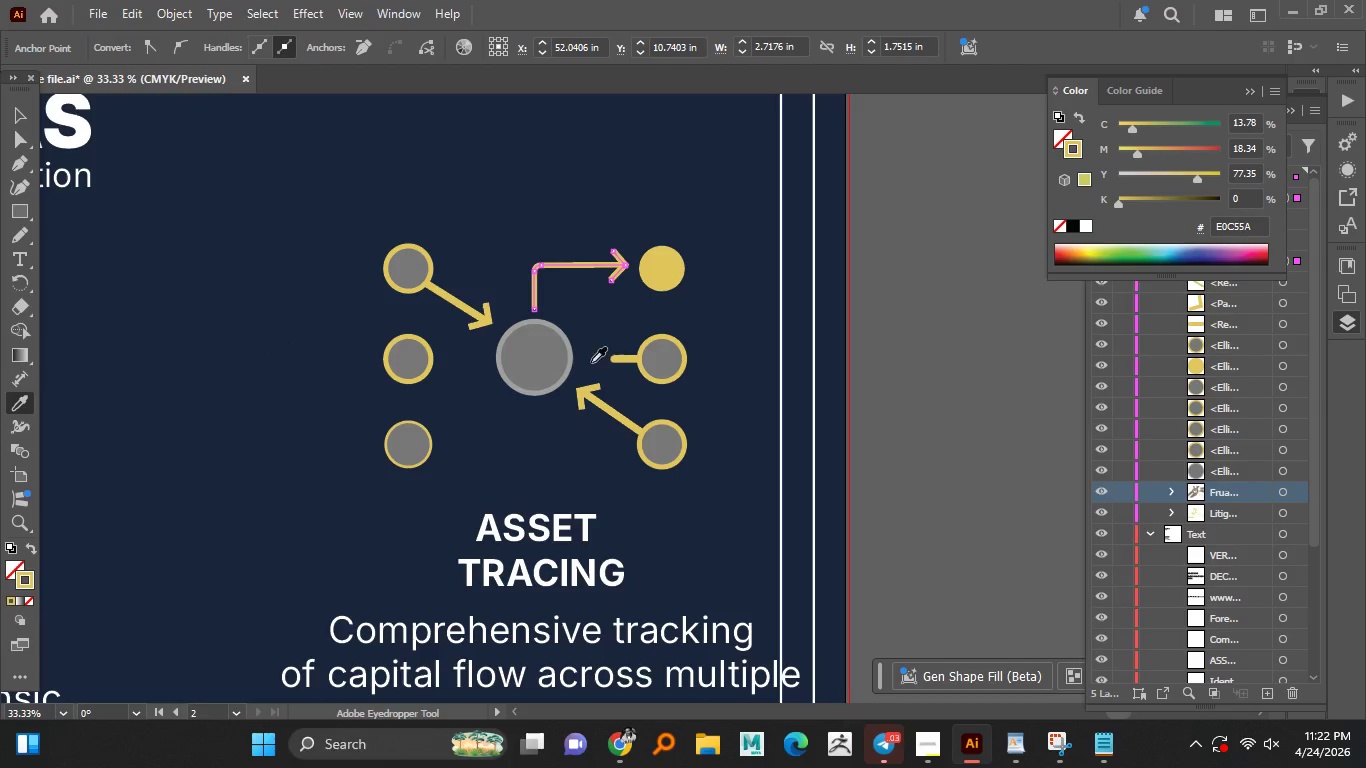 
left_click([663, 356])
 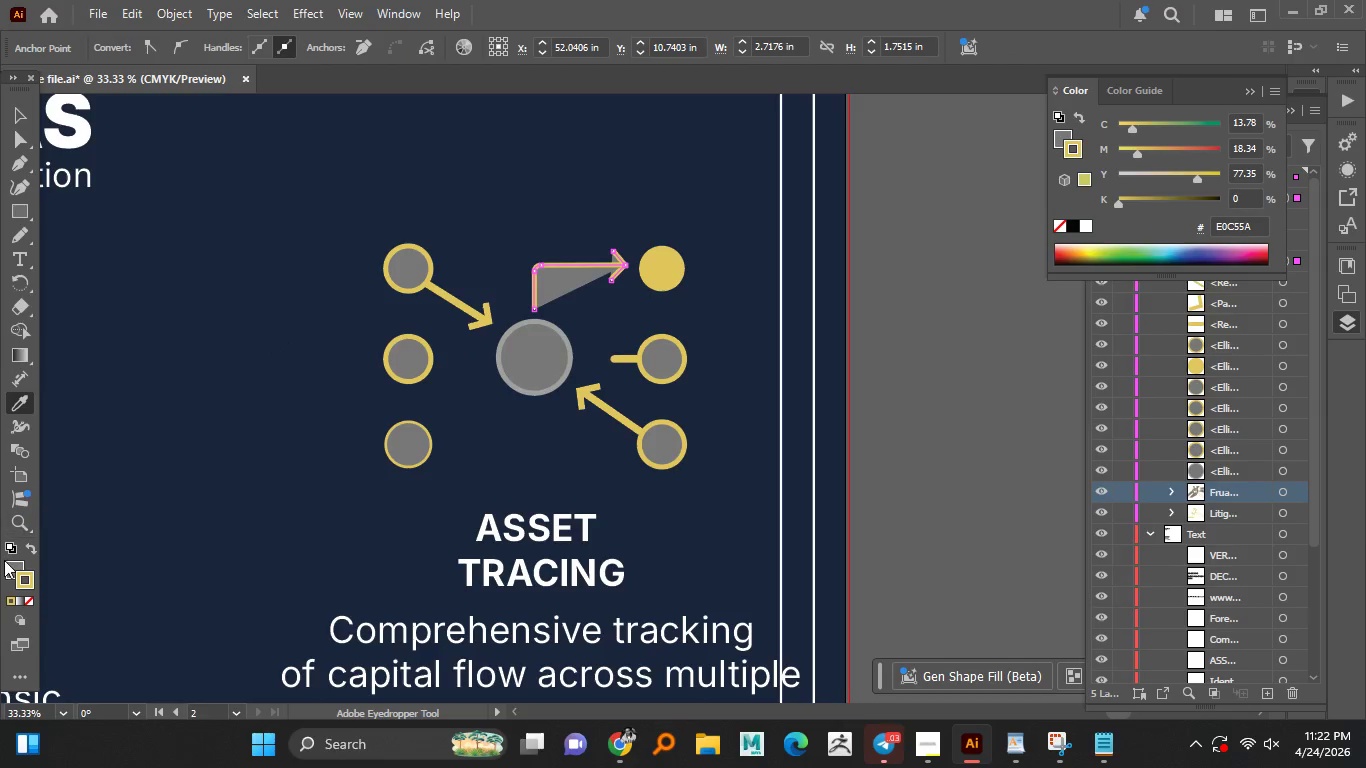 
key(Control+Z)
 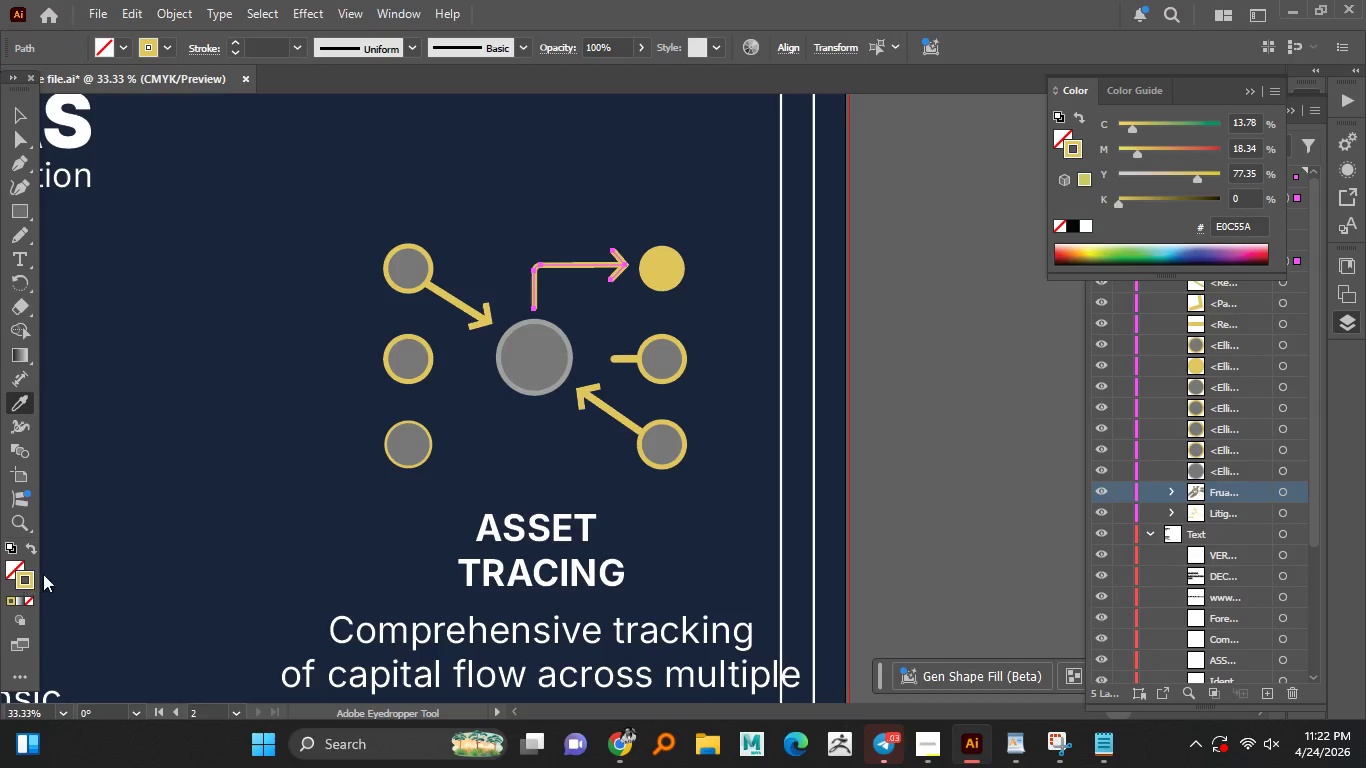 
hold_key(key=AltLeft, duration=0.91)
 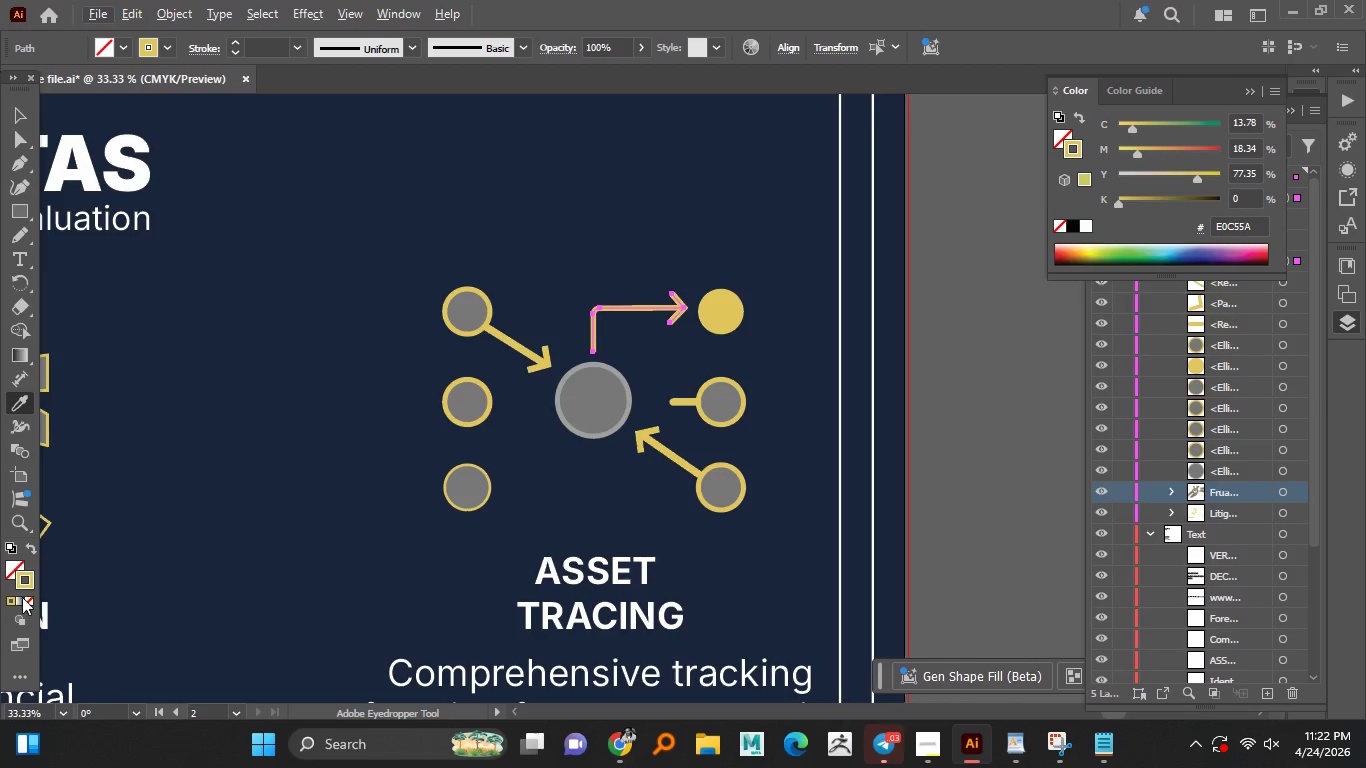 
left_click([27, 599])
 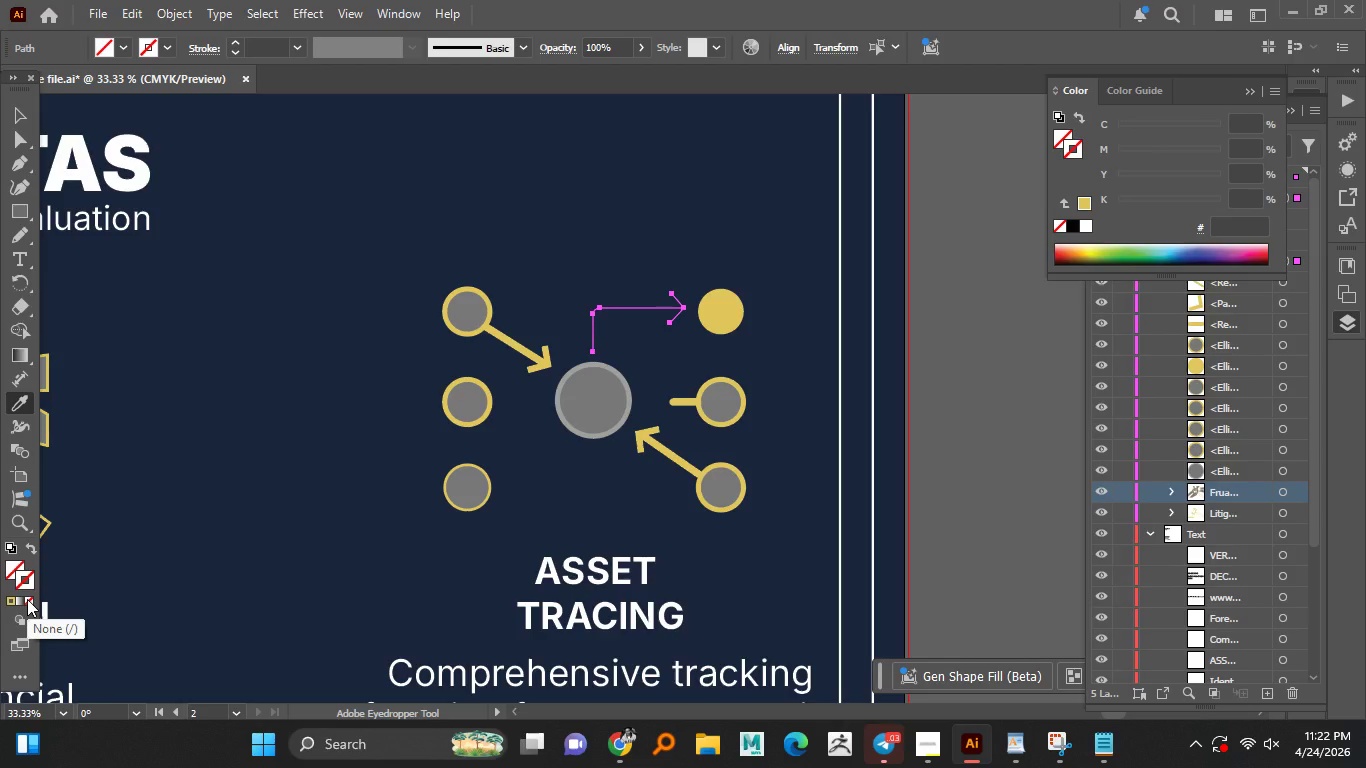 
key(Control+Z)
 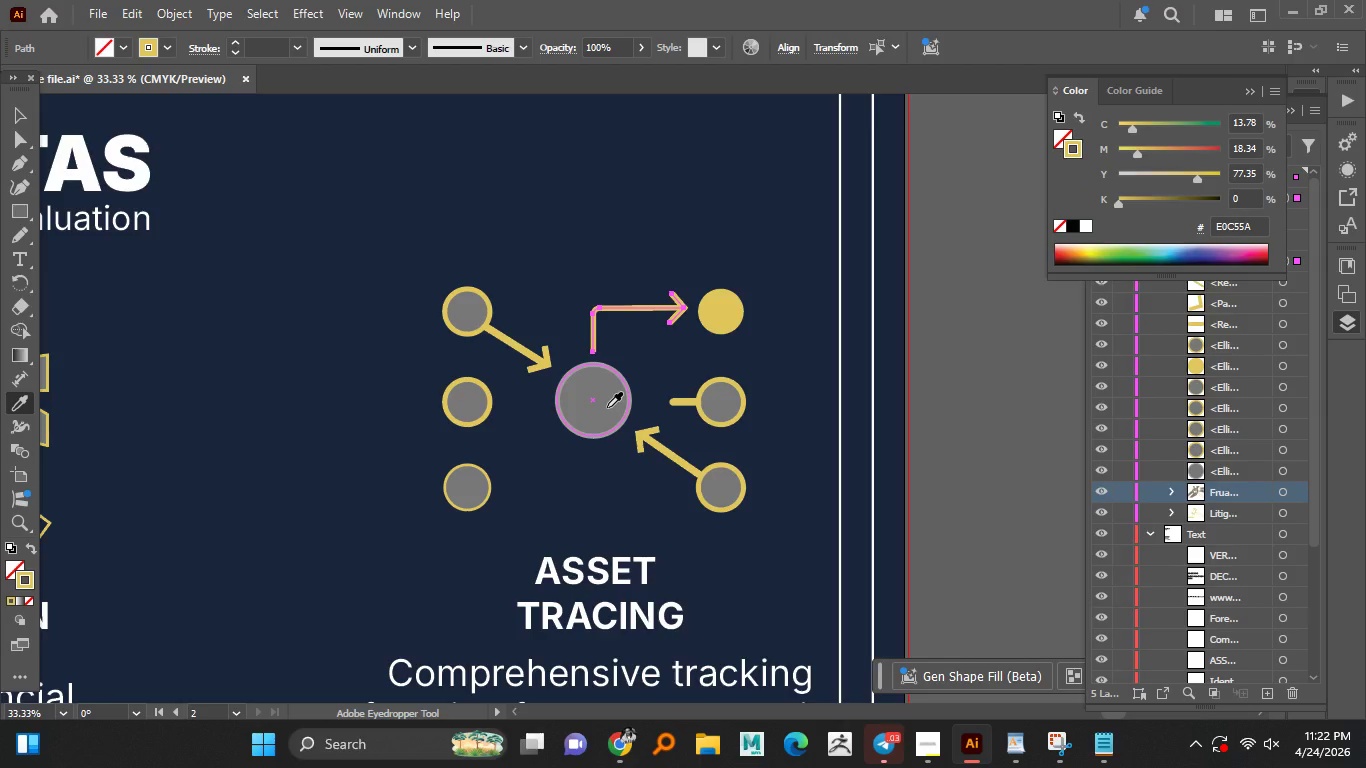 
key(V)
 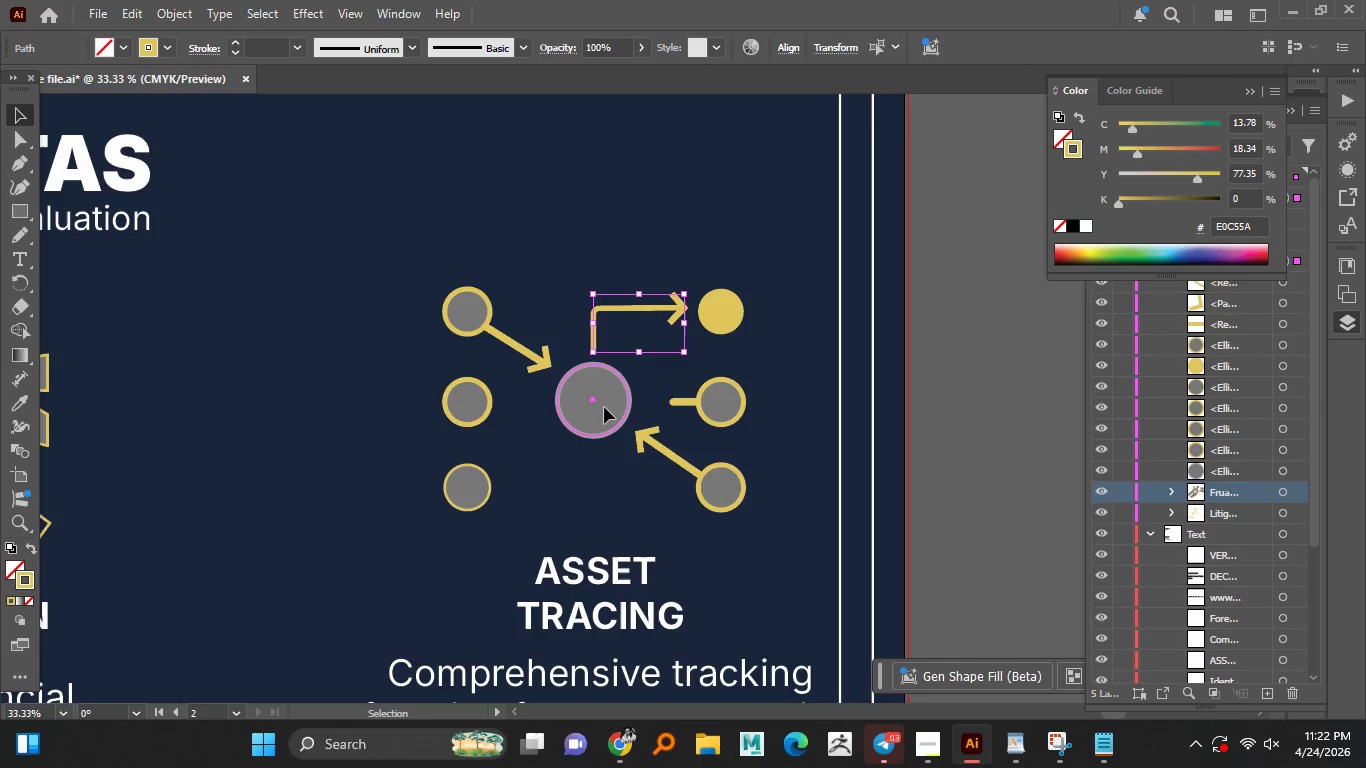 
left_click([604, 407])
 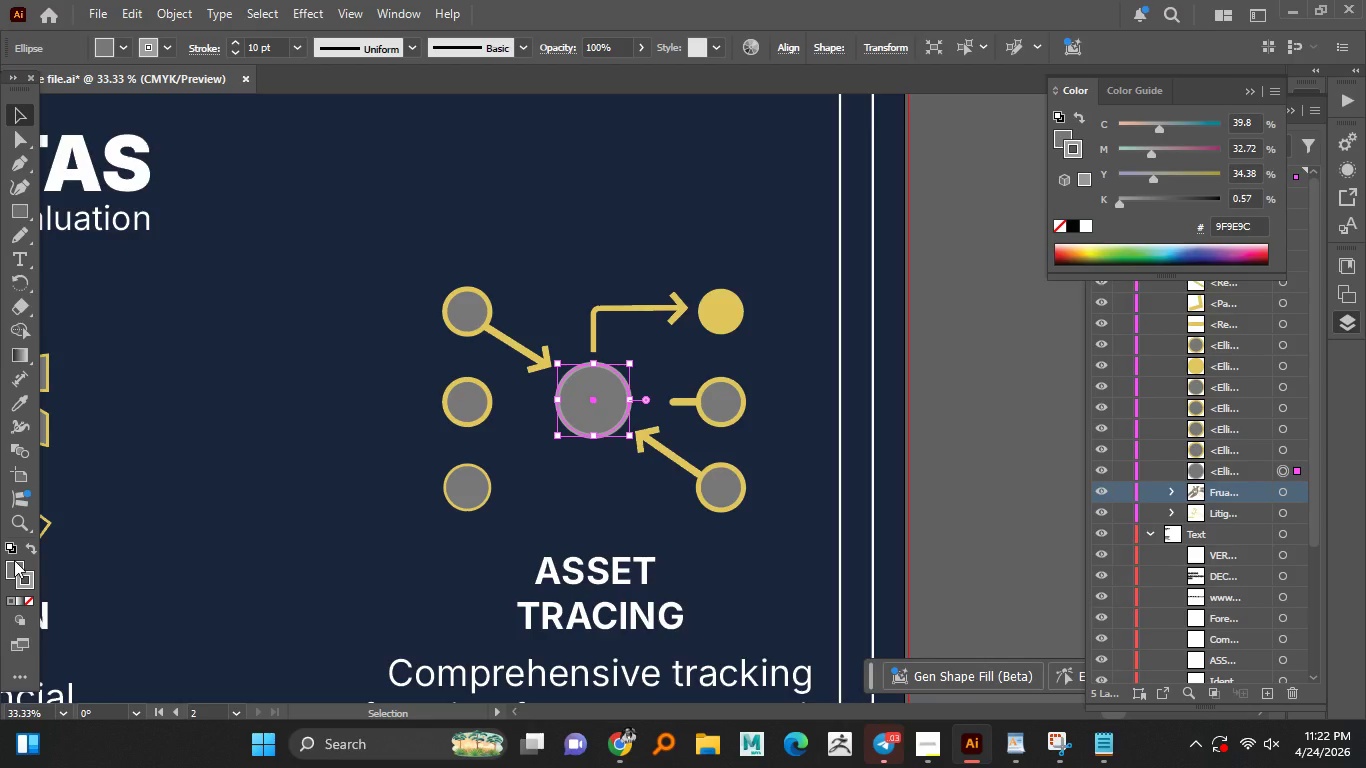 
left_click([14, 560])
 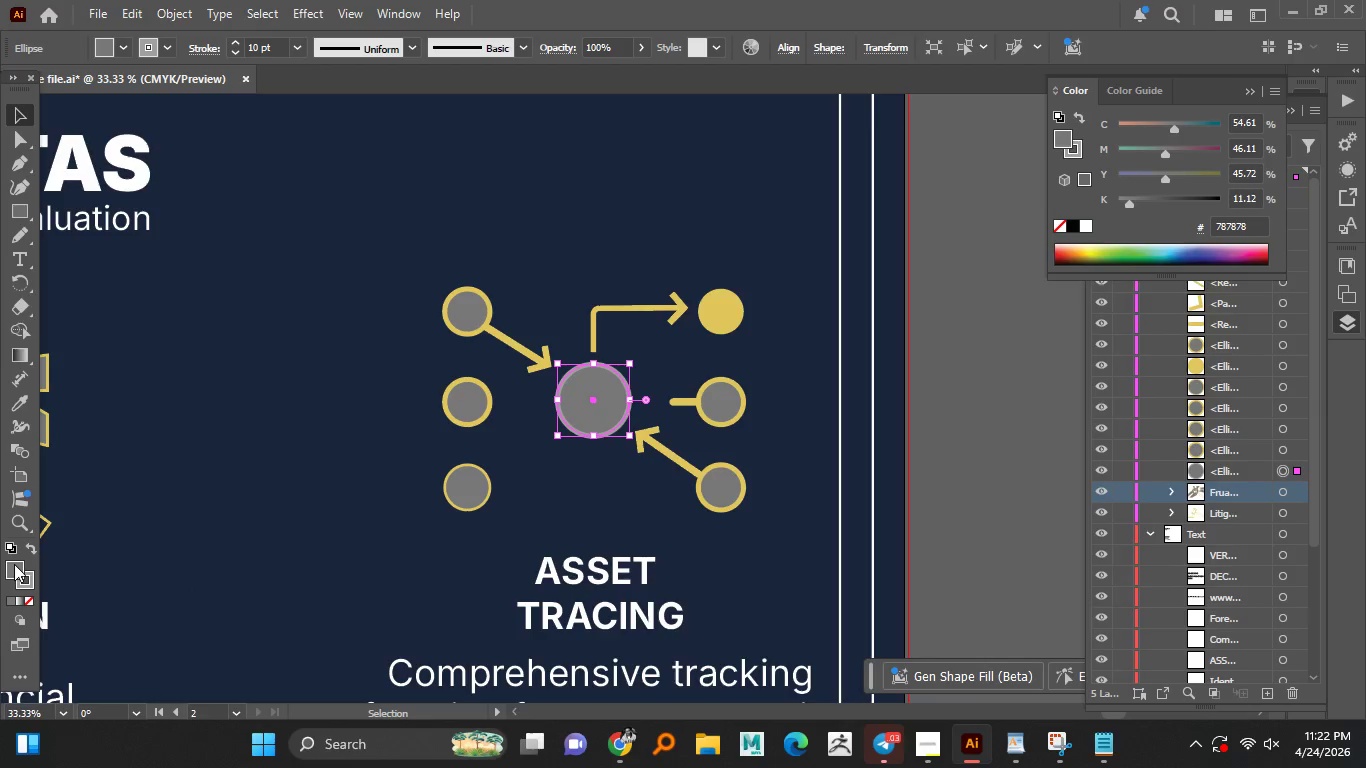 
double_click([14, 564])
 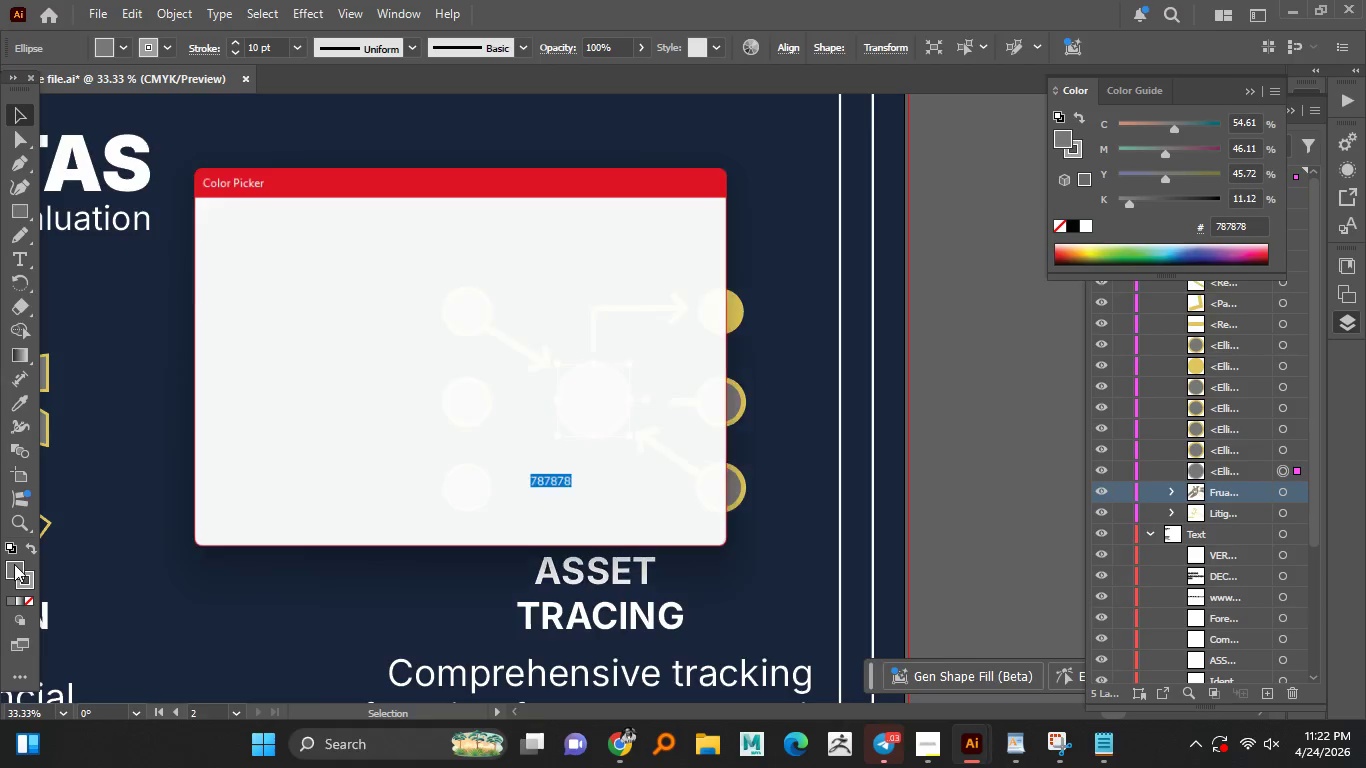 
key(Control+C)
 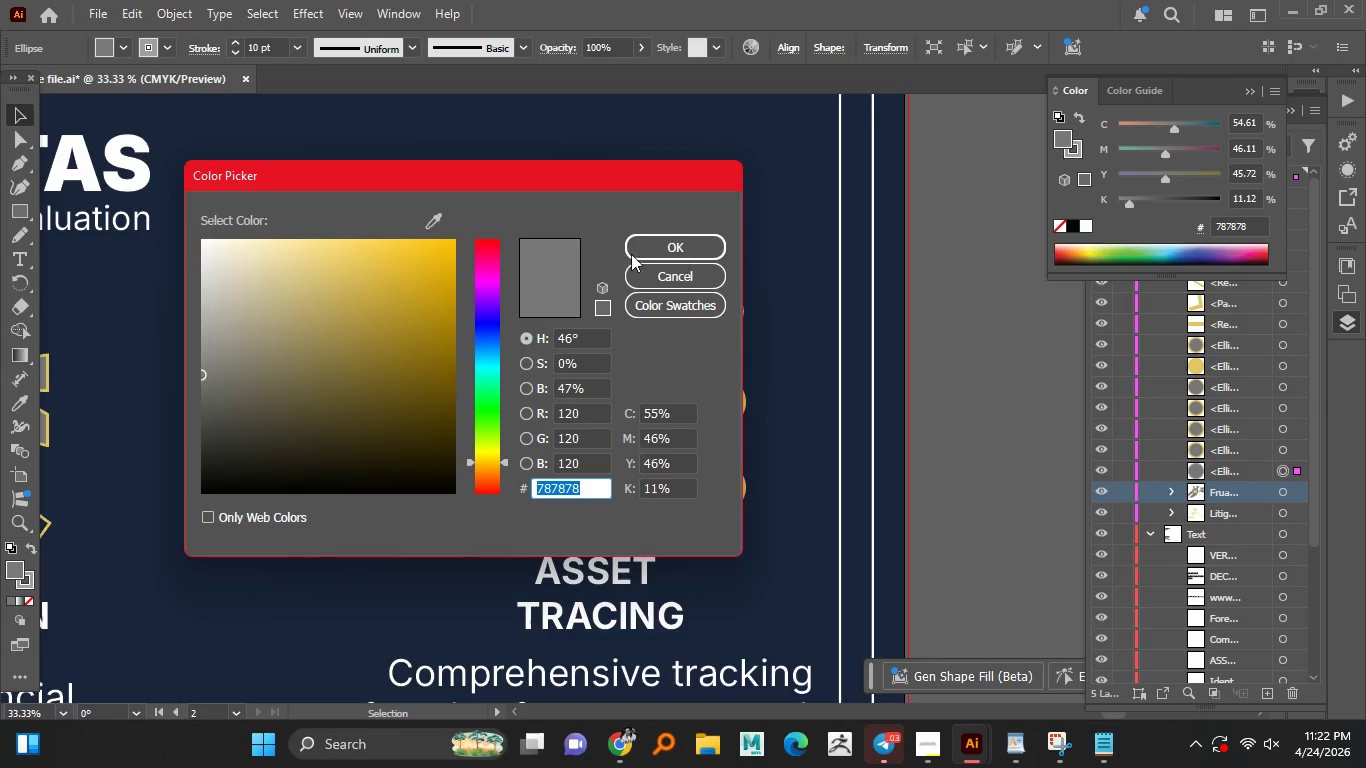 
left_click([654, 249])
 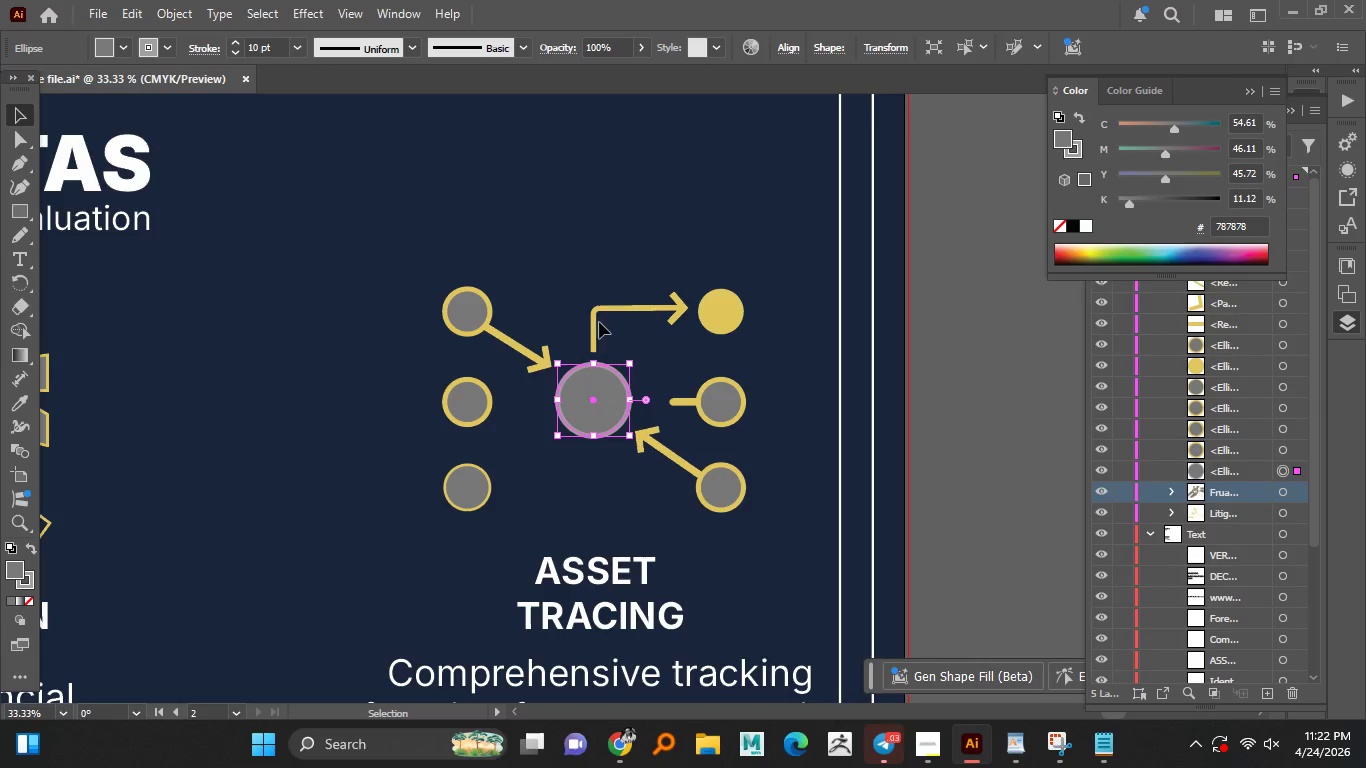 
left_click([597, 322])
 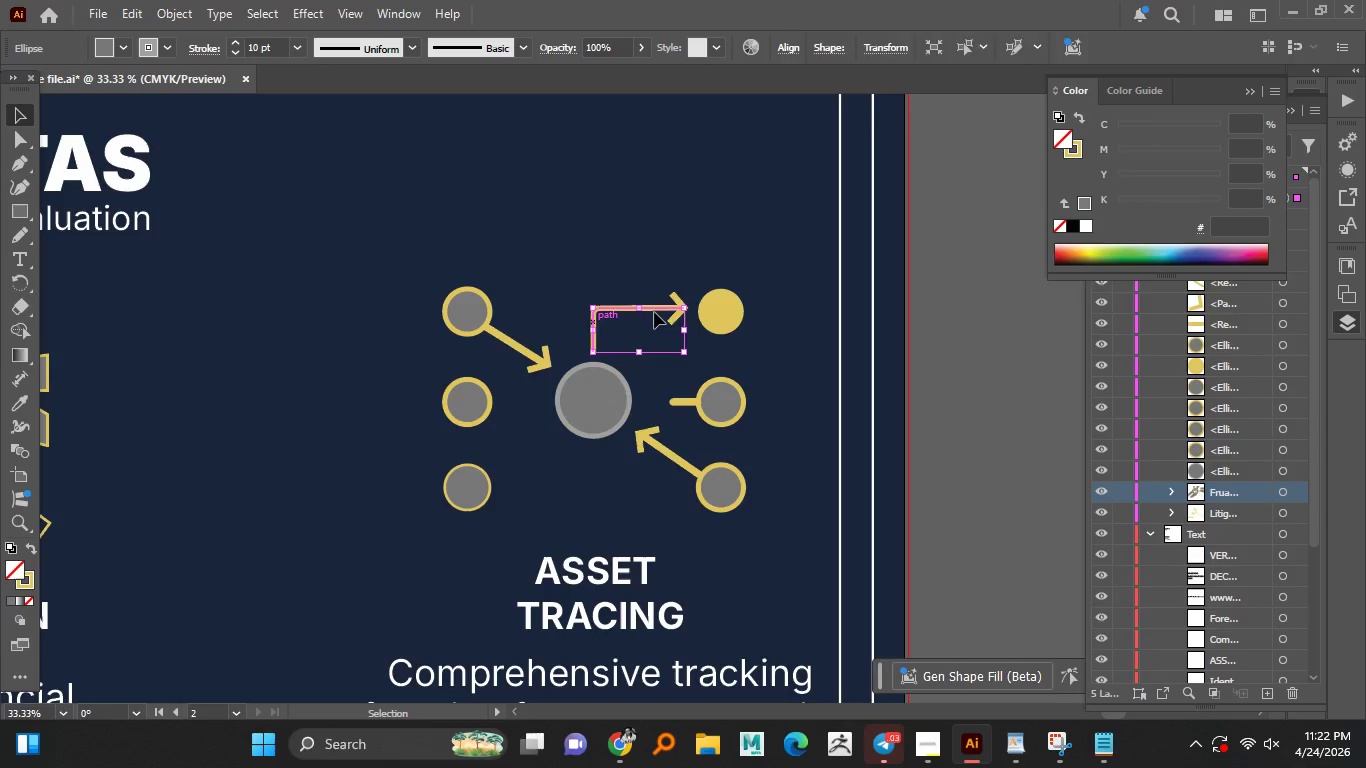 
hold_key(key=ShiftLeft, duration=1.3)
 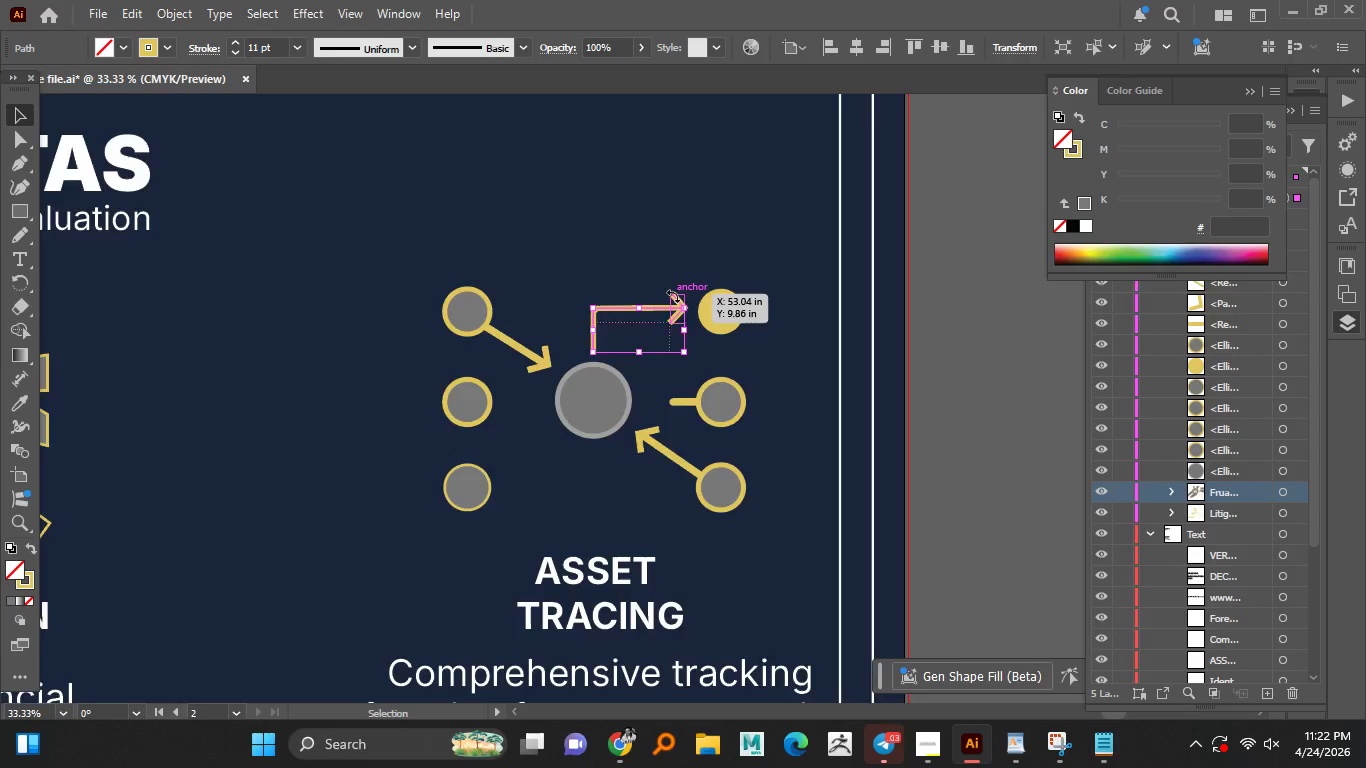 
hold_key(key=AltLeft, duration=0.5)
scroll: coordinate [673, 296], scroll_direction: up, amount: 2.0
 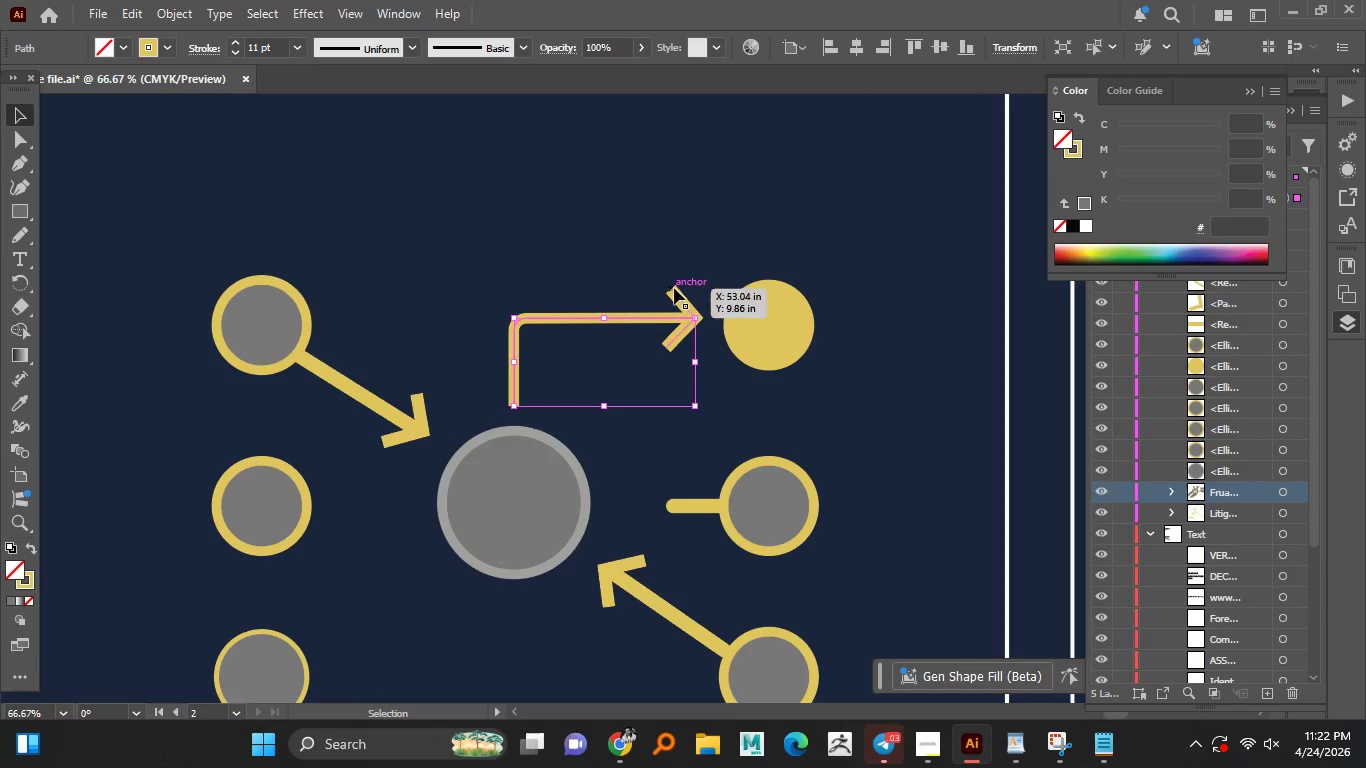 
hold_key(key=ShiftLeft, duration=0.92)
left_click([677, 296])
 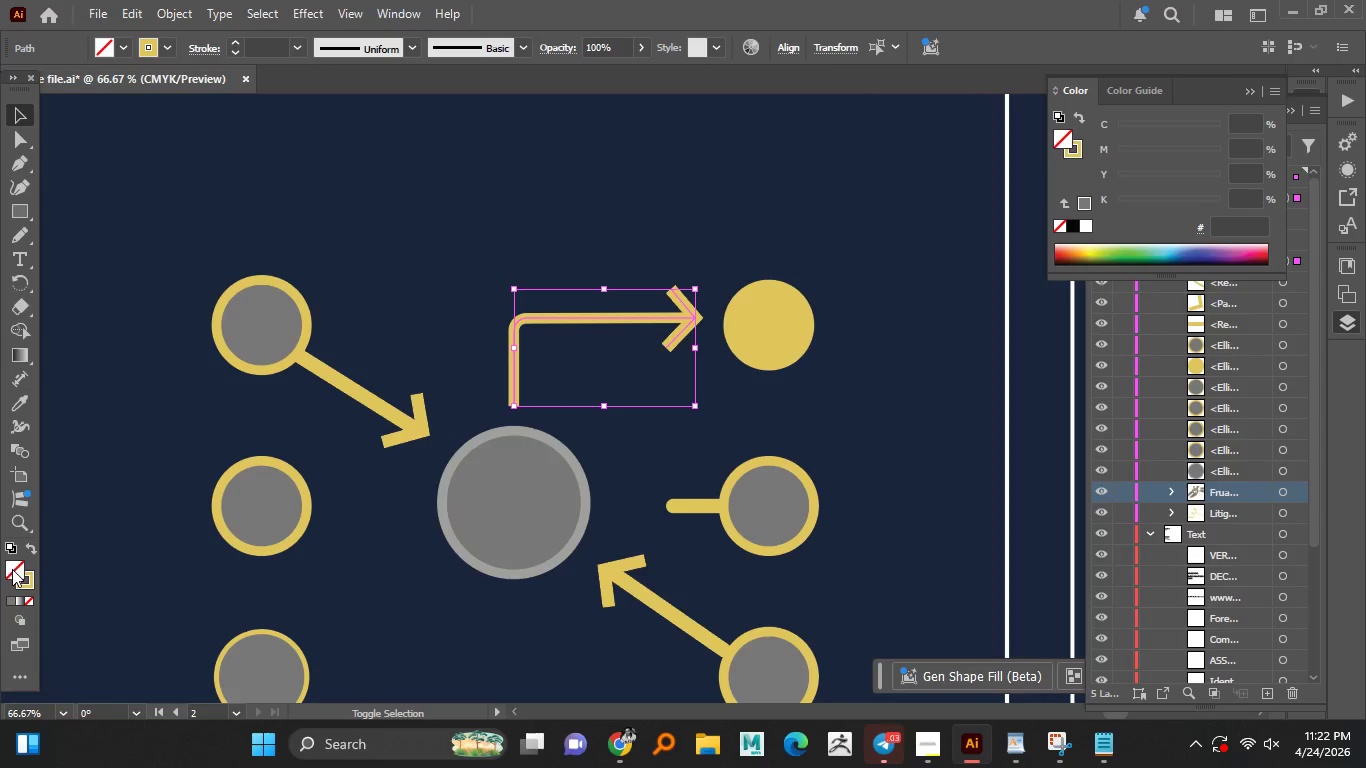 
double_click([12, 569])
 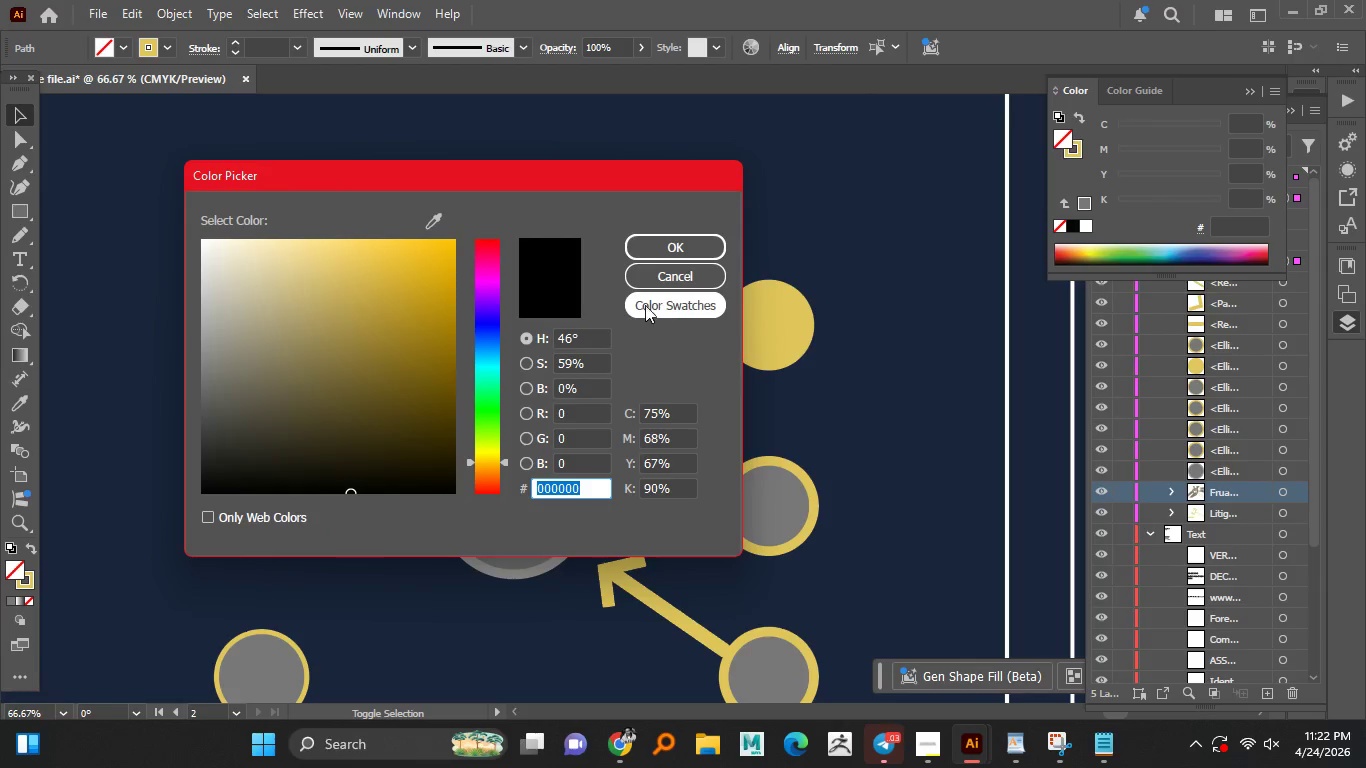 
left_click([659, 280])
 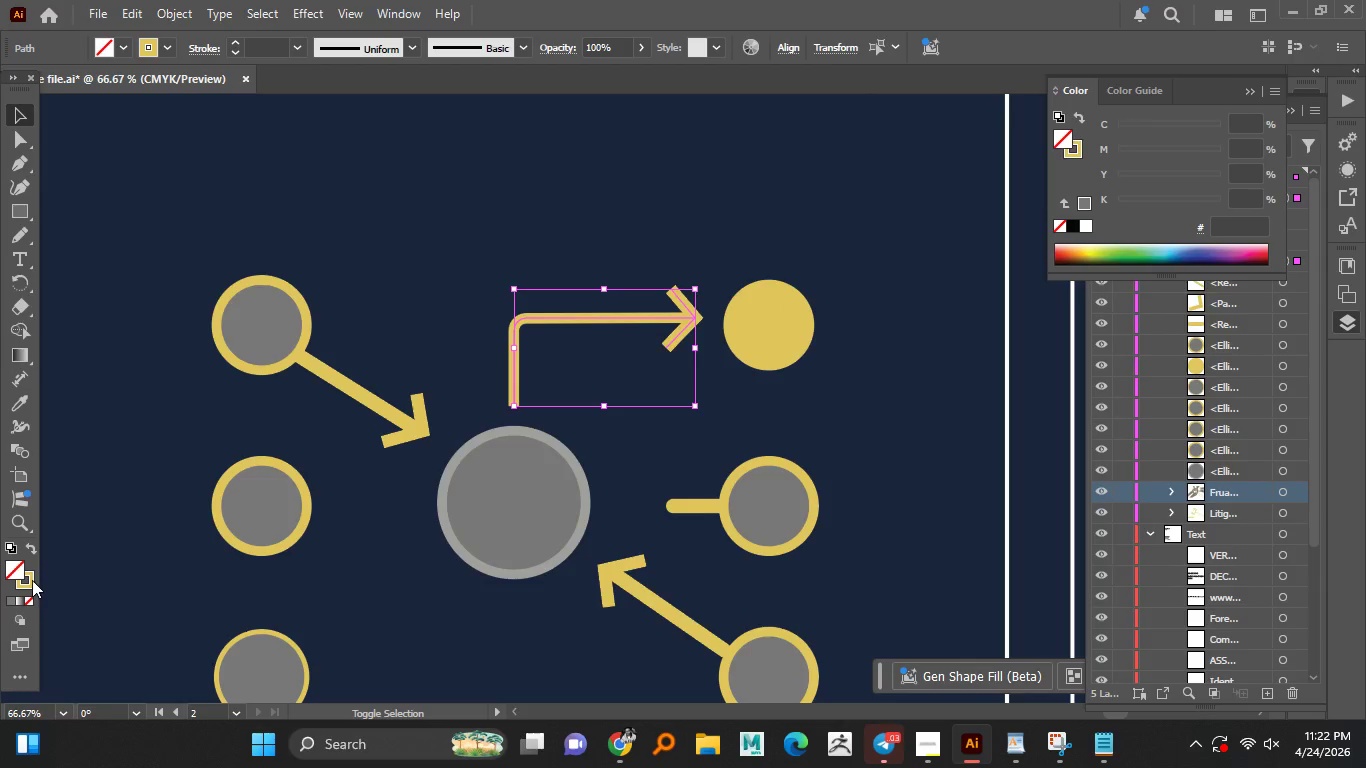 
double_click([32, 580])
 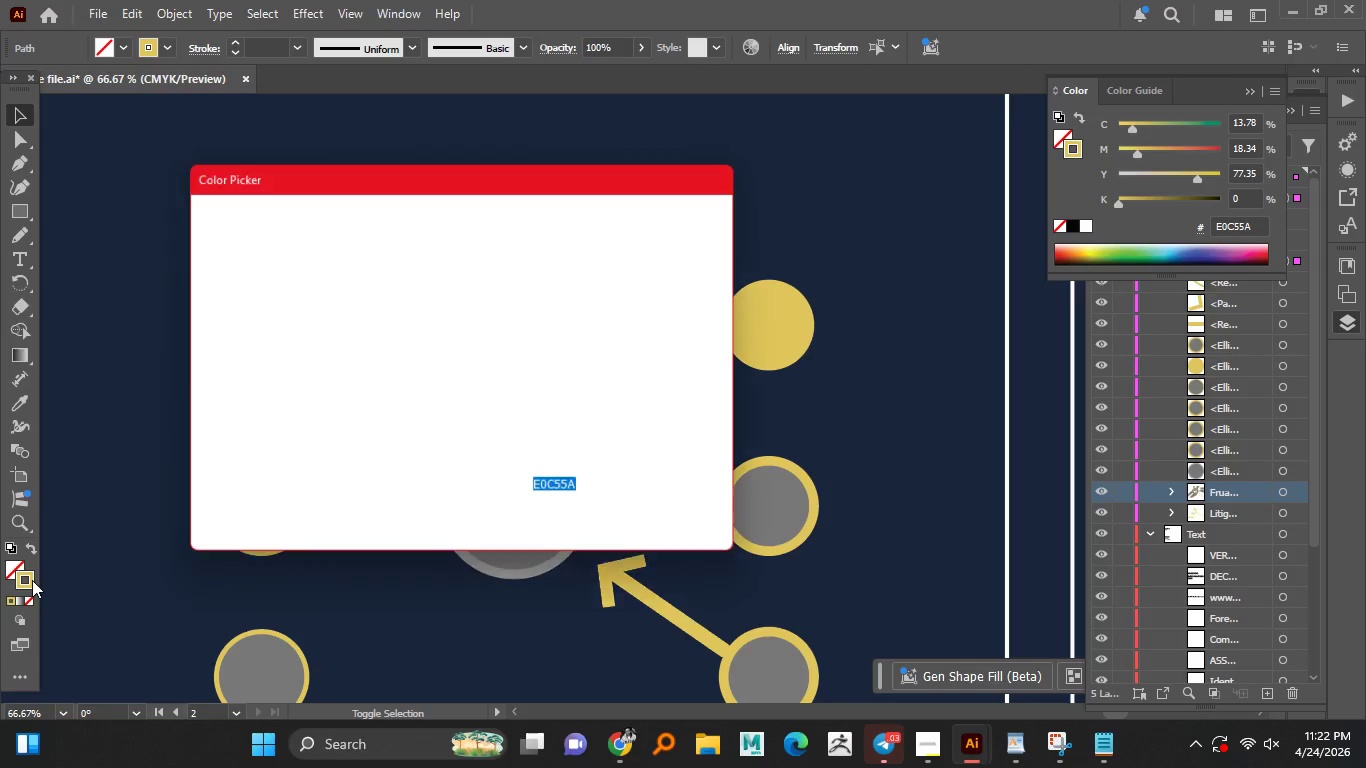 
key(Control+V)
 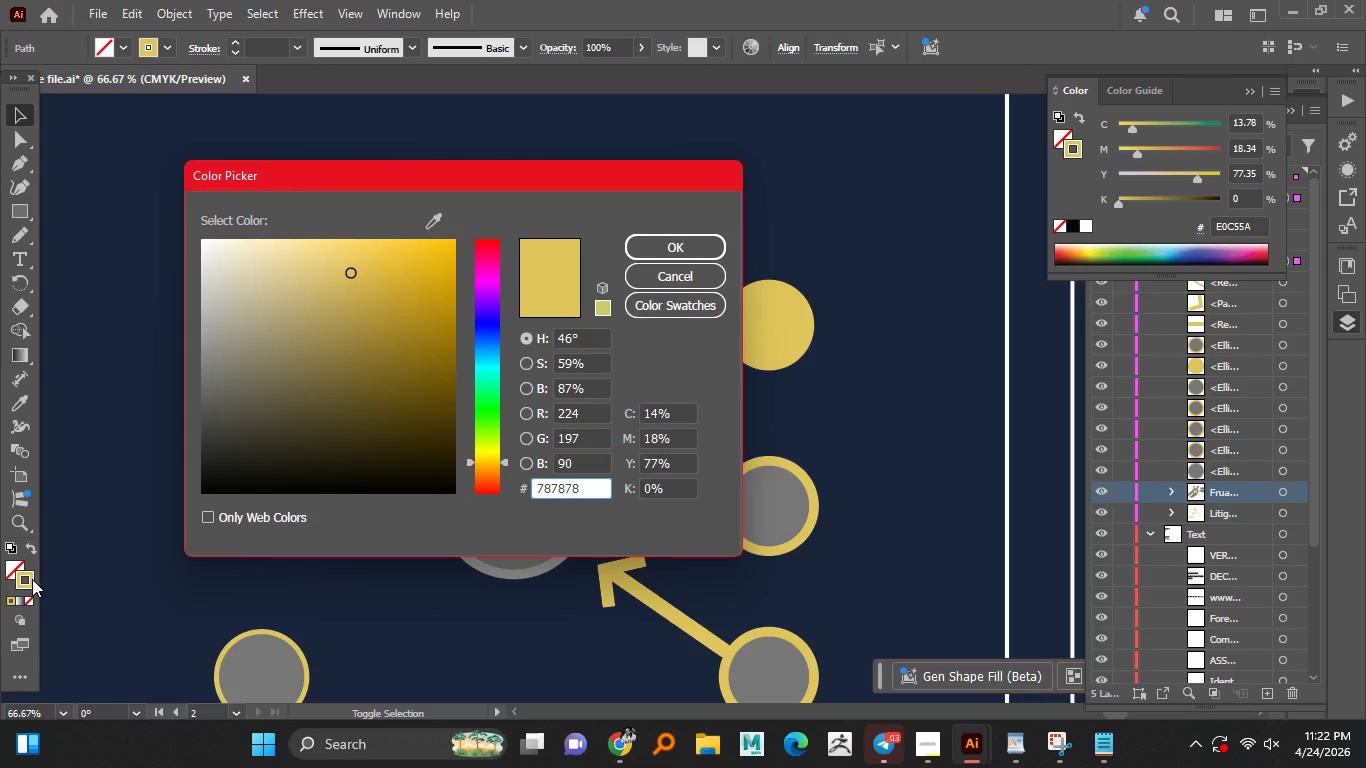 
key(Enter)
 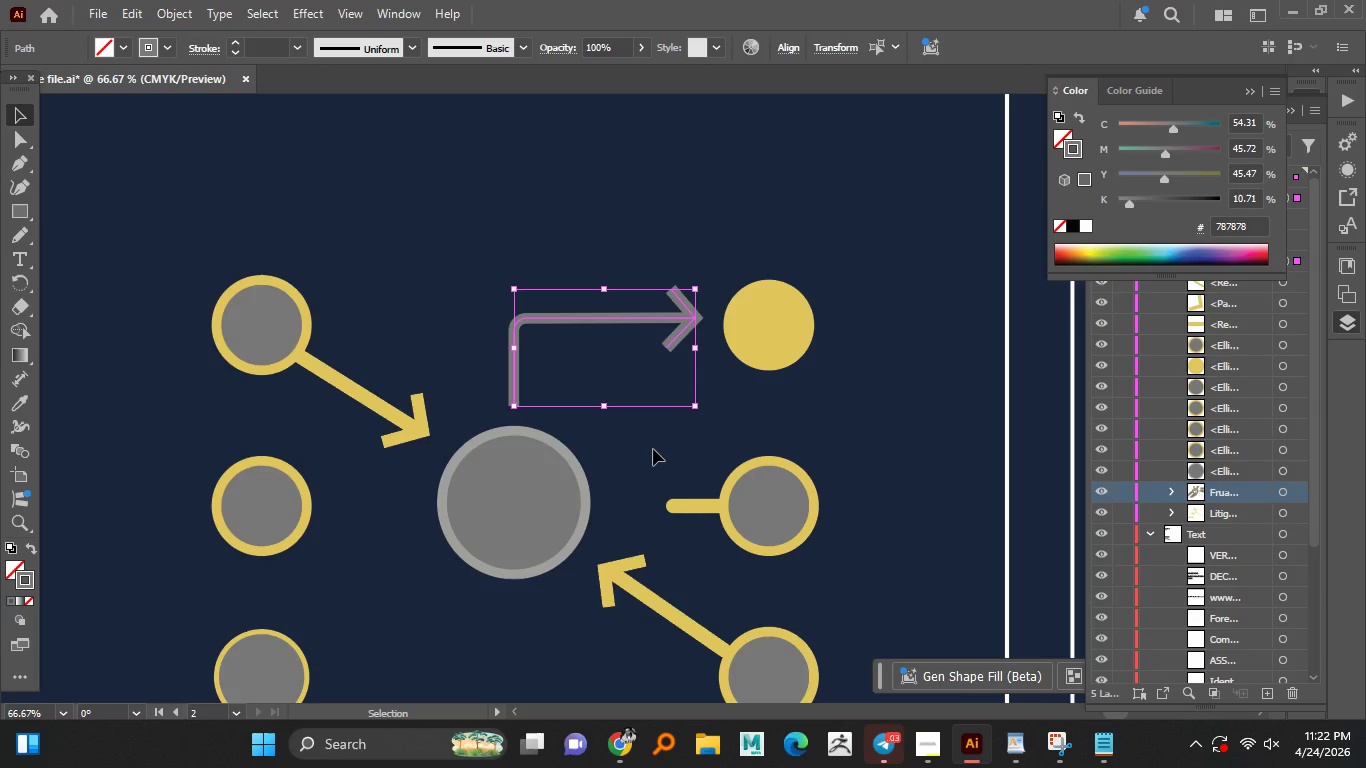 
left_click([769, 366])
 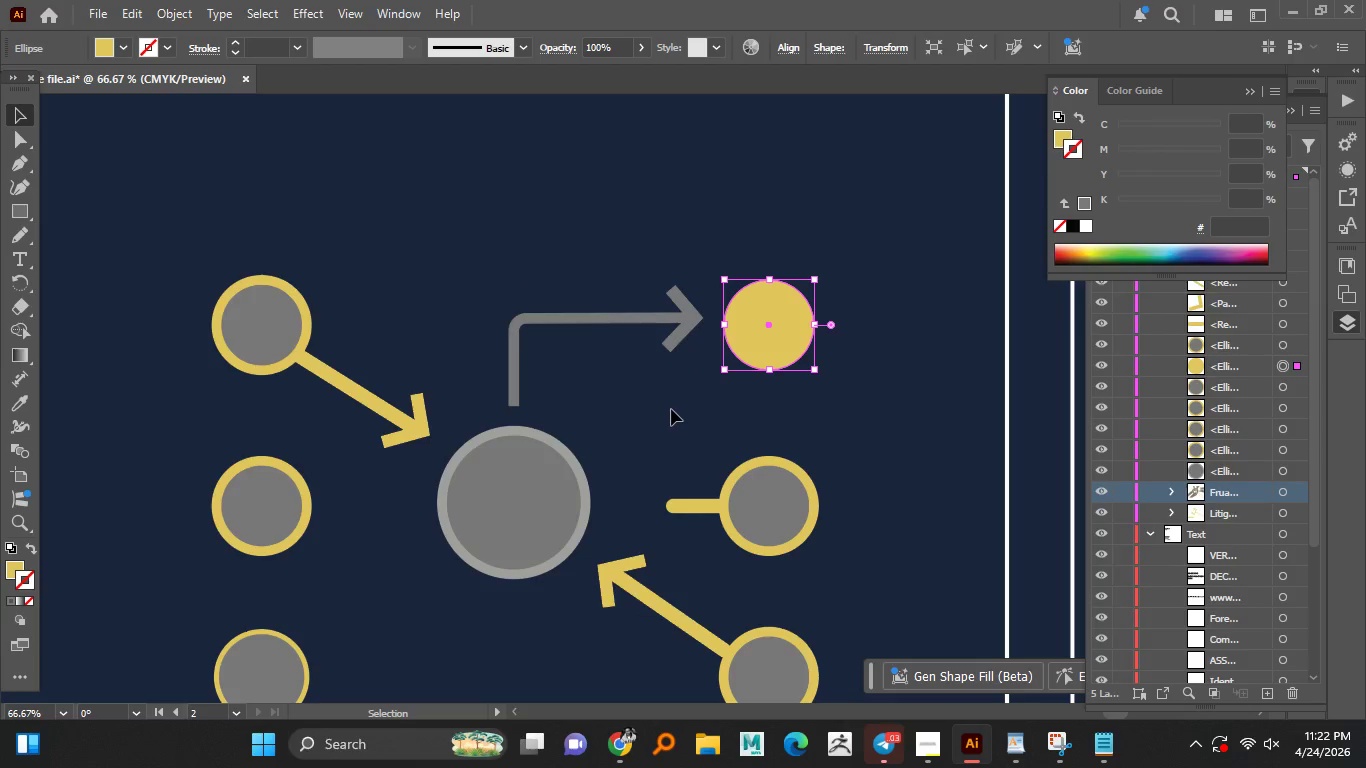 
hold_key(key=AltLeft, duration=0.73)
scroll: coordinate [638, 376], scroll_direction: down, amount: 2.0
 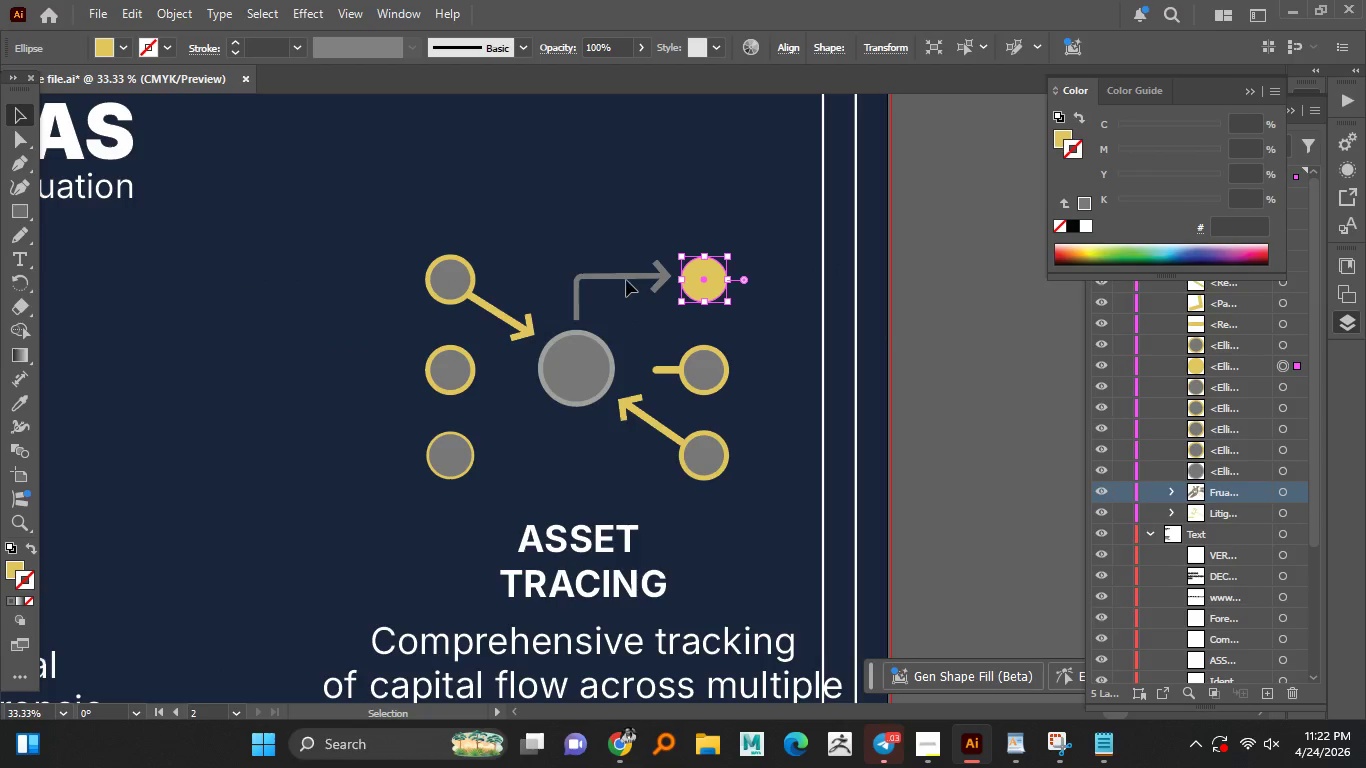 
hold_key(key=ShiftLeft, duration=1.38)
left_click([626, 275])
 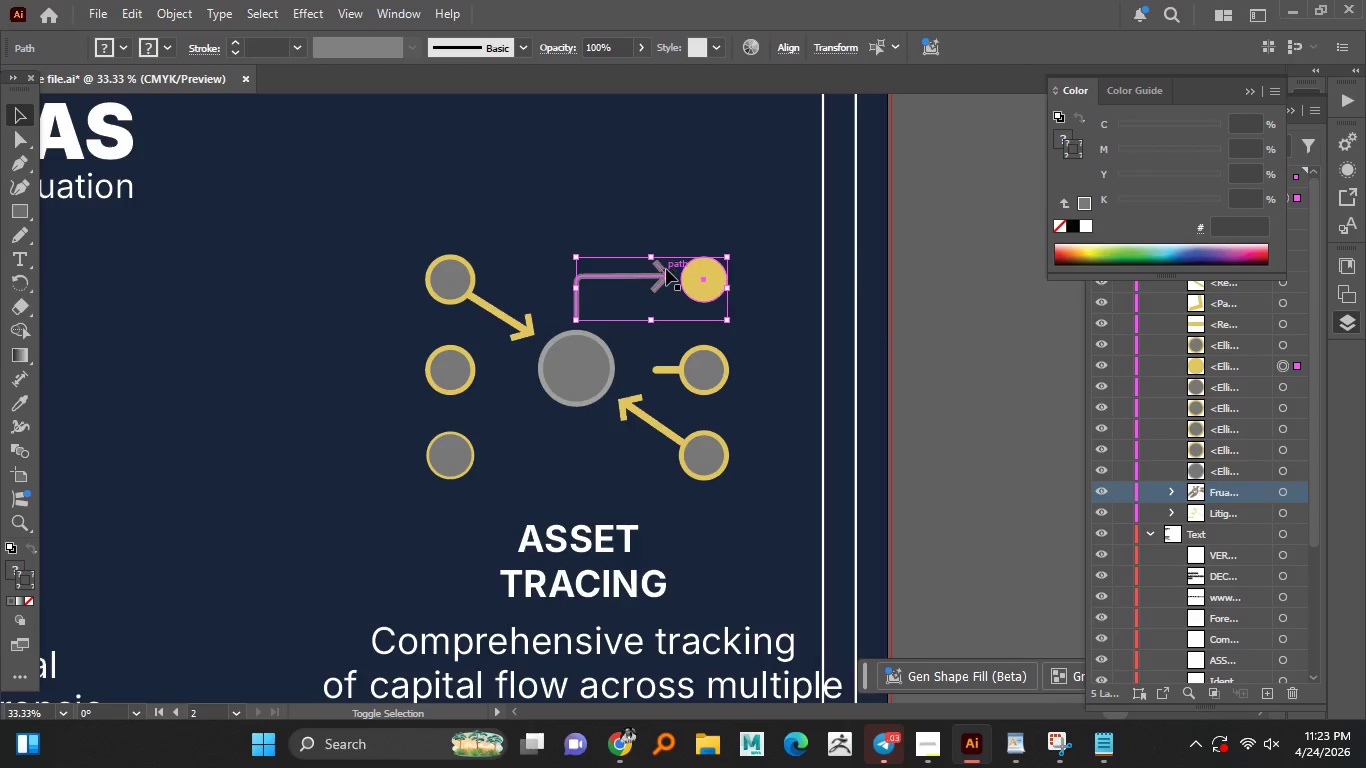 
left_click([666, 249])
 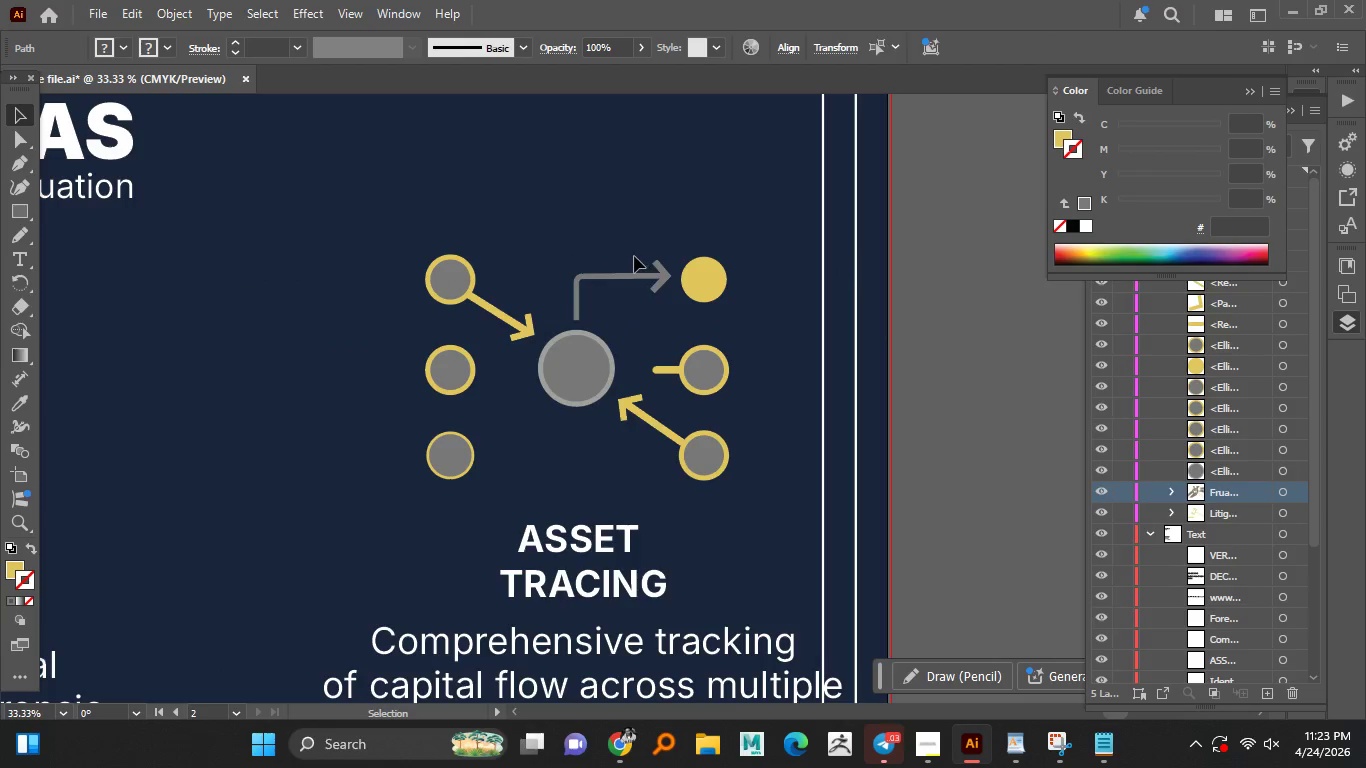 
left_click_drag(start_coordinate=[634, 256], to_coordinate=[660, 295])
 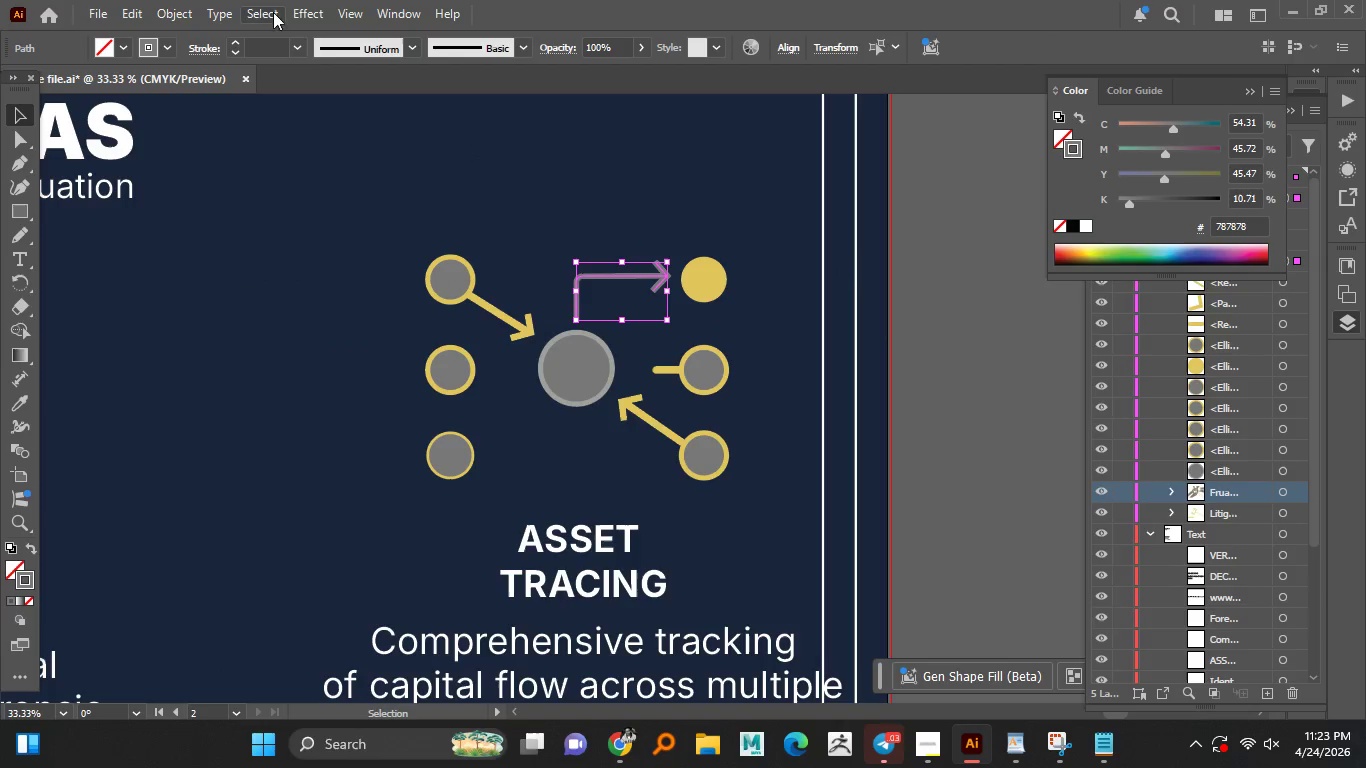 
left_click([172, 12])
 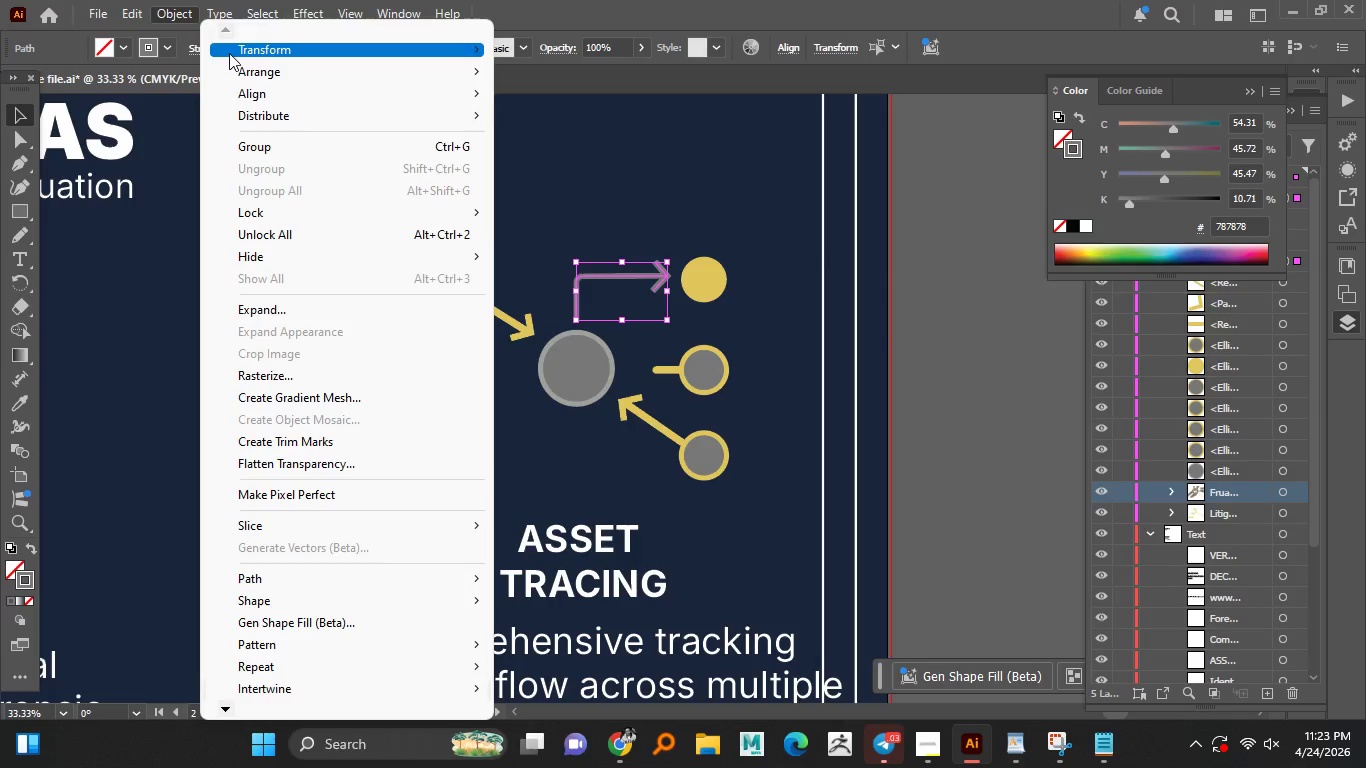 
left_click([230, 53])
 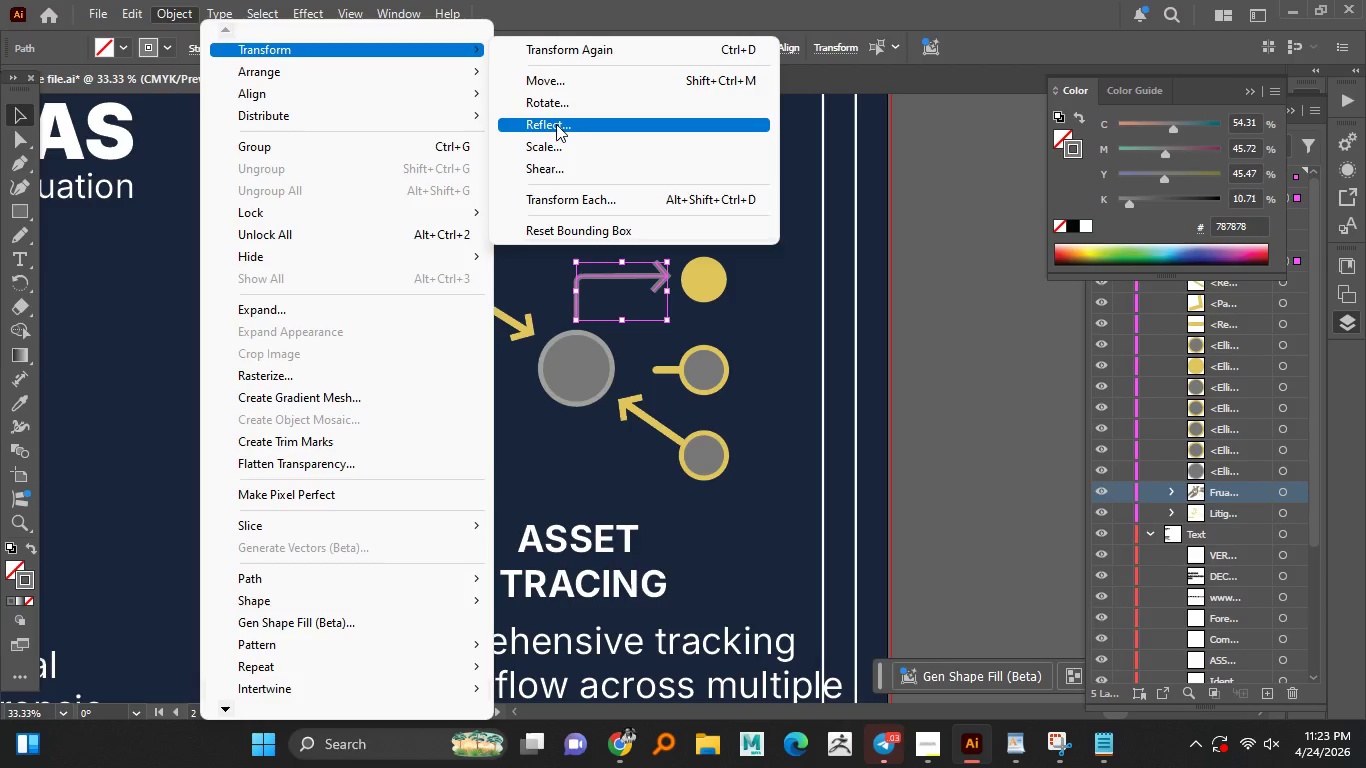 
left_click([556, 124])
 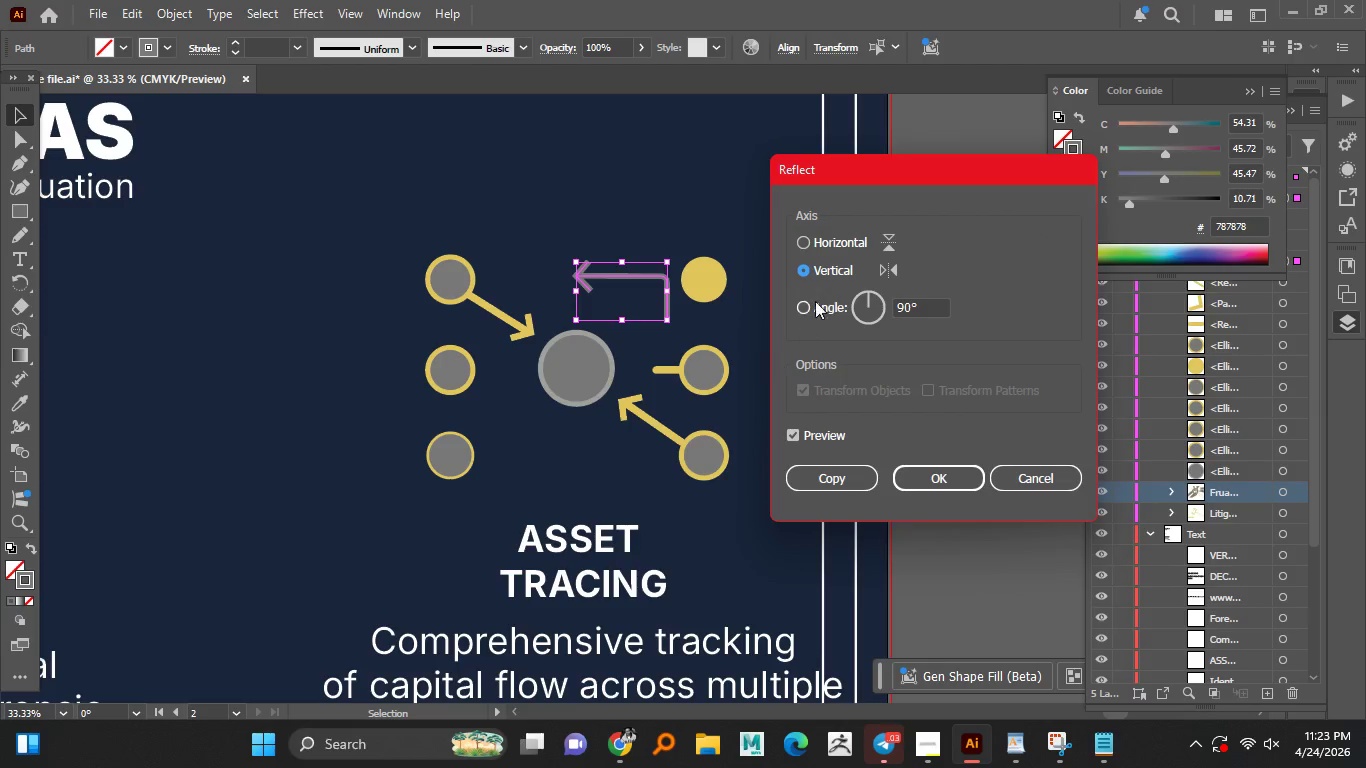 
left_click([821, 243])
 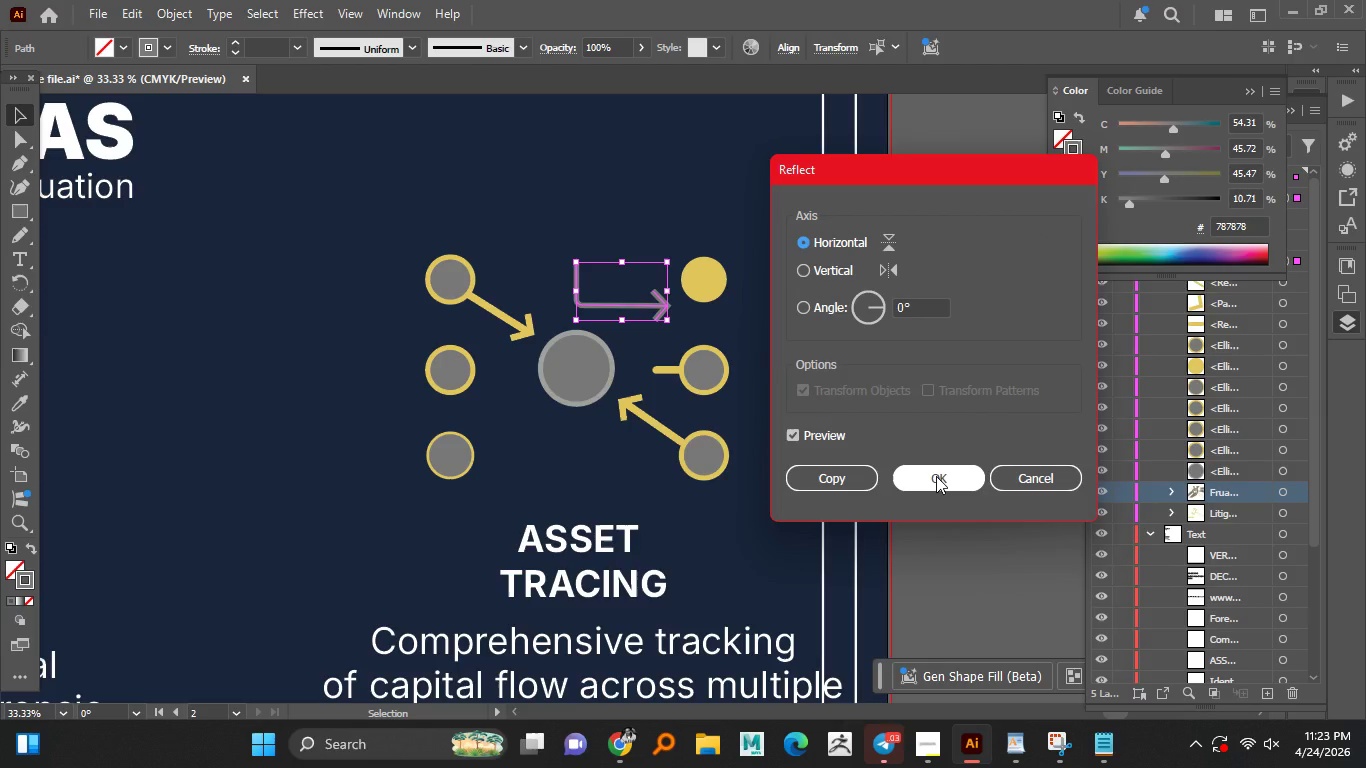 
left_click([847, 483])
 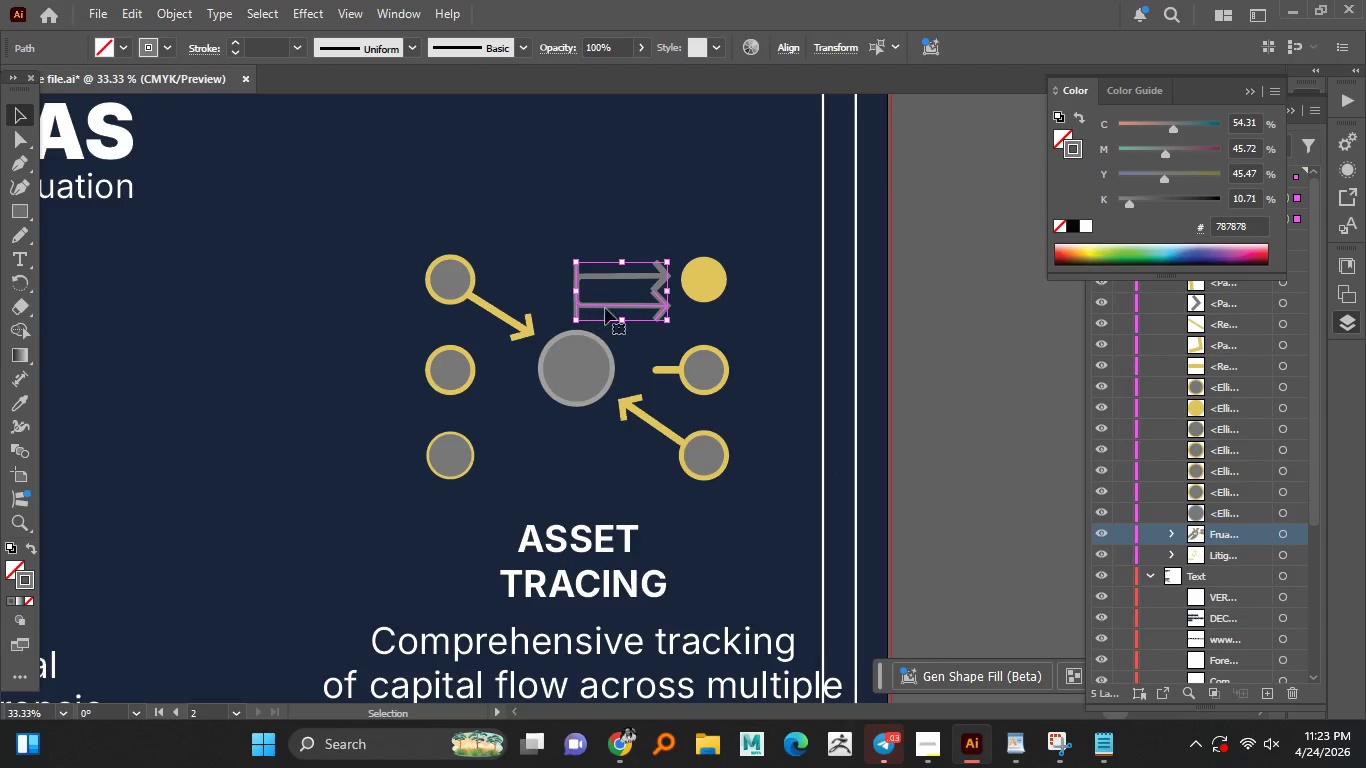 
left_click_drag(start_coordinate=[612, 306], to_coordinate=[605, 465])
 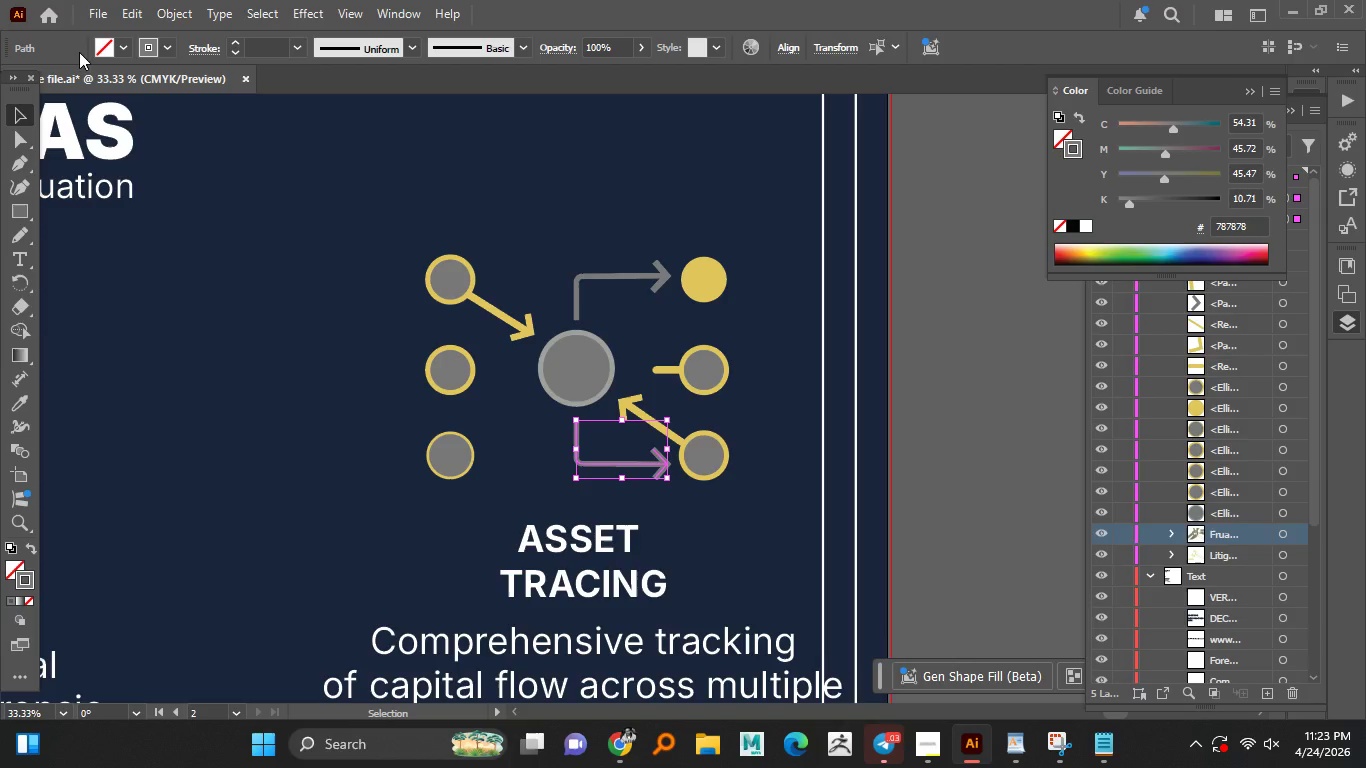 
hold_key(key=ShiftLeft, duration=1.51)
 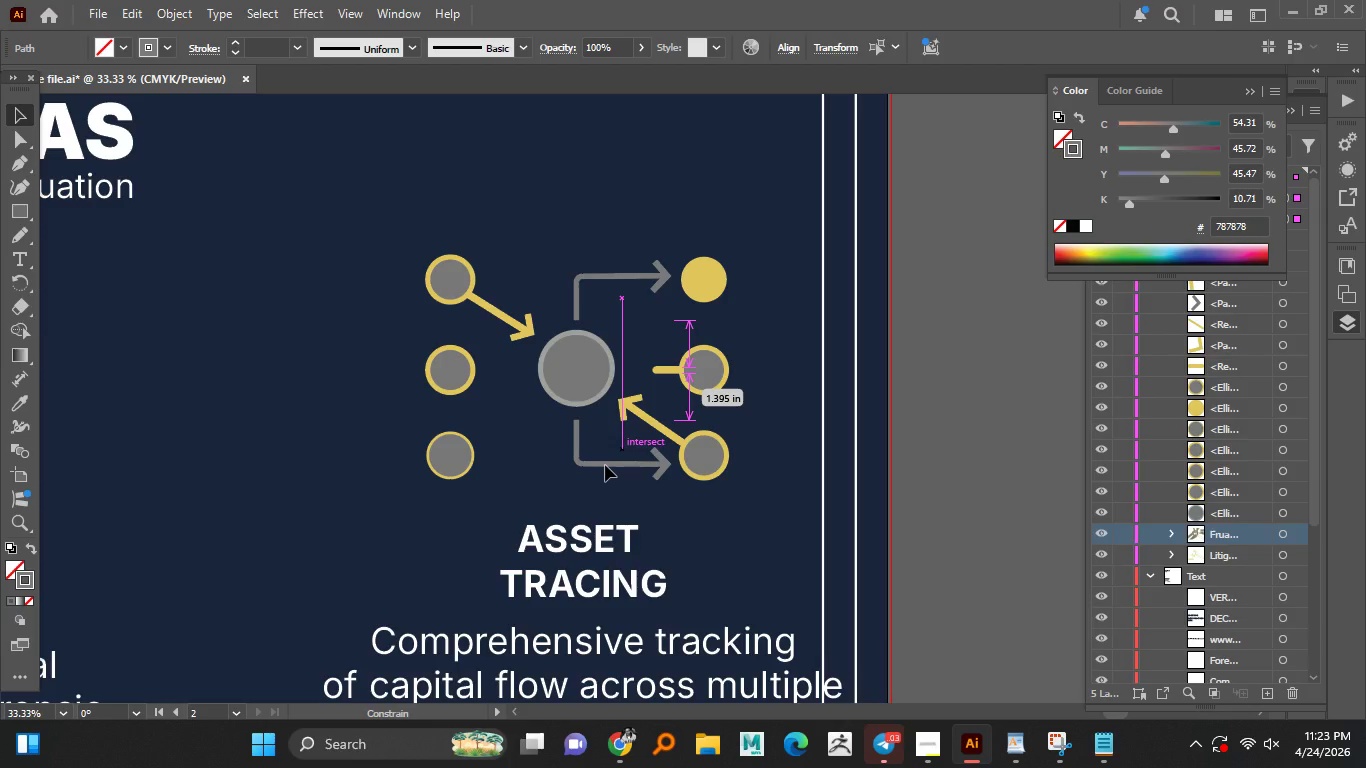 
hold_key(key=ShiftLeft, duration=1.02)
left_click([605, 465])
 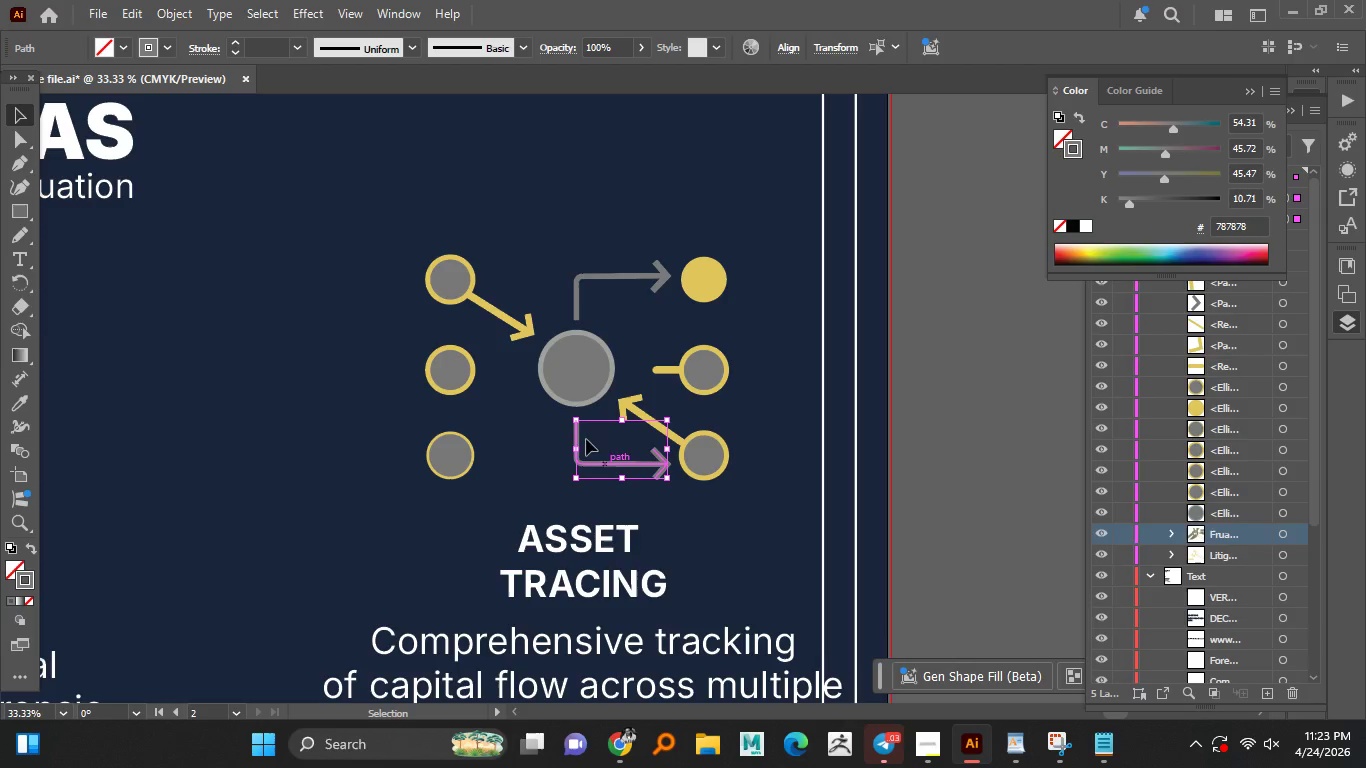 
right_click([605, 465])
 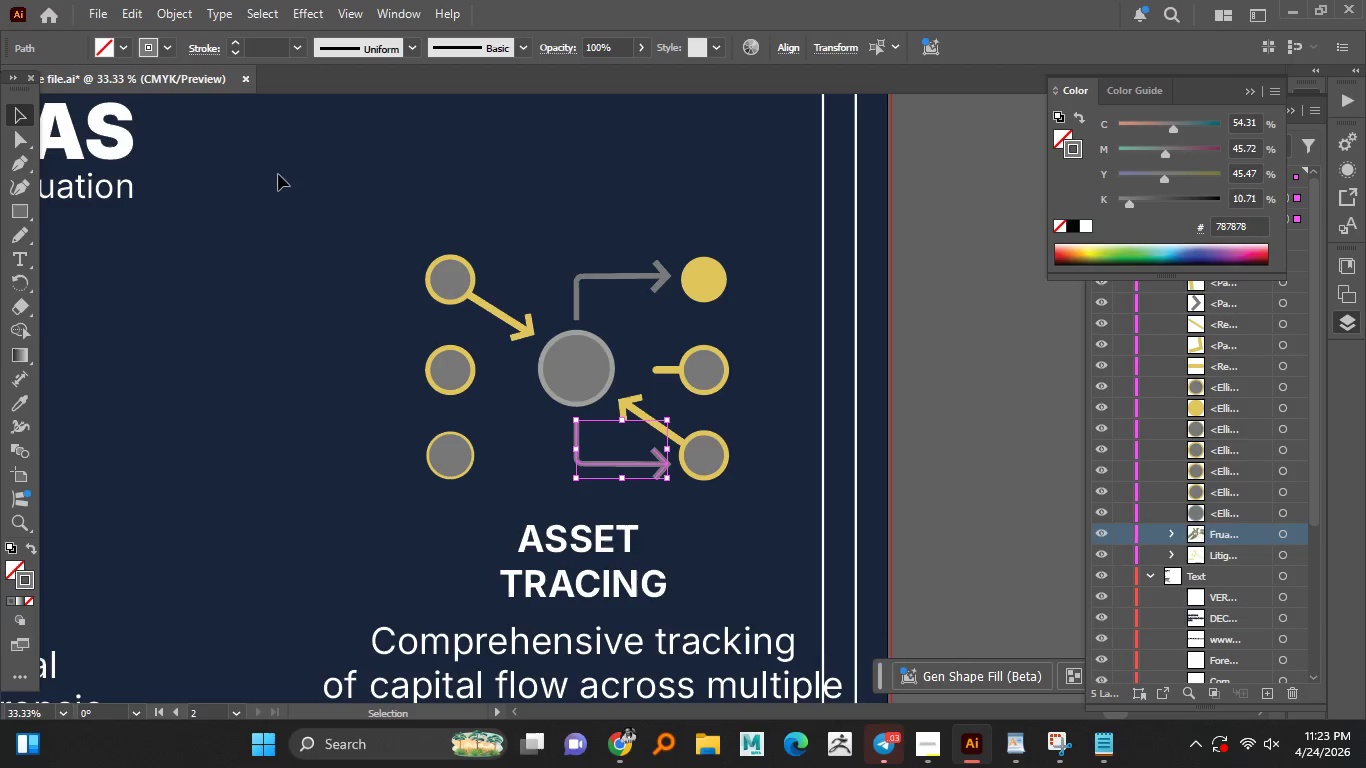 
hold_key(key=ShiftLeft, duration=9.83)
left_click([186, 13])
 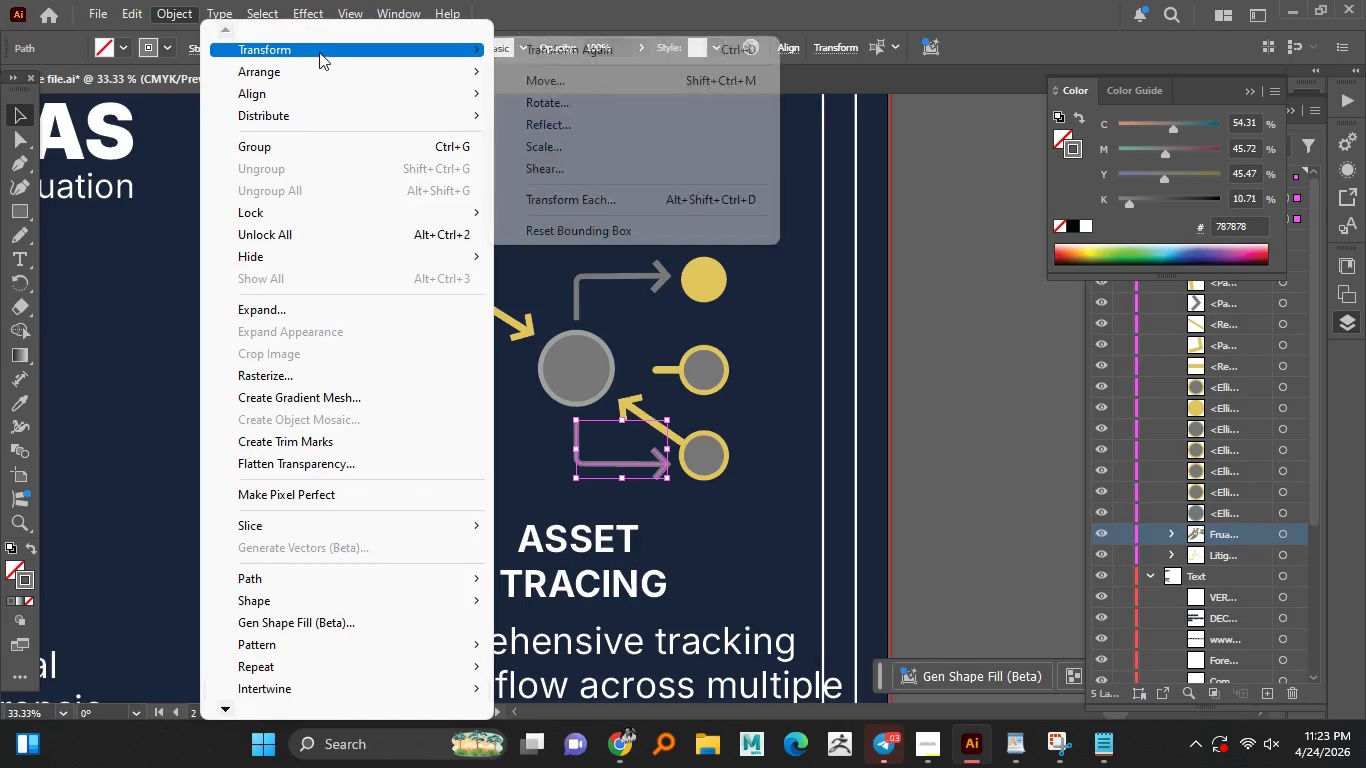 
left_click([544, 118])
 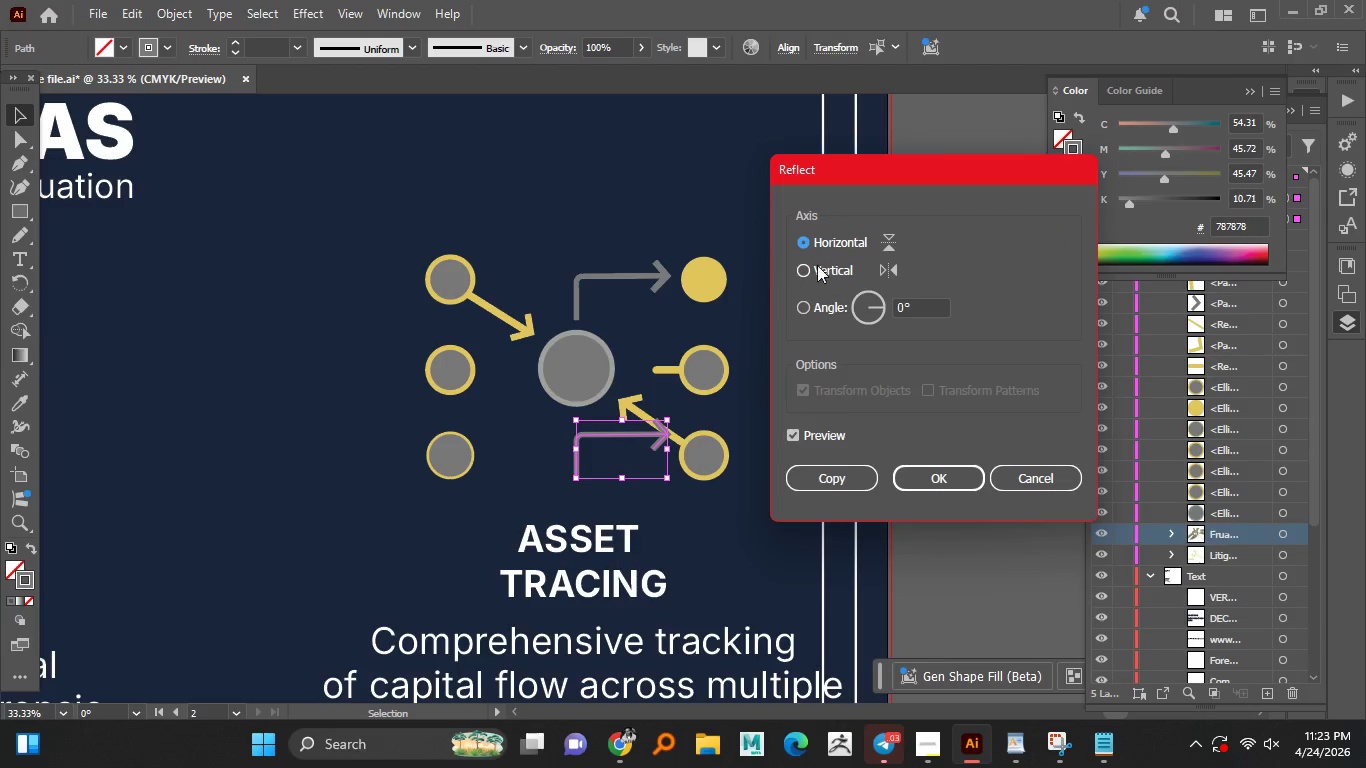 
left_click([822, 266])
 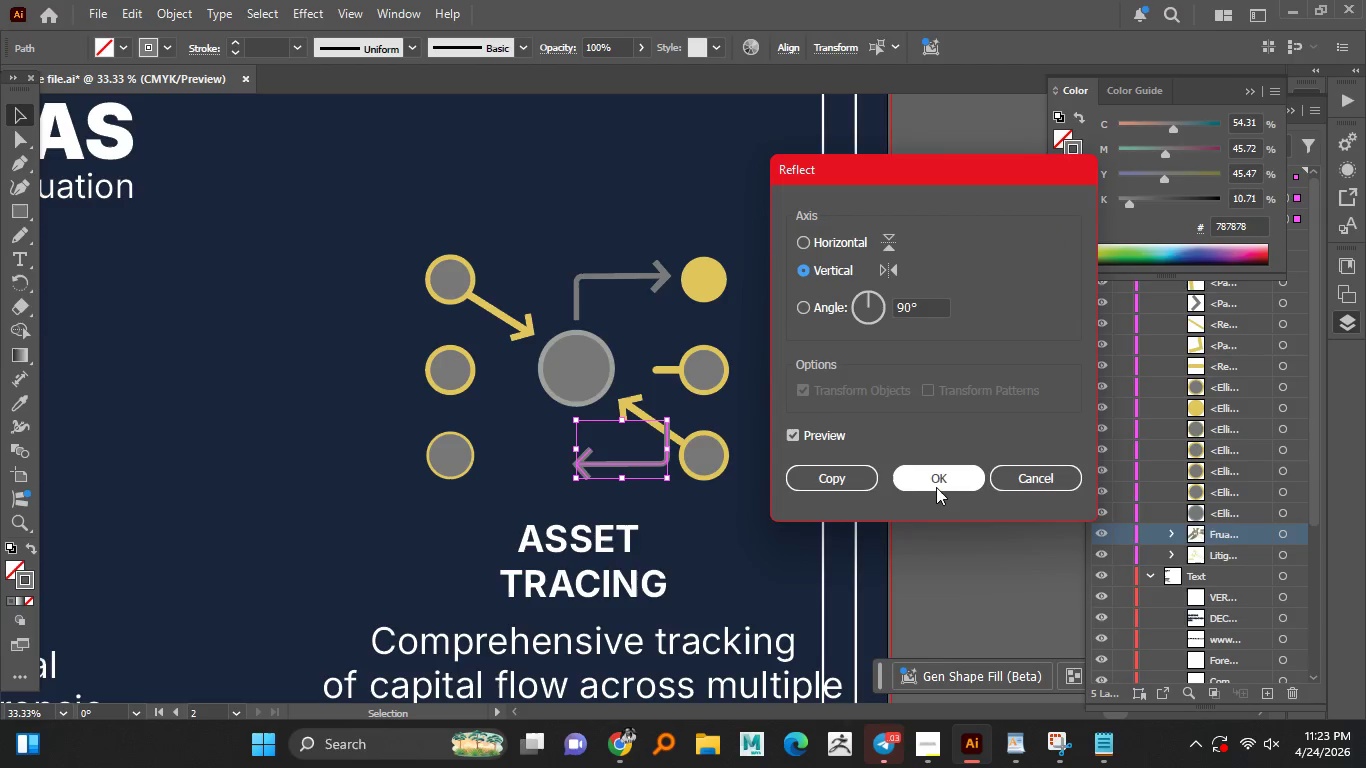 
left_click([940, 480])
 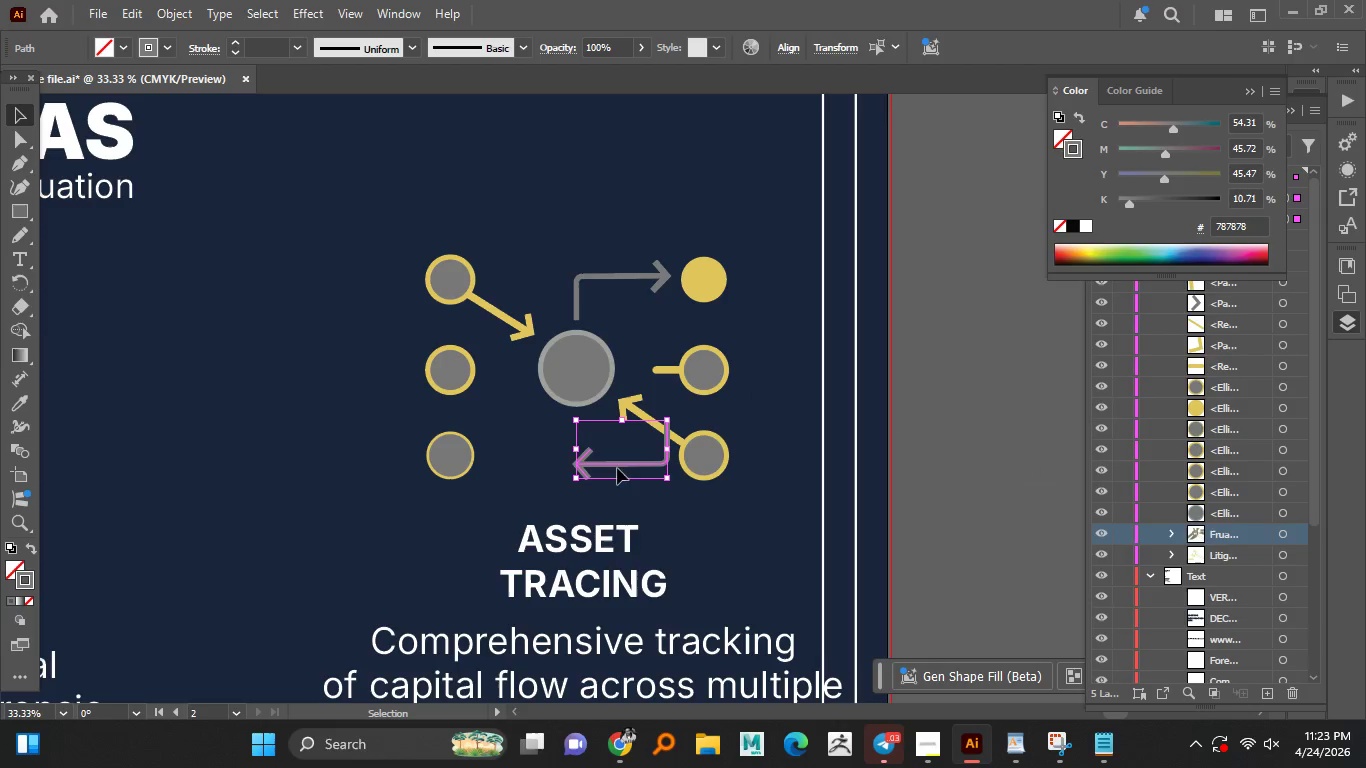 
left_click_drag(start_coordinate=[628, 463], to_coordinate=[536, 471])
 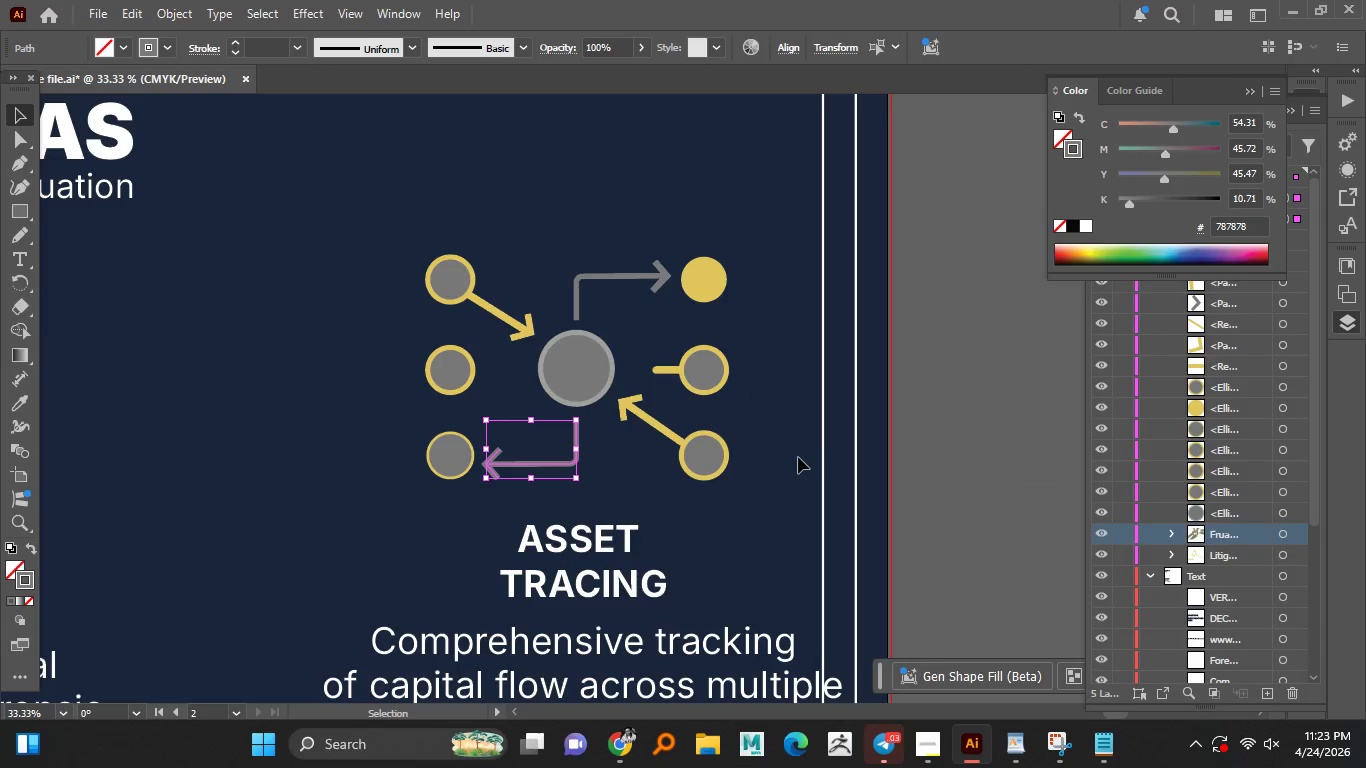 
hold_key(key=ShiftLeft, duration=1.53)
 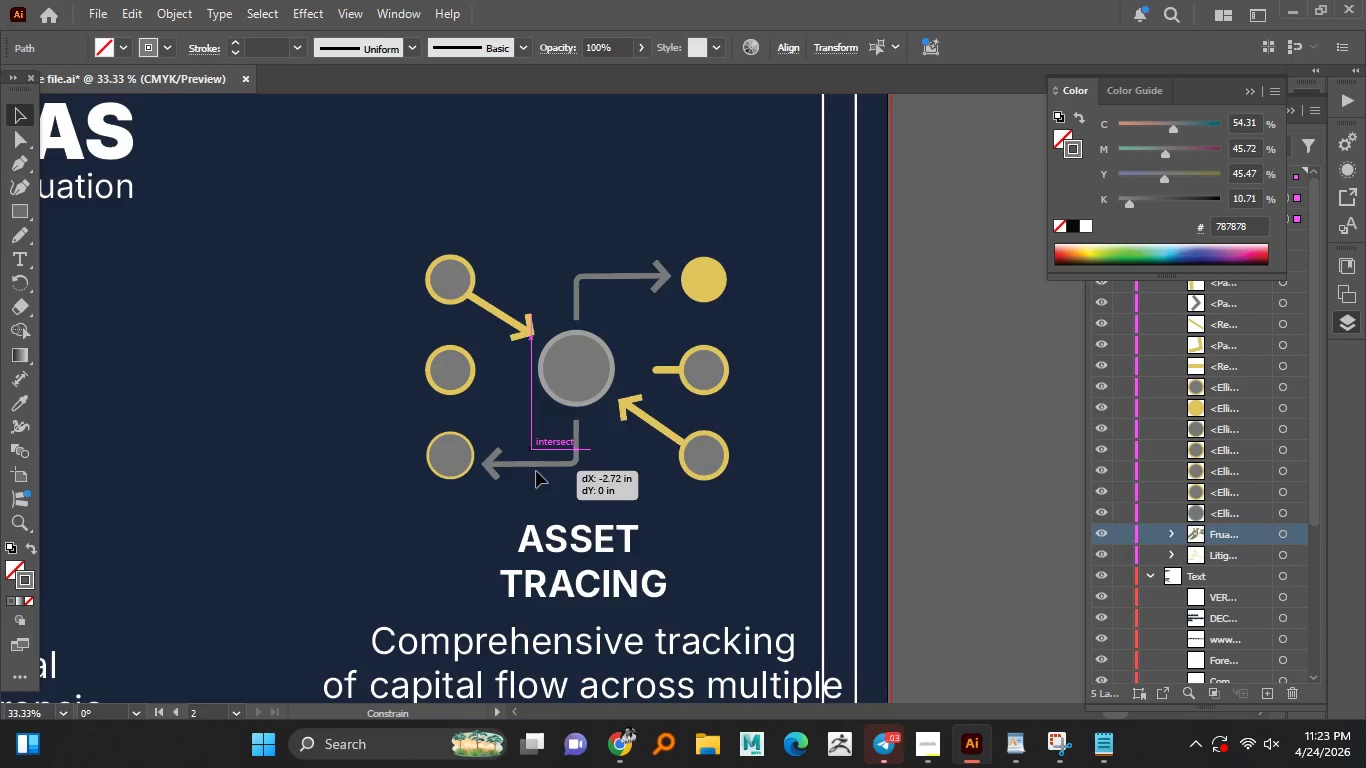 
hold_key(key=ShiftLeft, duration=1.2)
 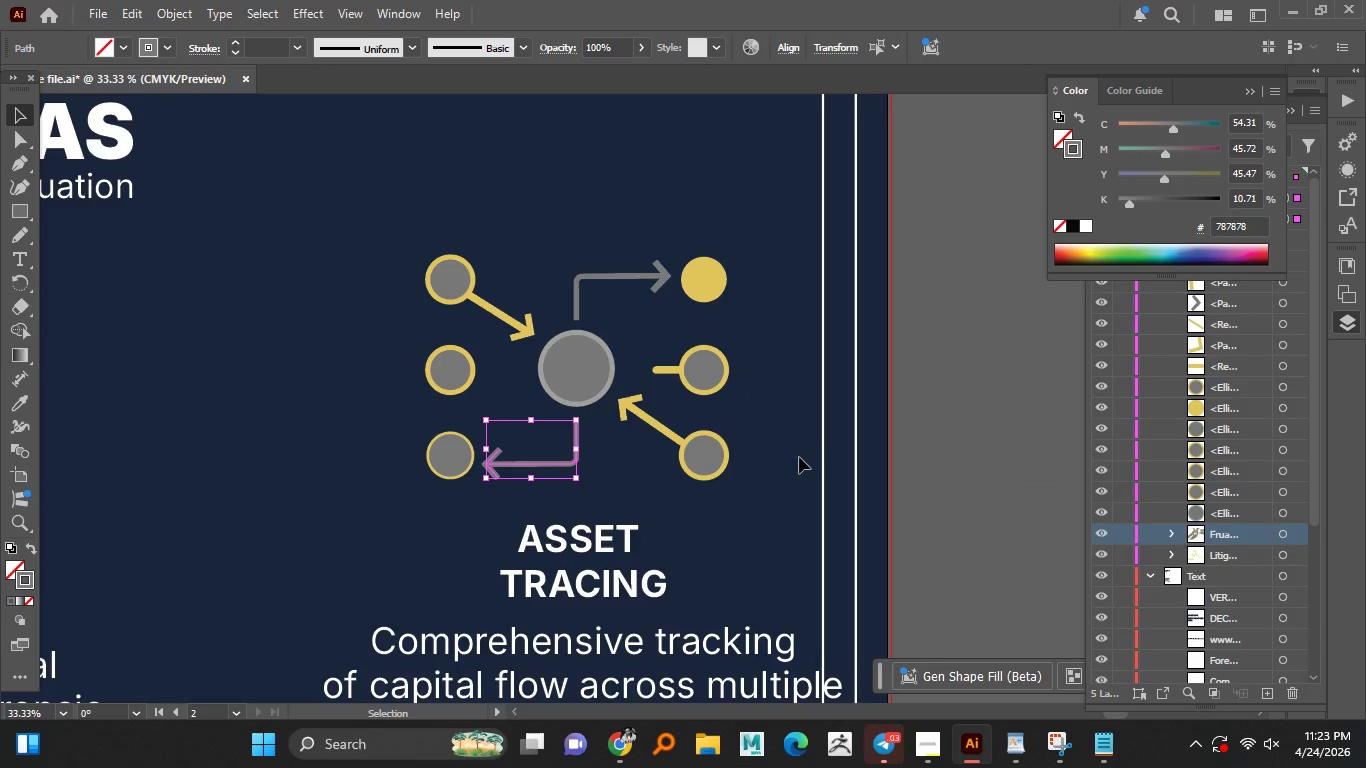 
left_click([798, 457])
 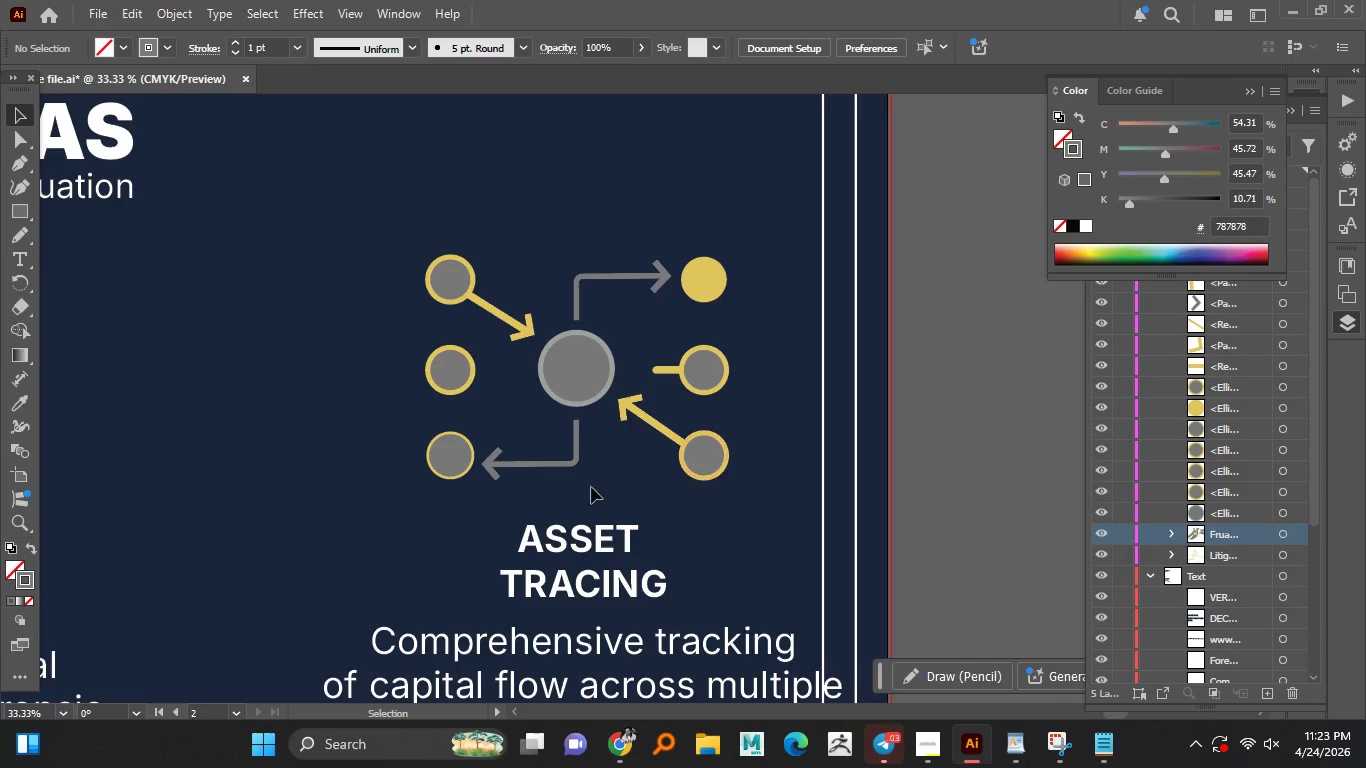 
left_click([708, 285])
 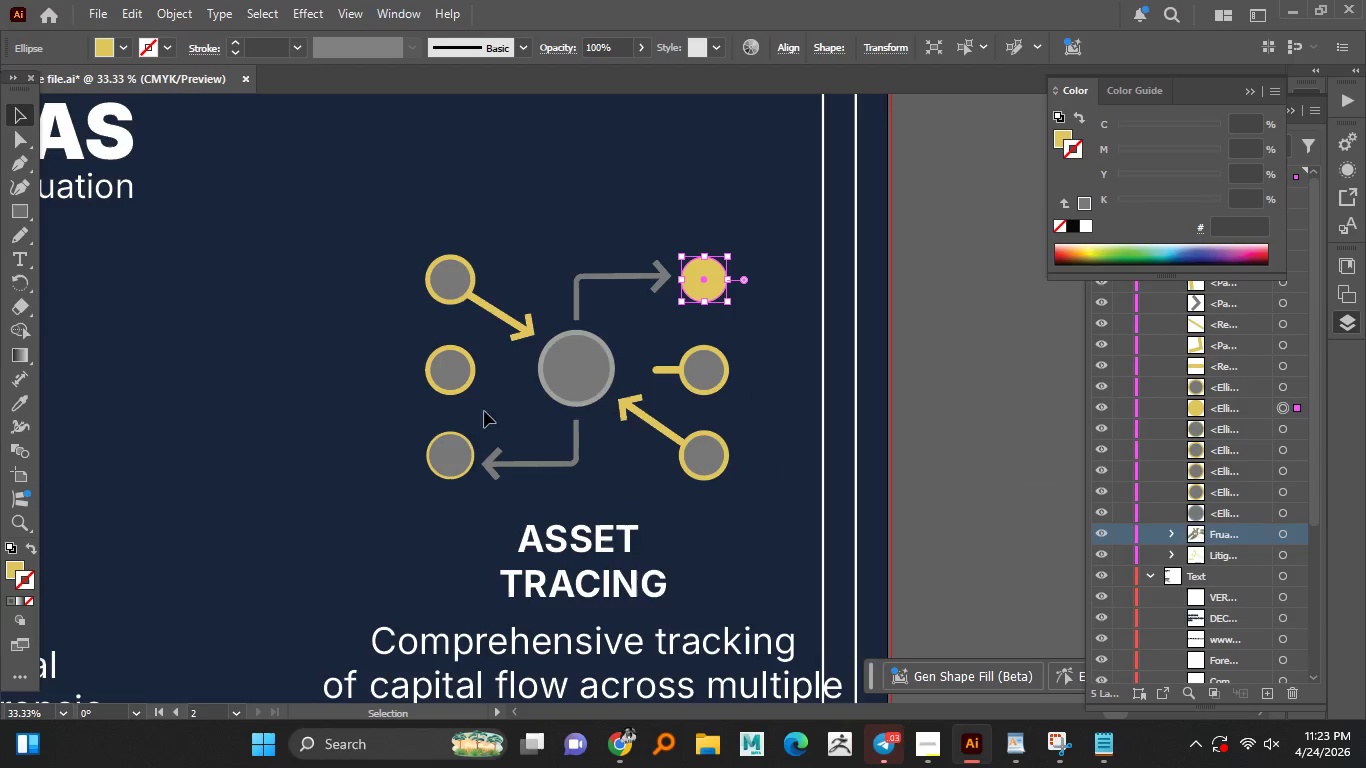 
left_click([457, 452])
 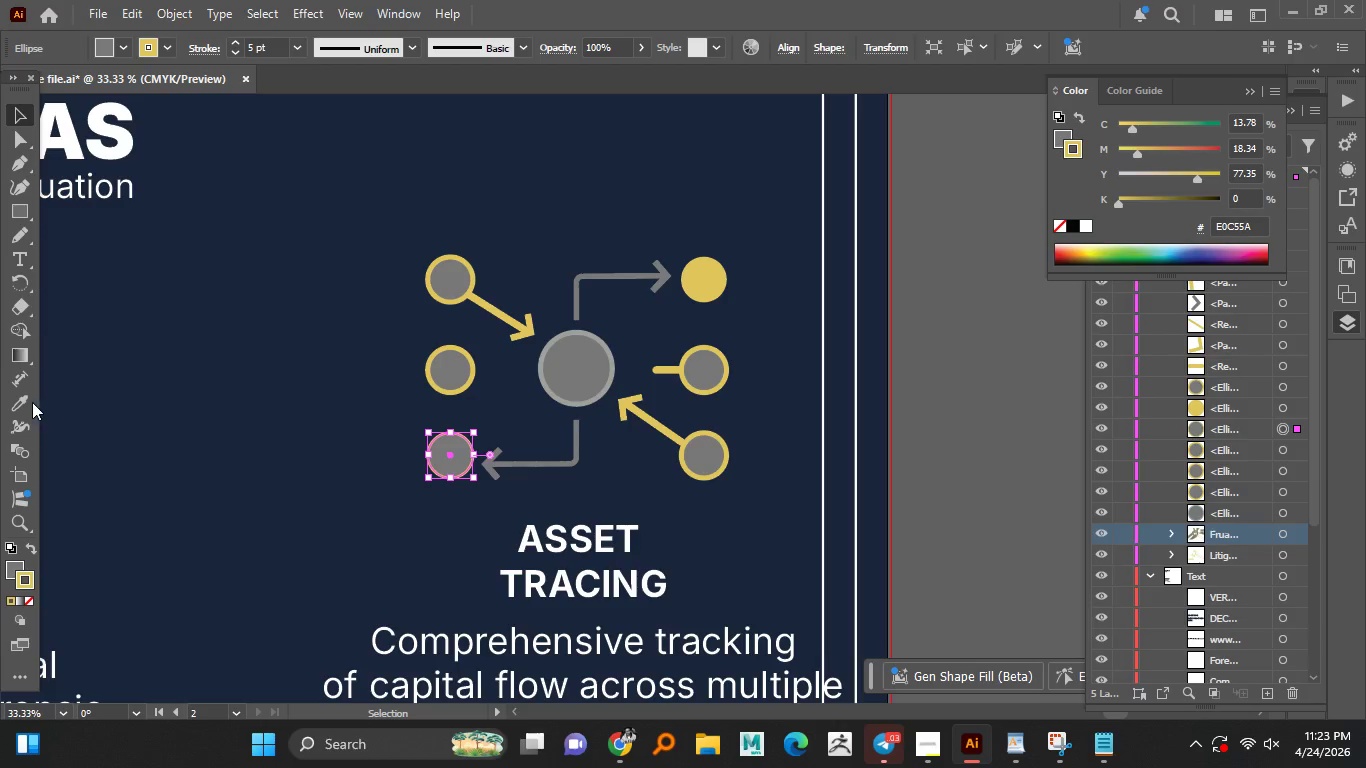 
left_click([29, 402])
 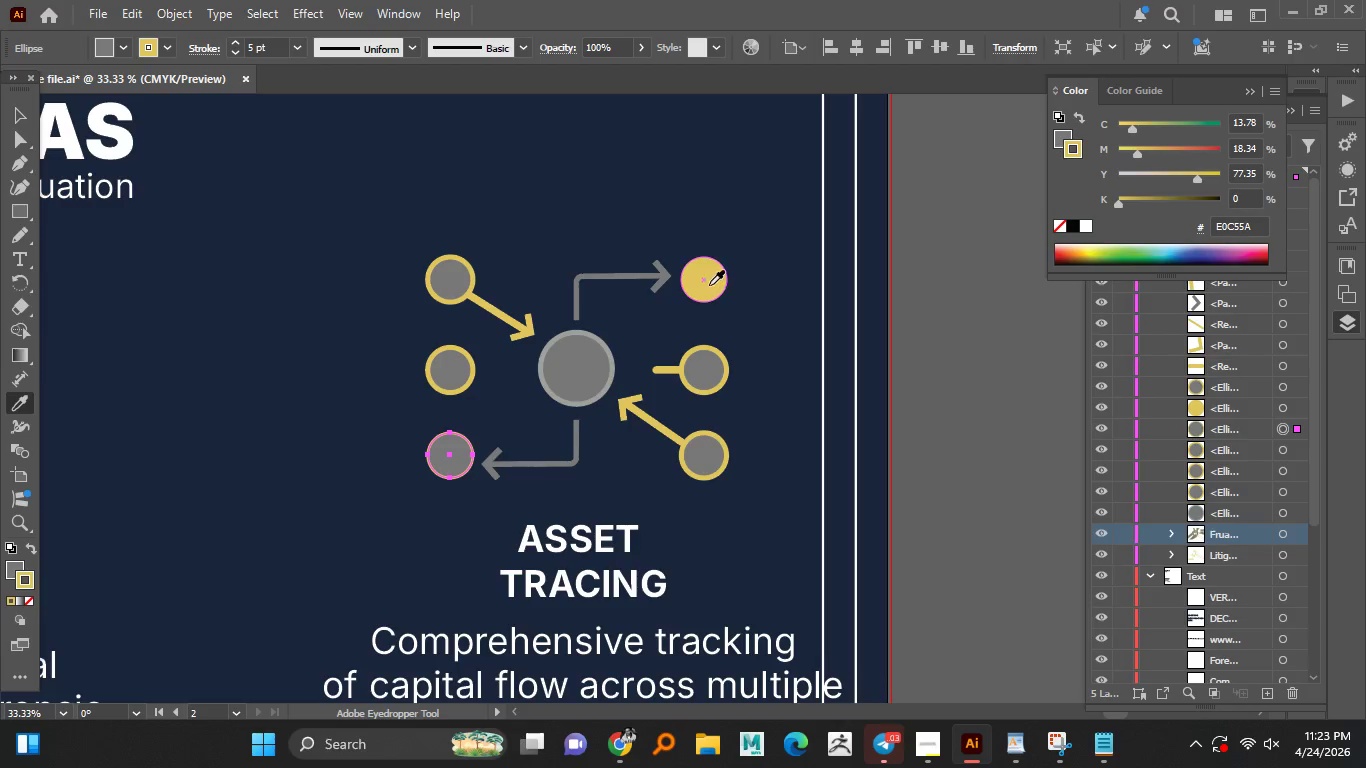 
left_click([709, 285])
 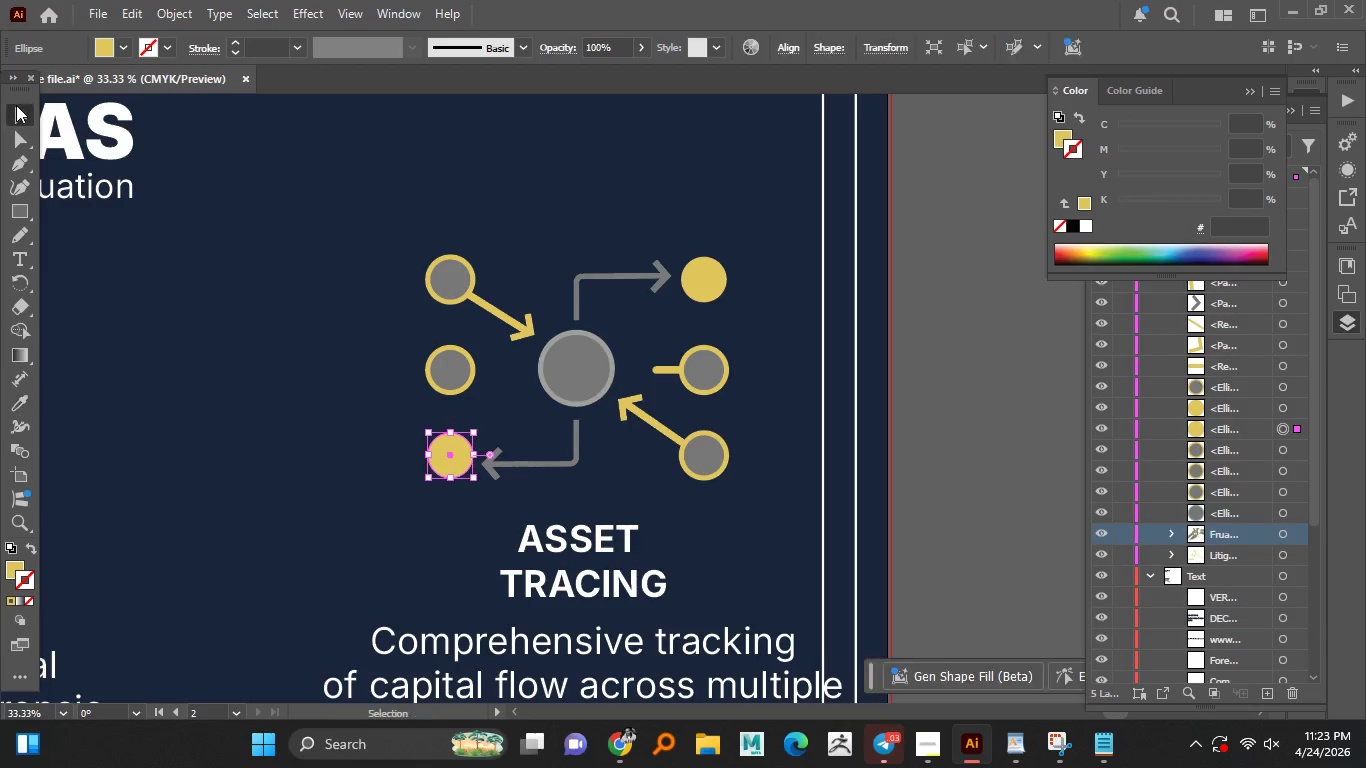 
double_click([283, 350])
 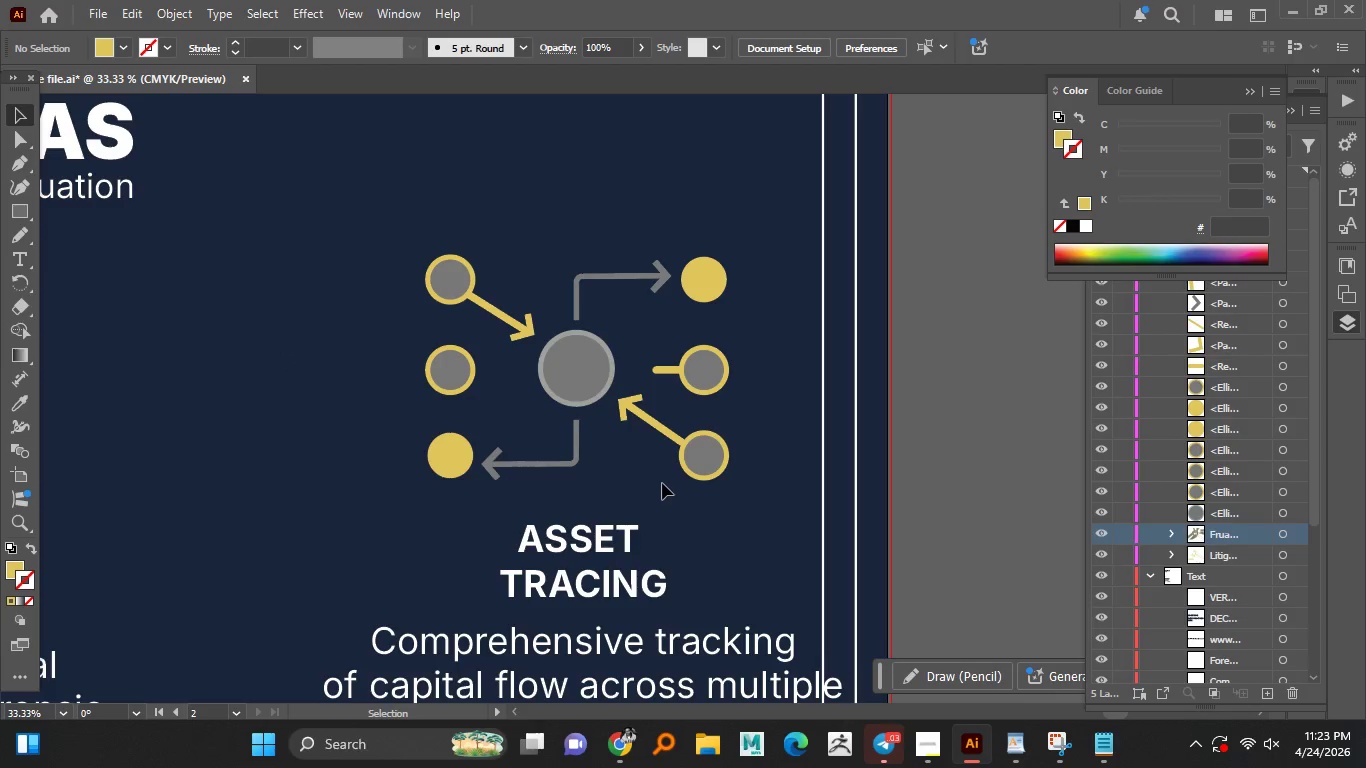 
hold_key(key=AltLeft, duration=1.5)
scroll: coordinate [663, 481], scroll_direction: down, amount: 2.0
 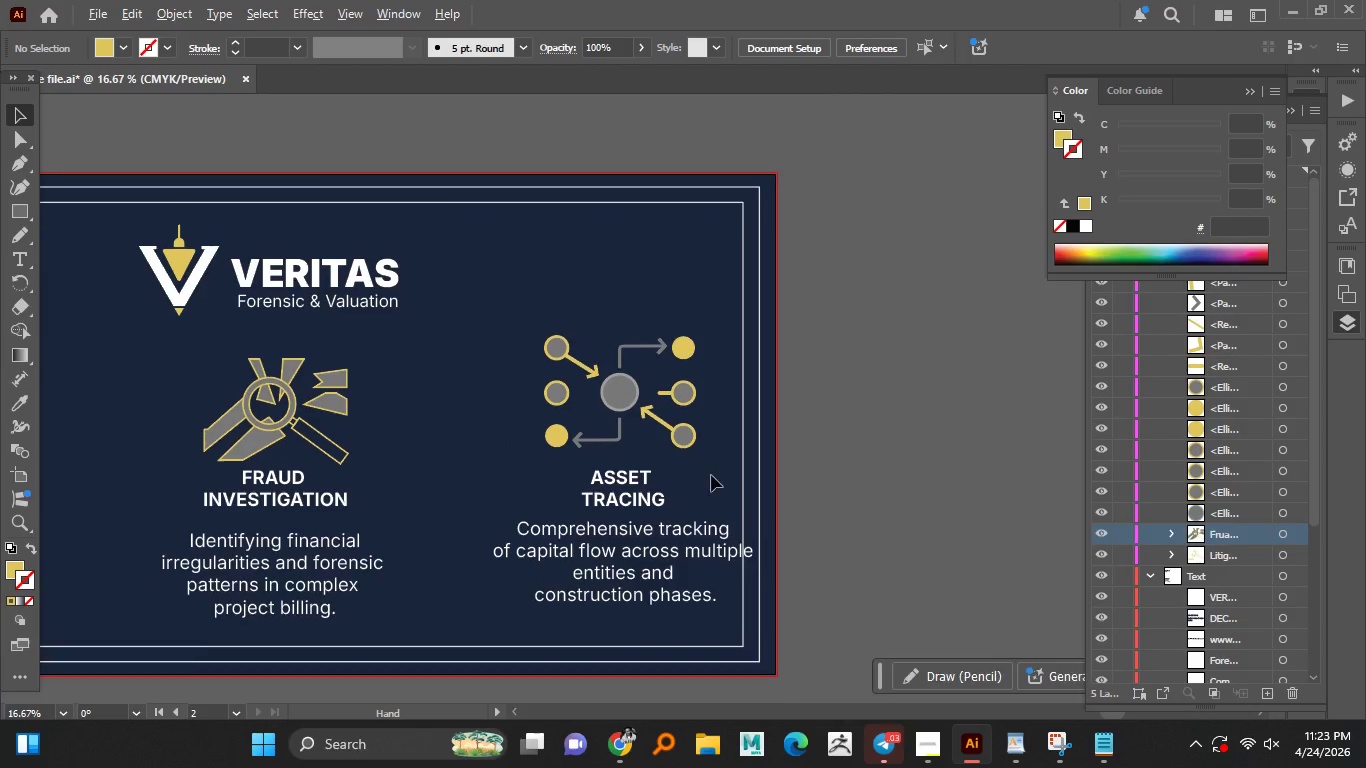 
hold_key(key=AltLeft, duration=1.5)
 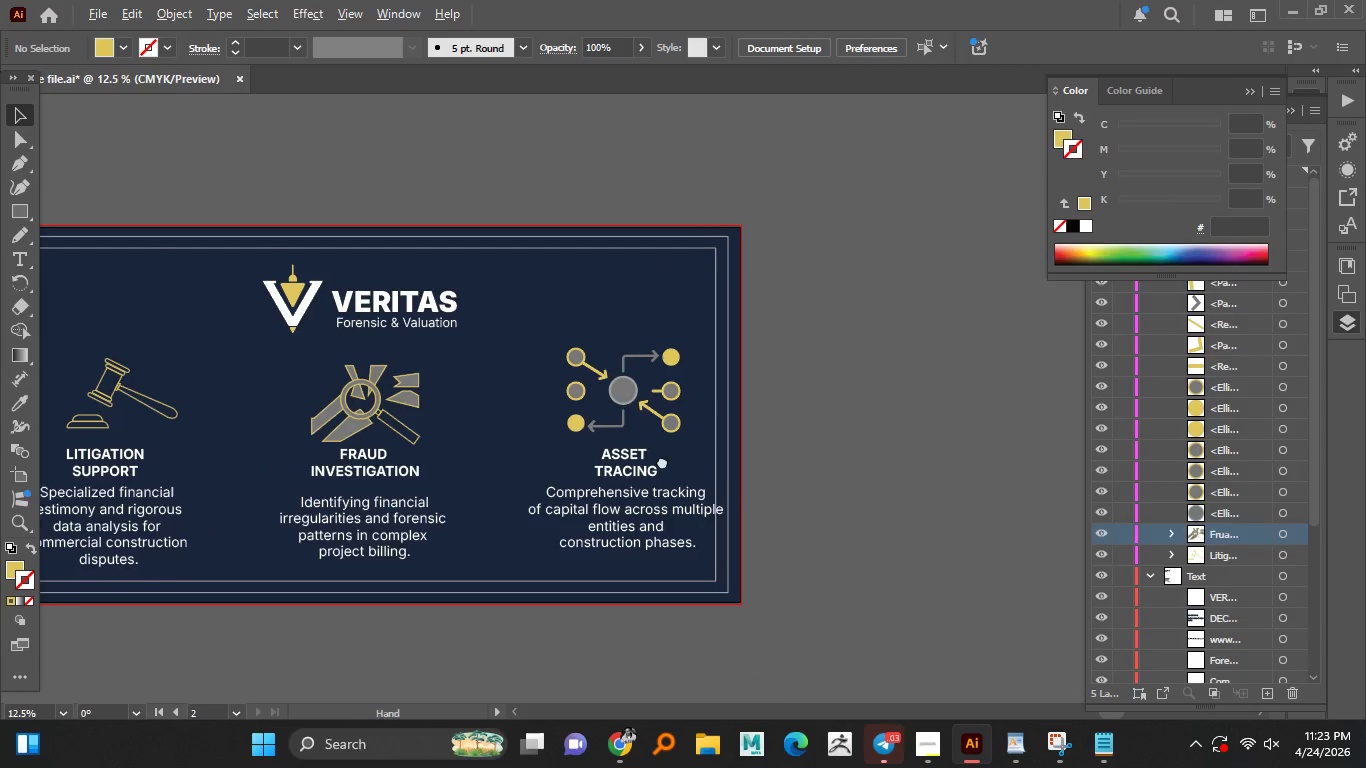 
scroll: coordinate [711, 475], scroll_direction: down, amount: 1.0
 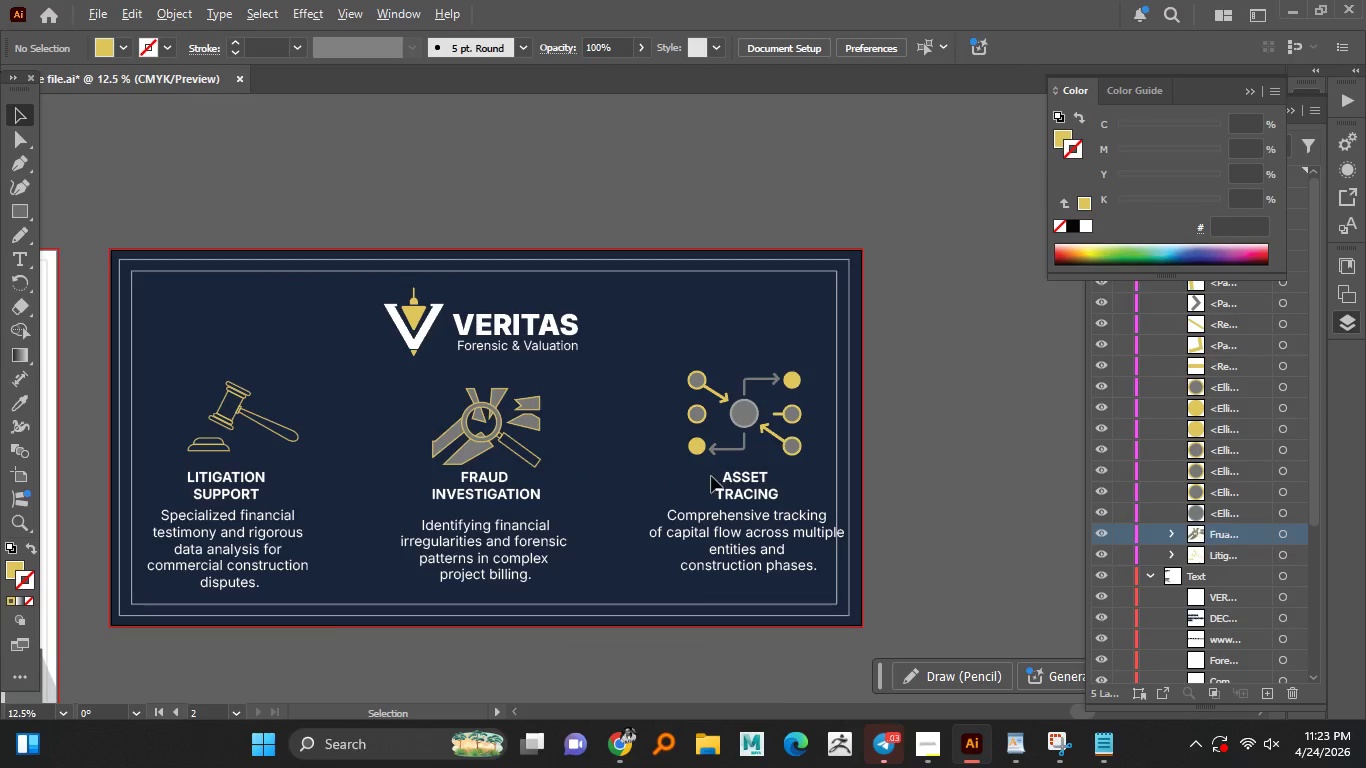 
hold_key(key=AltLeft, duration=0.97)
 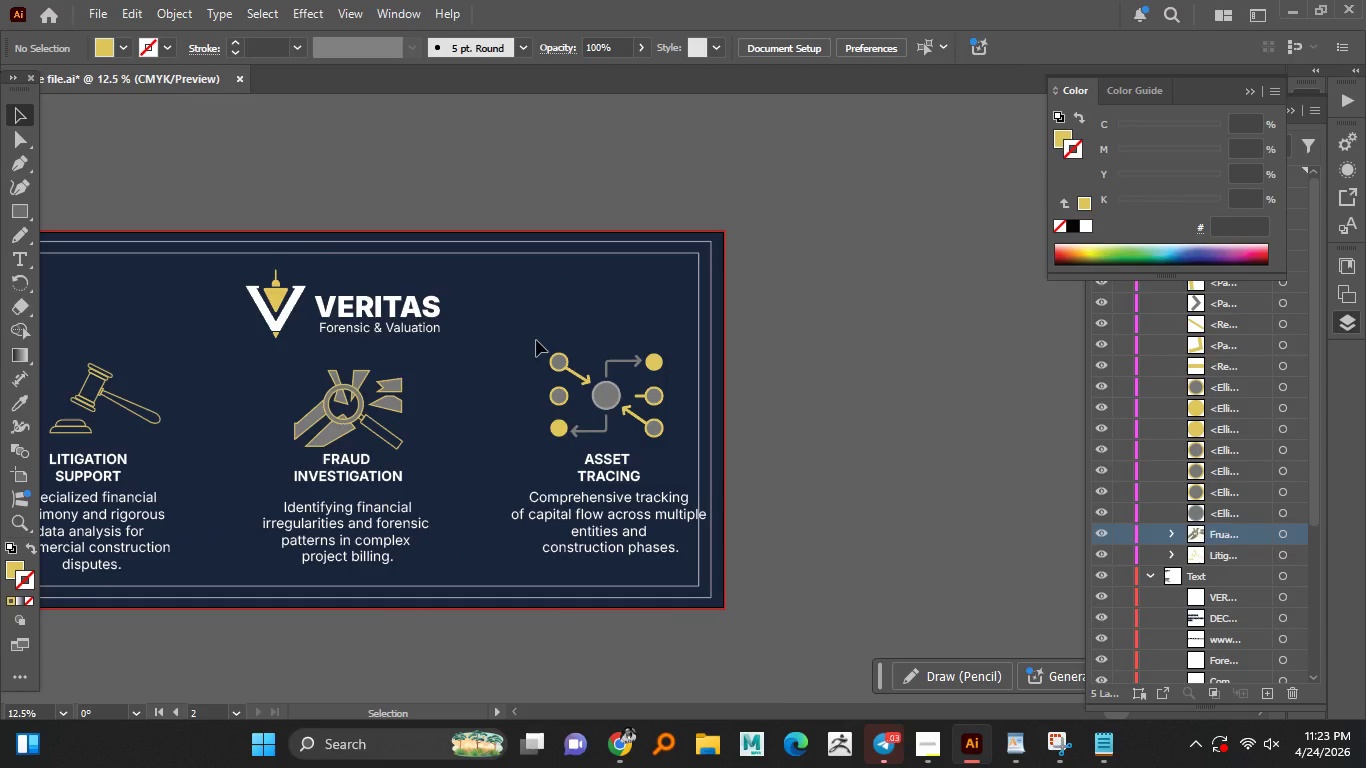 
left_click_drag(start_coordinate=[536, 340], to_coordinate=[669, 442])
 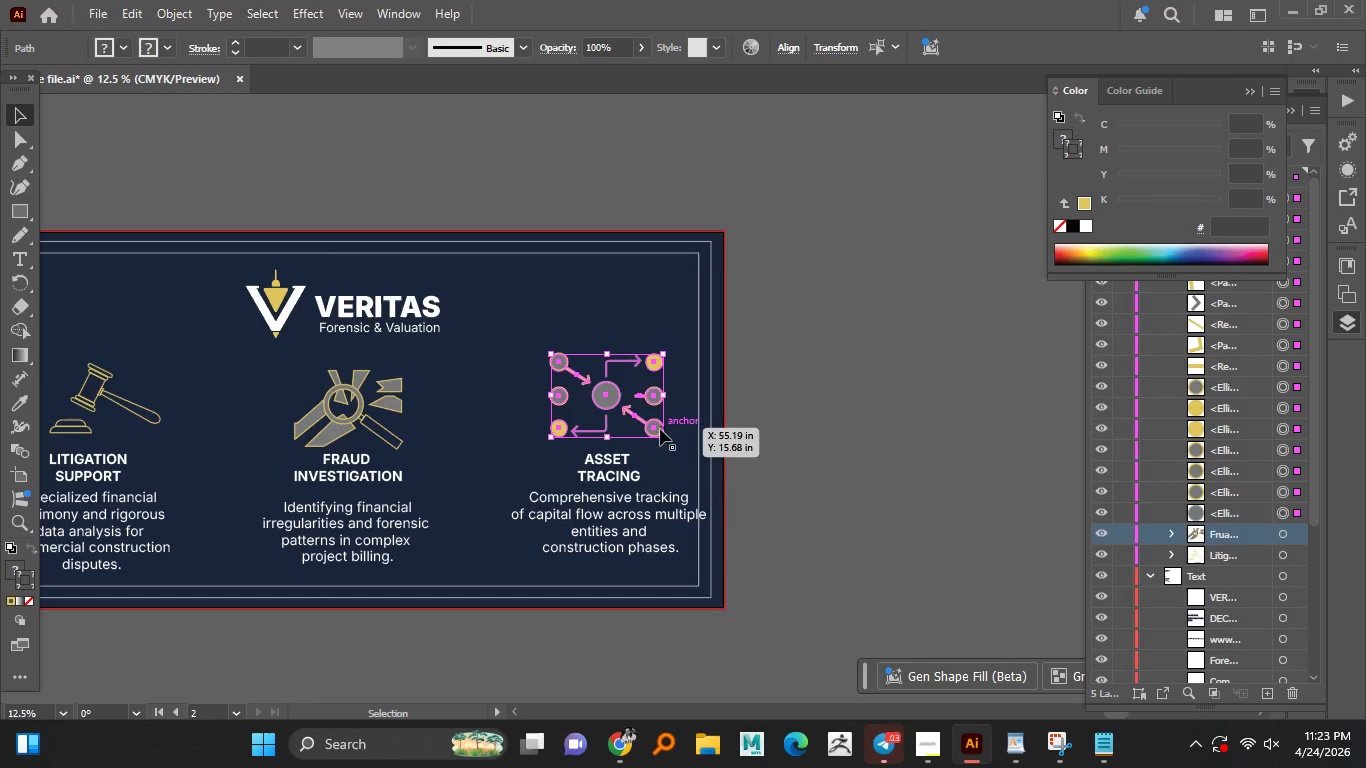 
right_click([660, 429])
 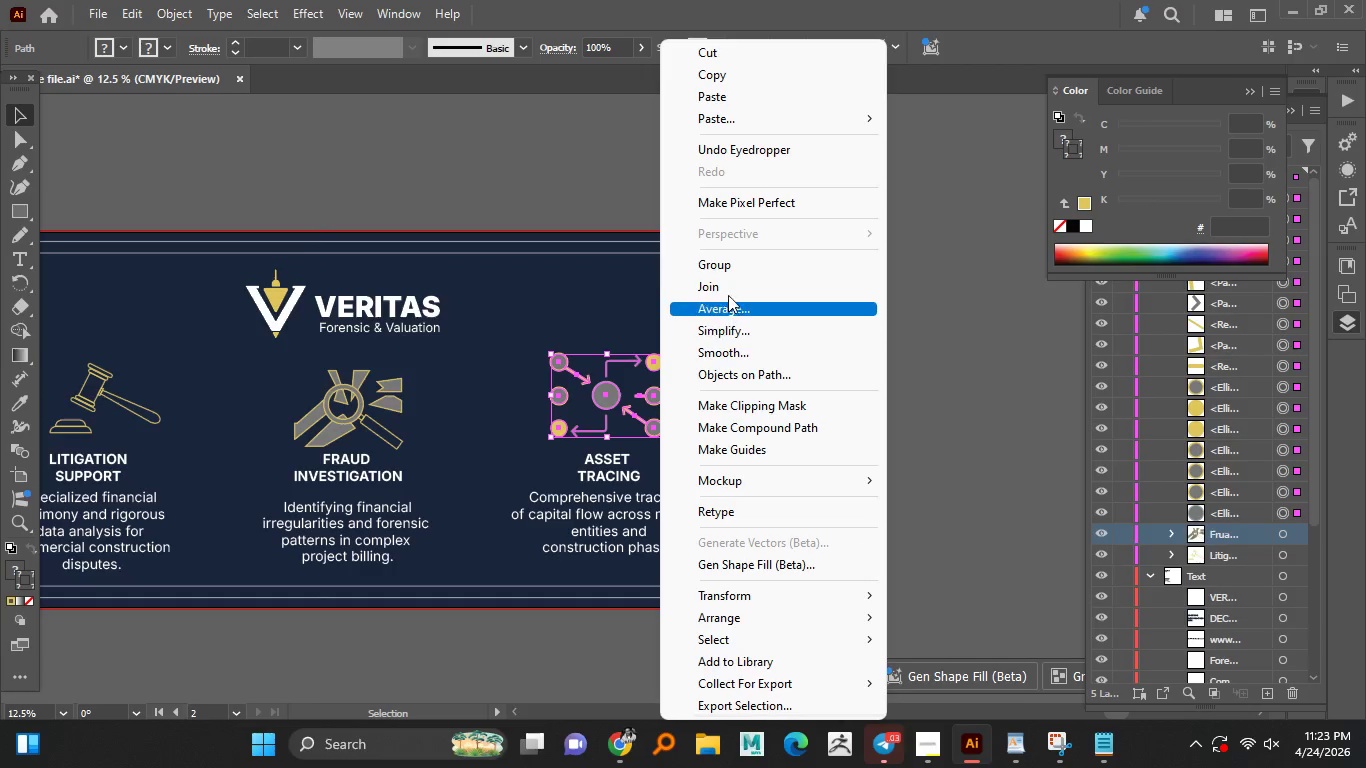 
left_click([729, 266])
 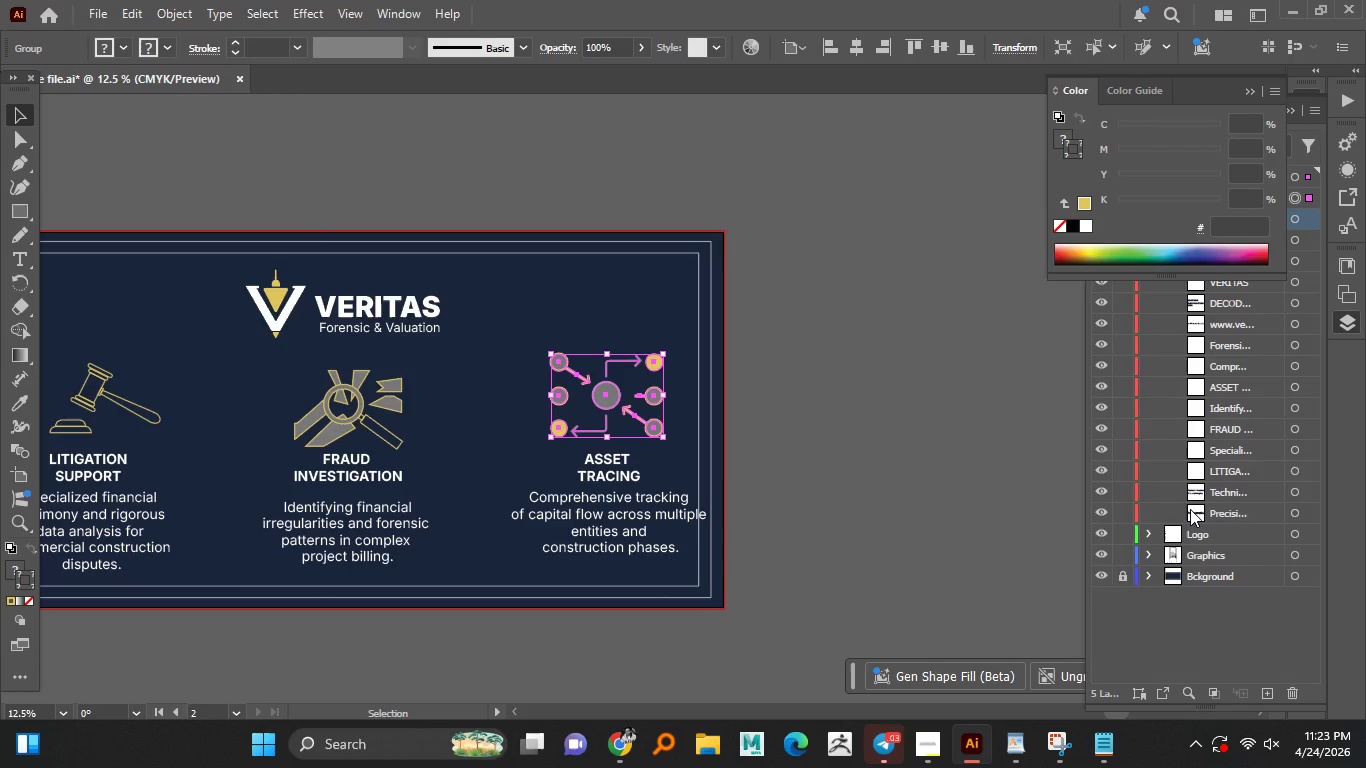 
scroll: coordinate [1190, 510], scroll_direction: up, amount: 2.0
 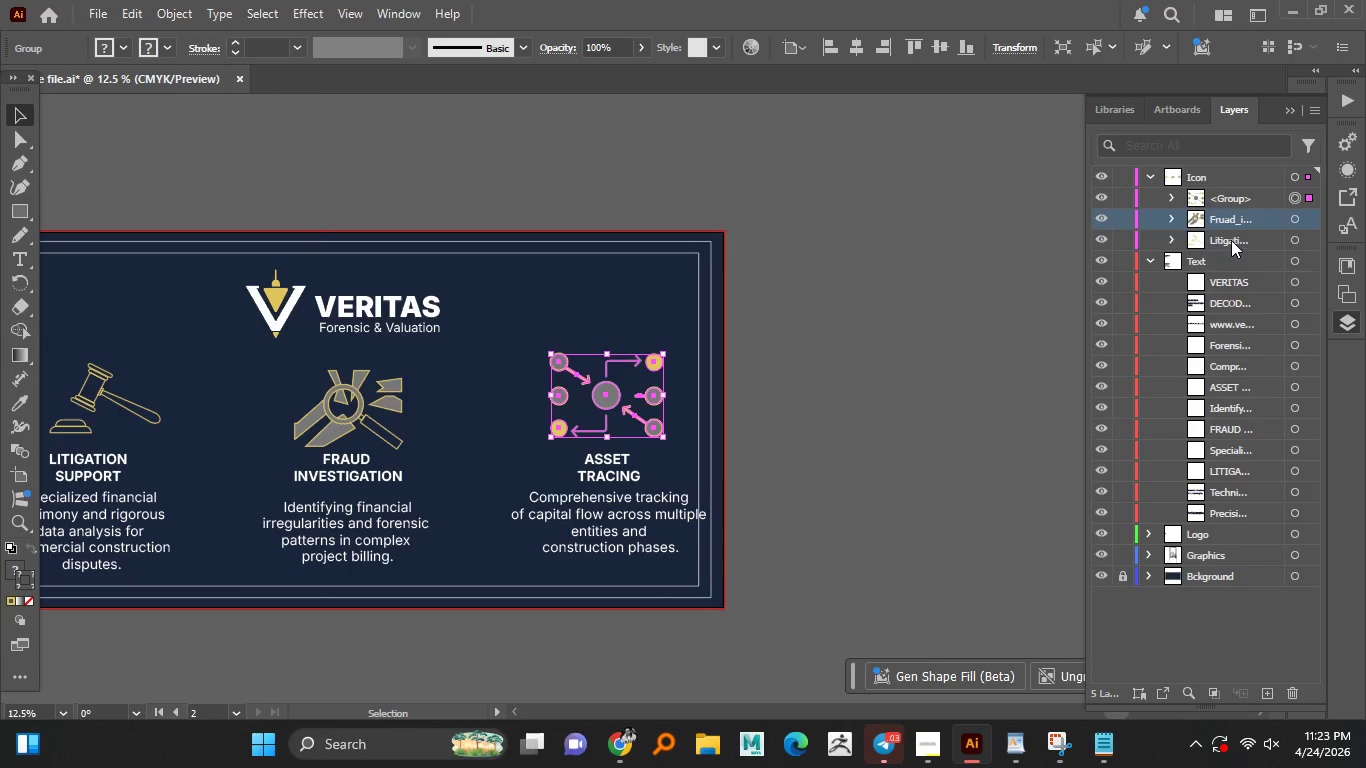 
double_click([1234, 198])
 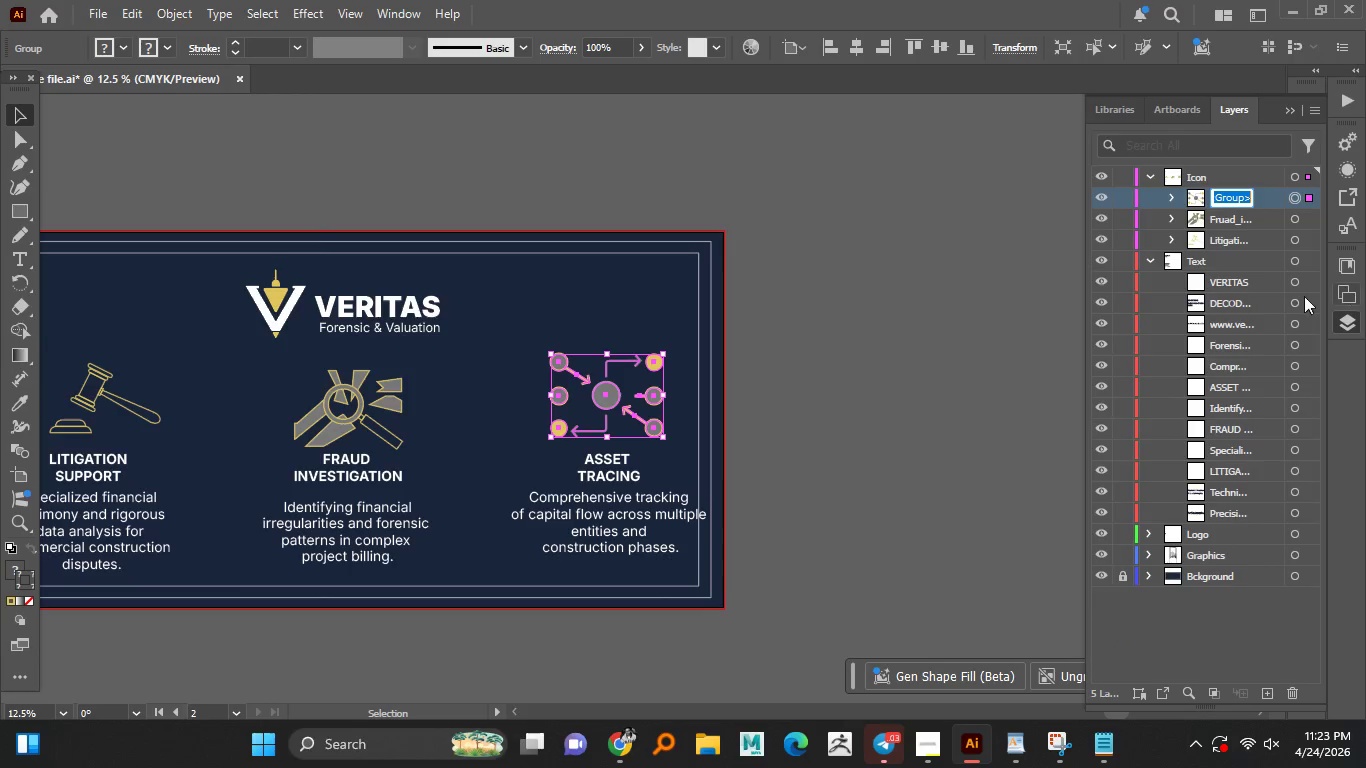 
type(Asset_icon)
 